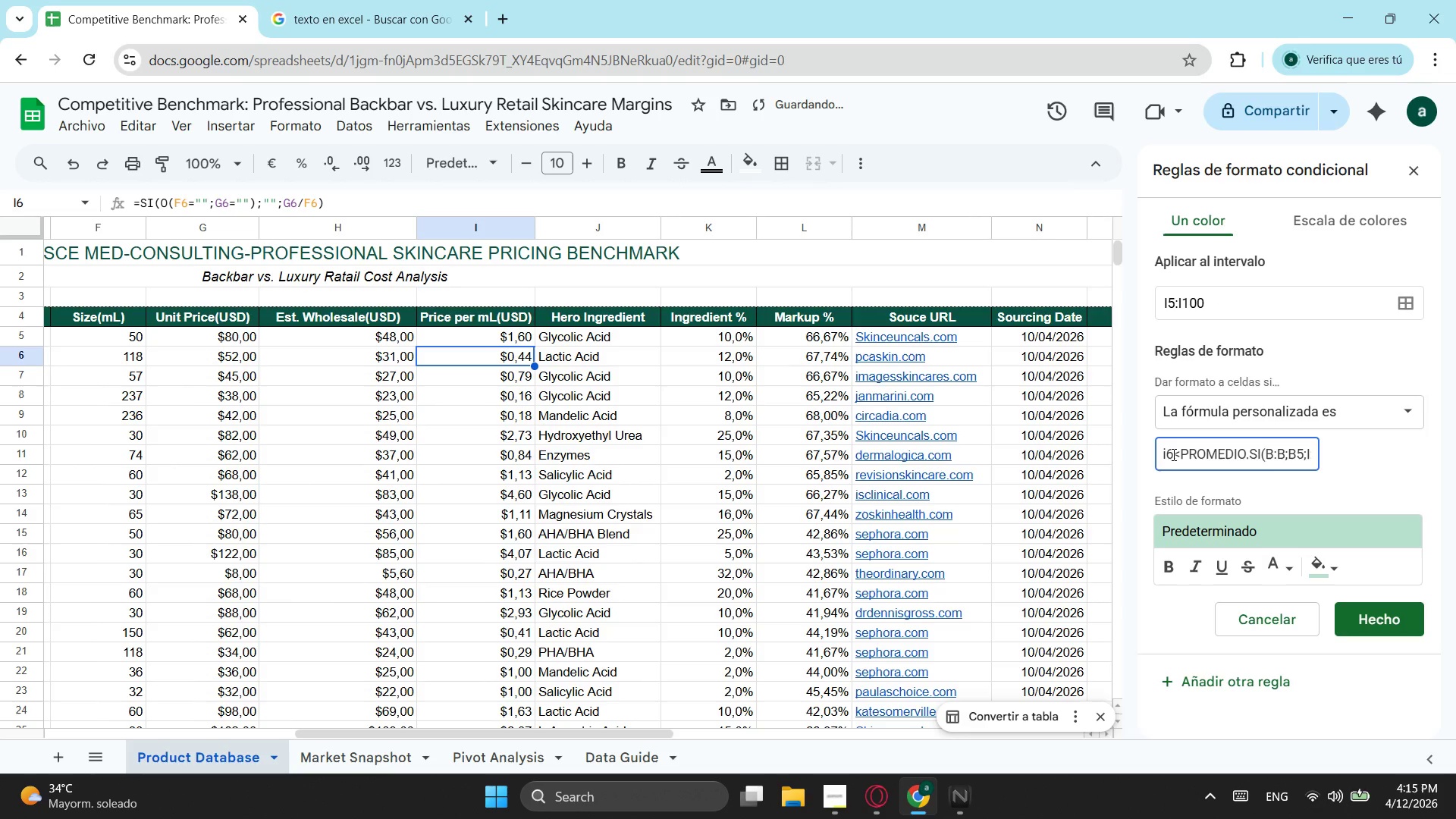 
key(Enter)
 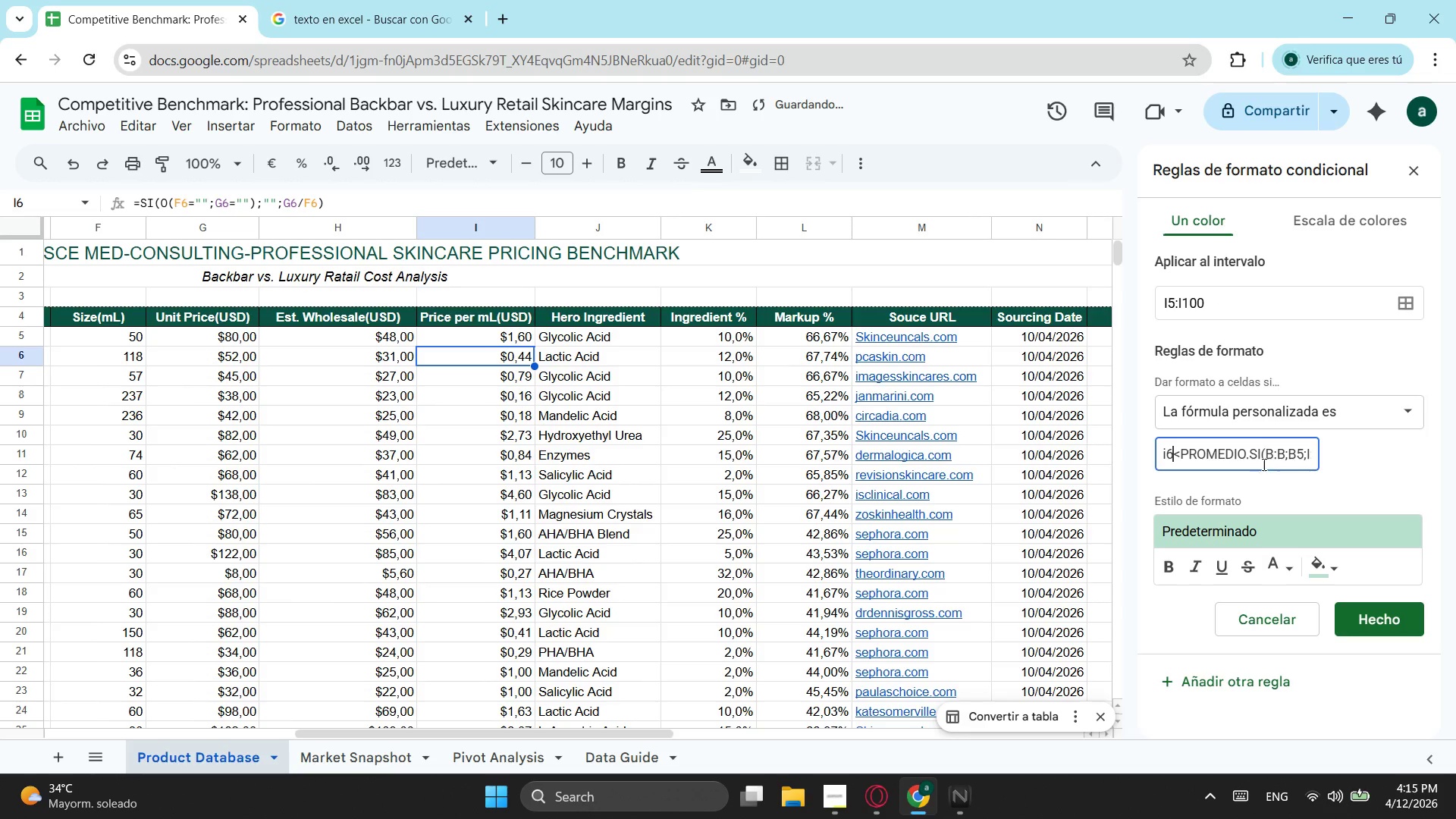 
left_click([1263, 462])
 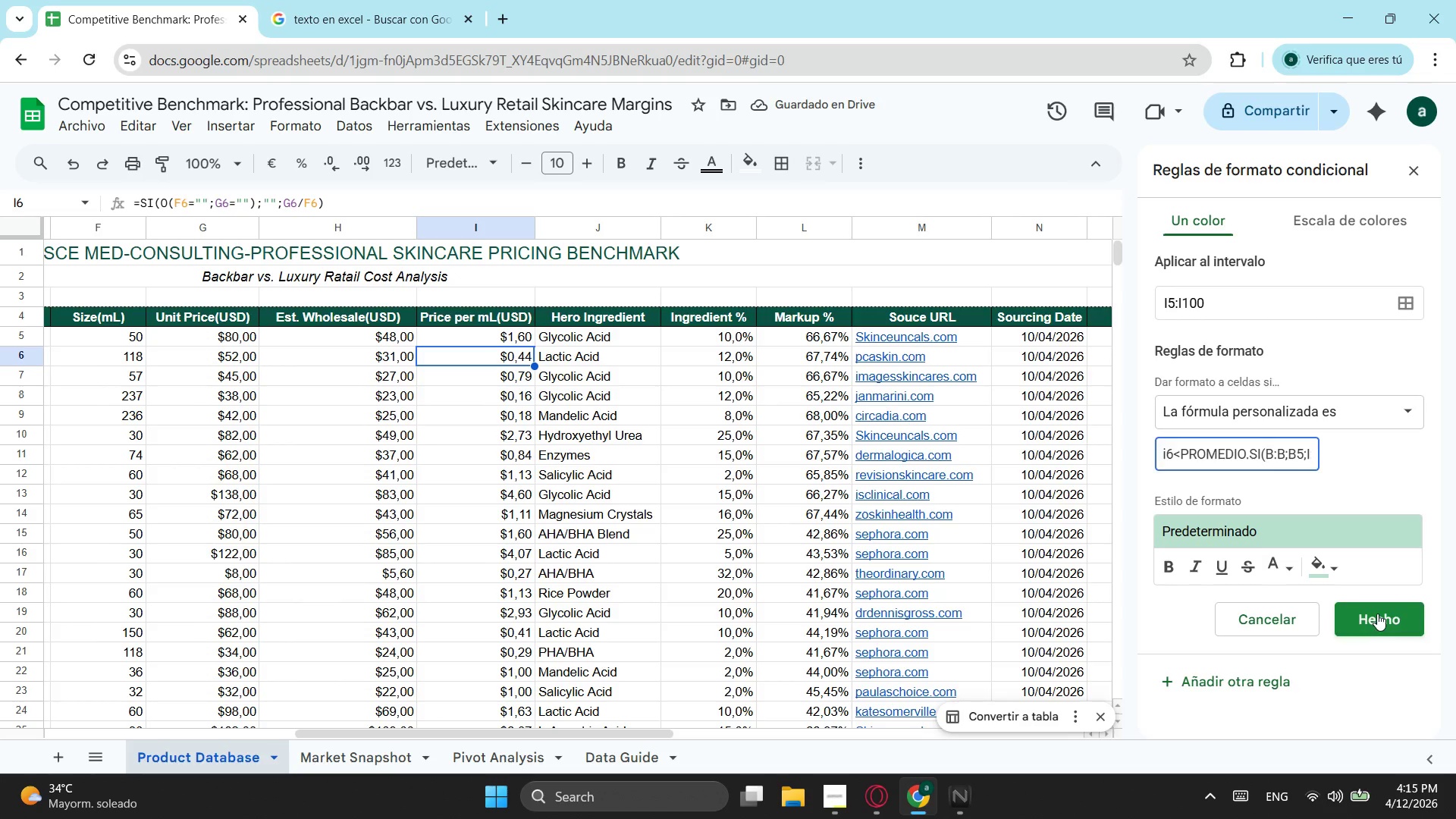 
left_click([1377, 613])
 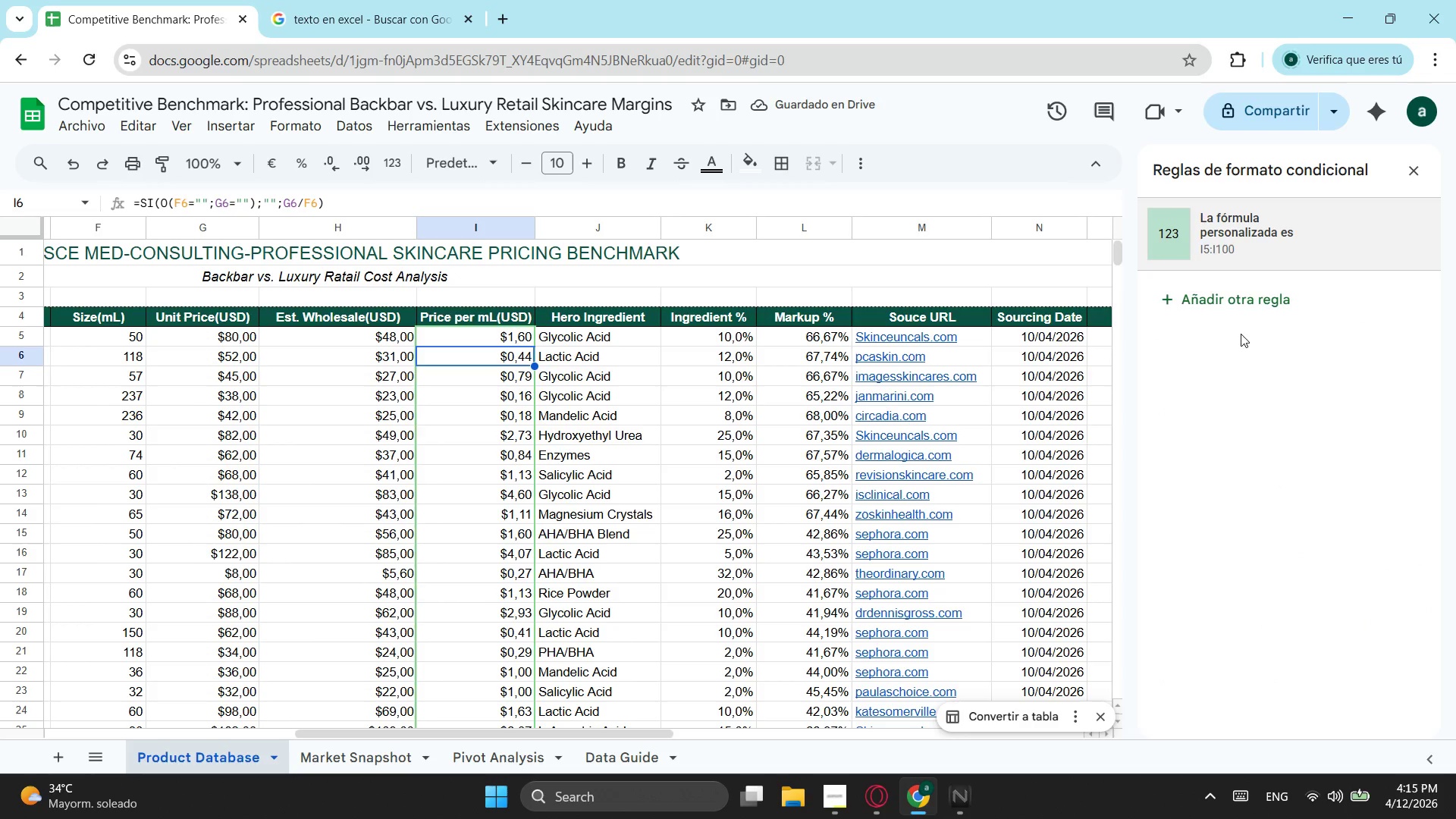 
left_click([1261, 275])
 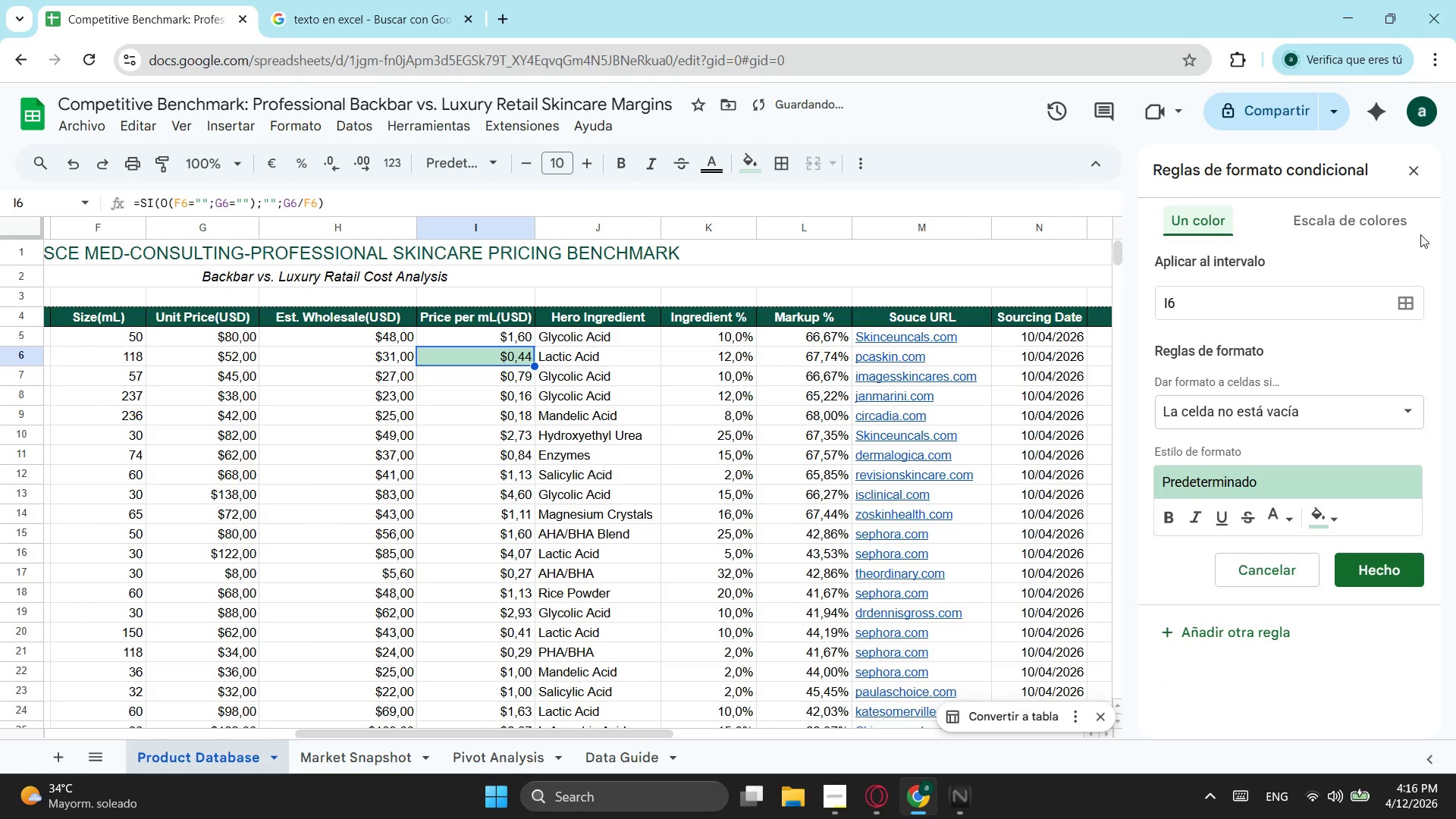 
key(Escape)
 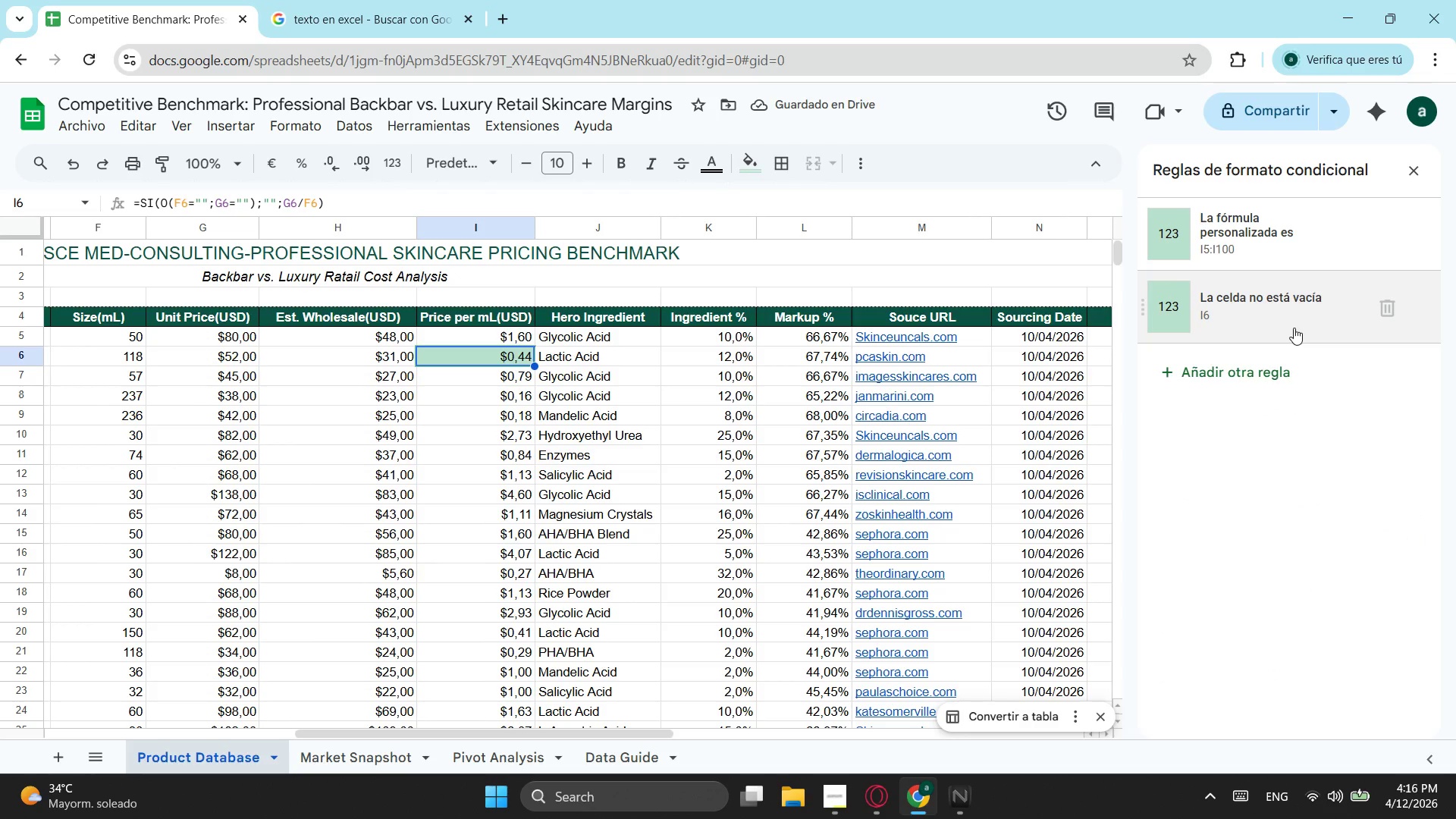 
left_click([1294, 328])
 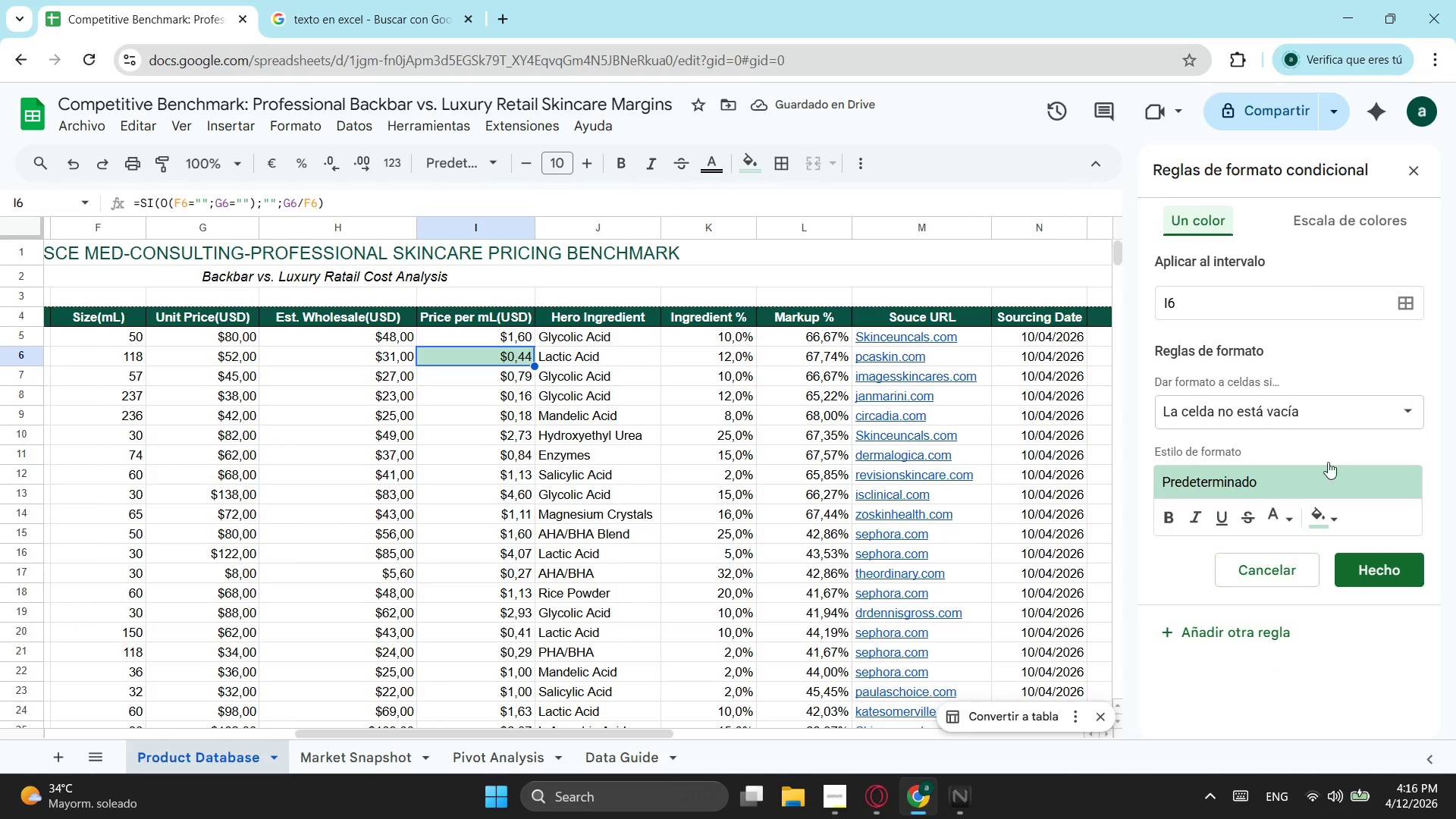 
key(Escape)
 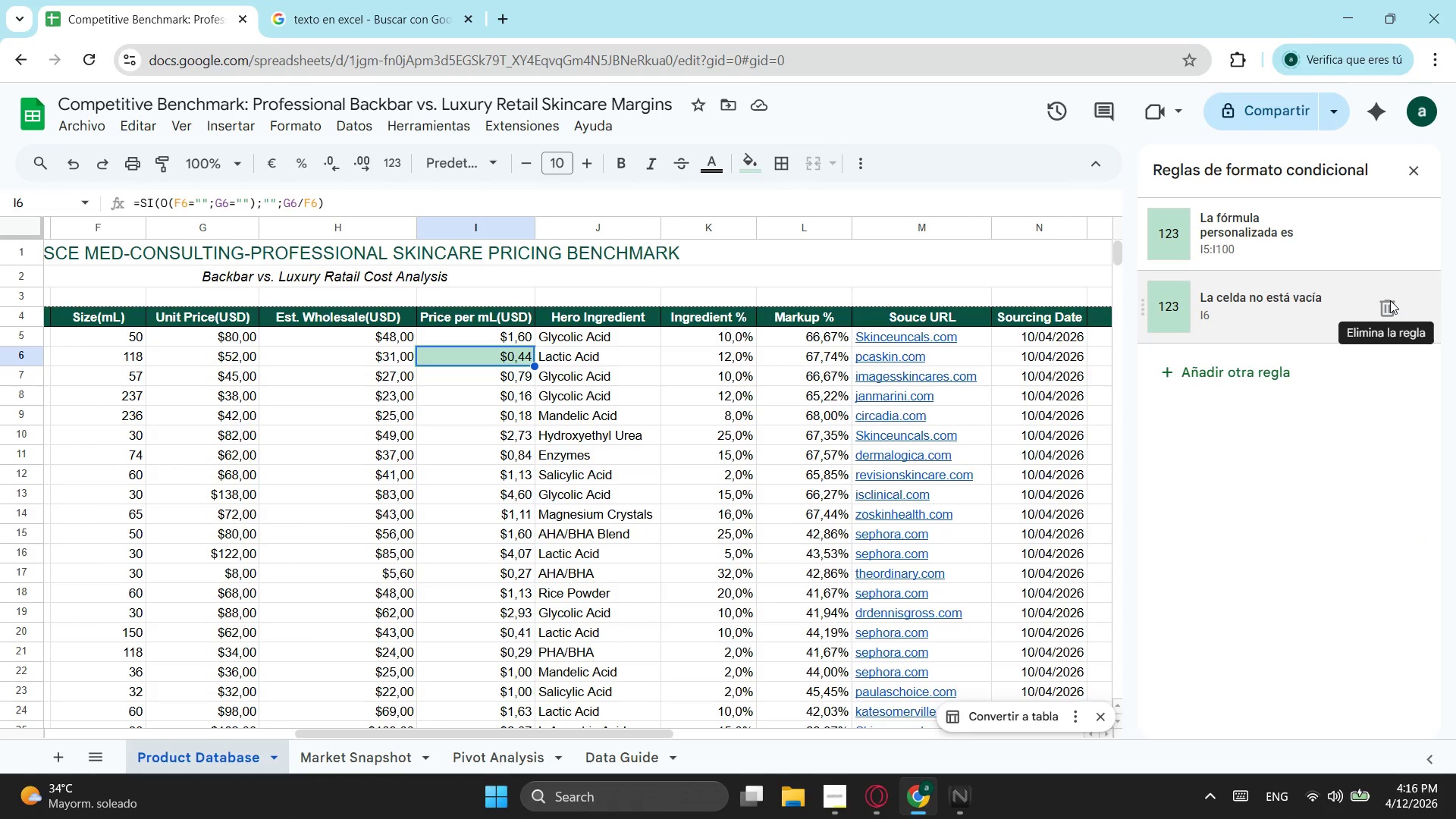 
left_click([1390, 300])
 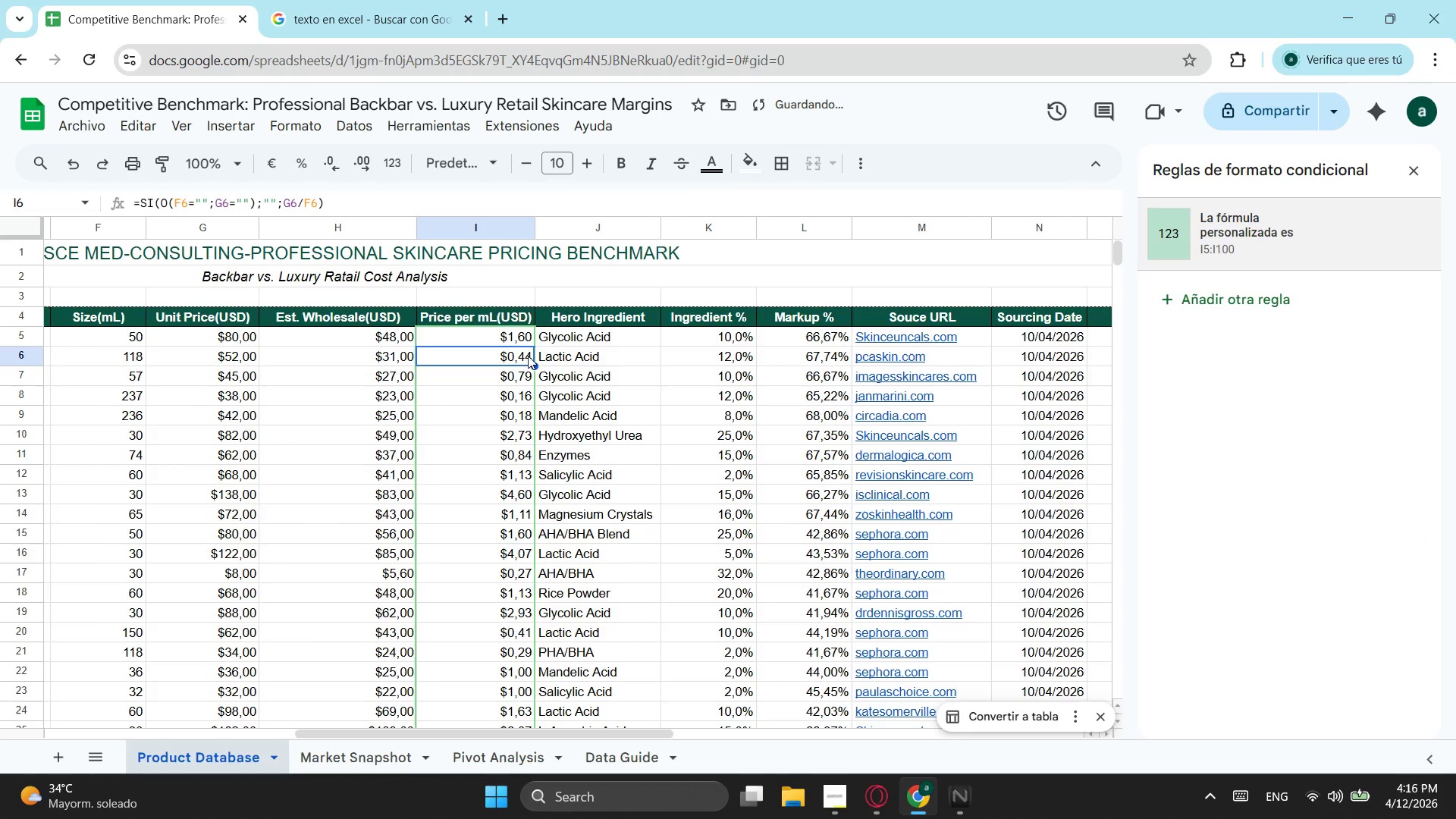 
left_click([521, 356])
 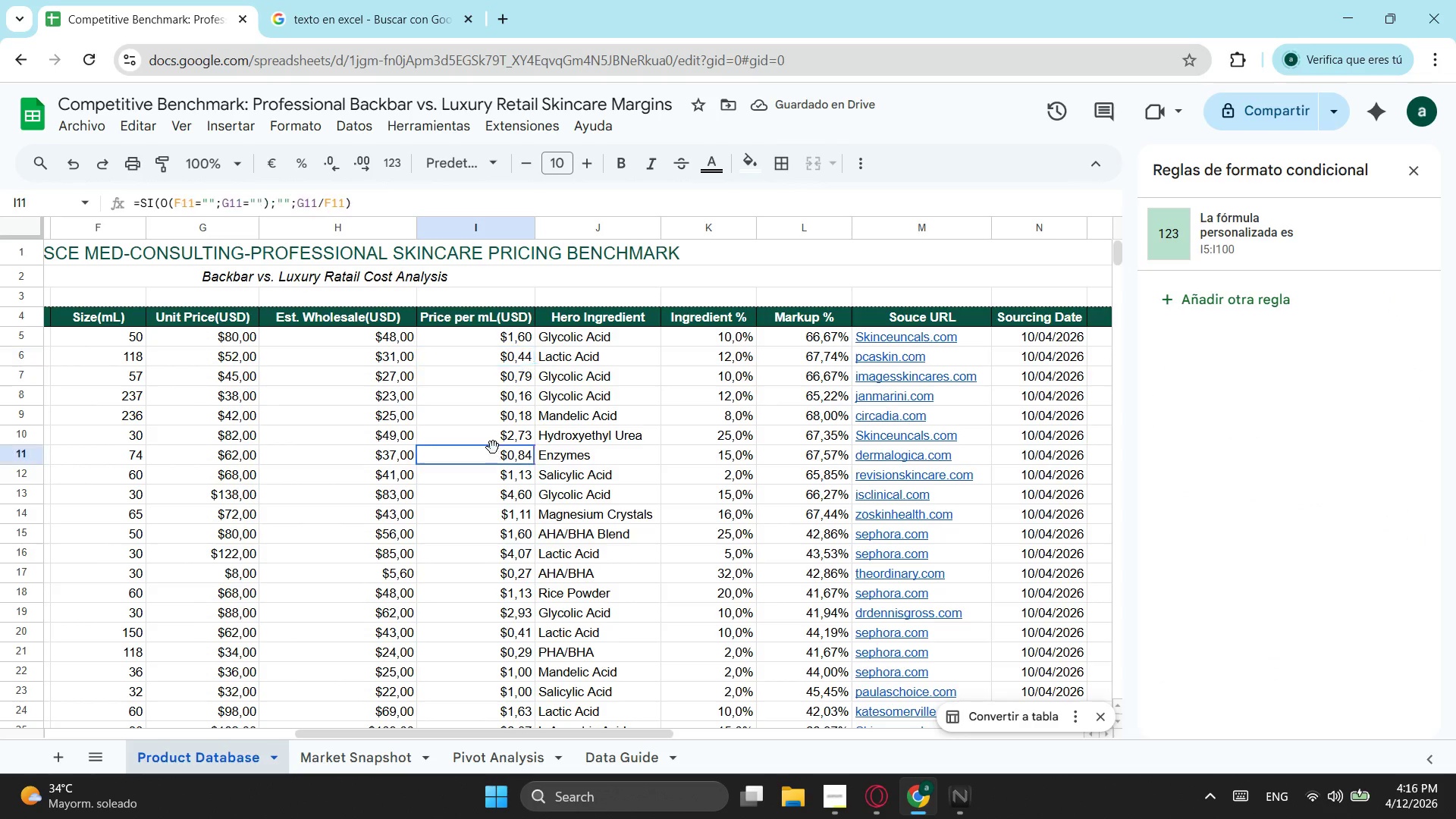 
double_click([481, 384])
 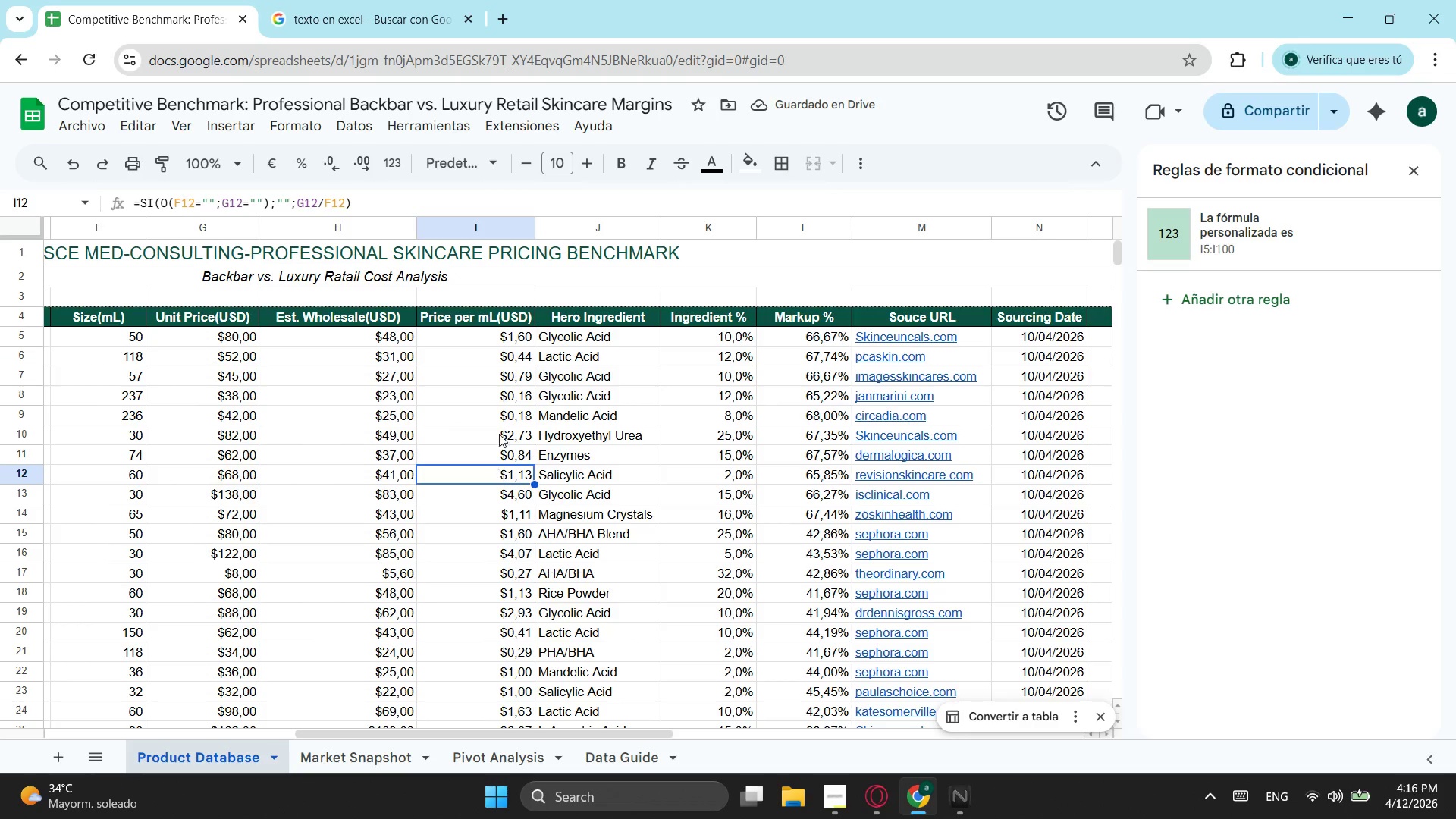 
double_click([489, 356])
 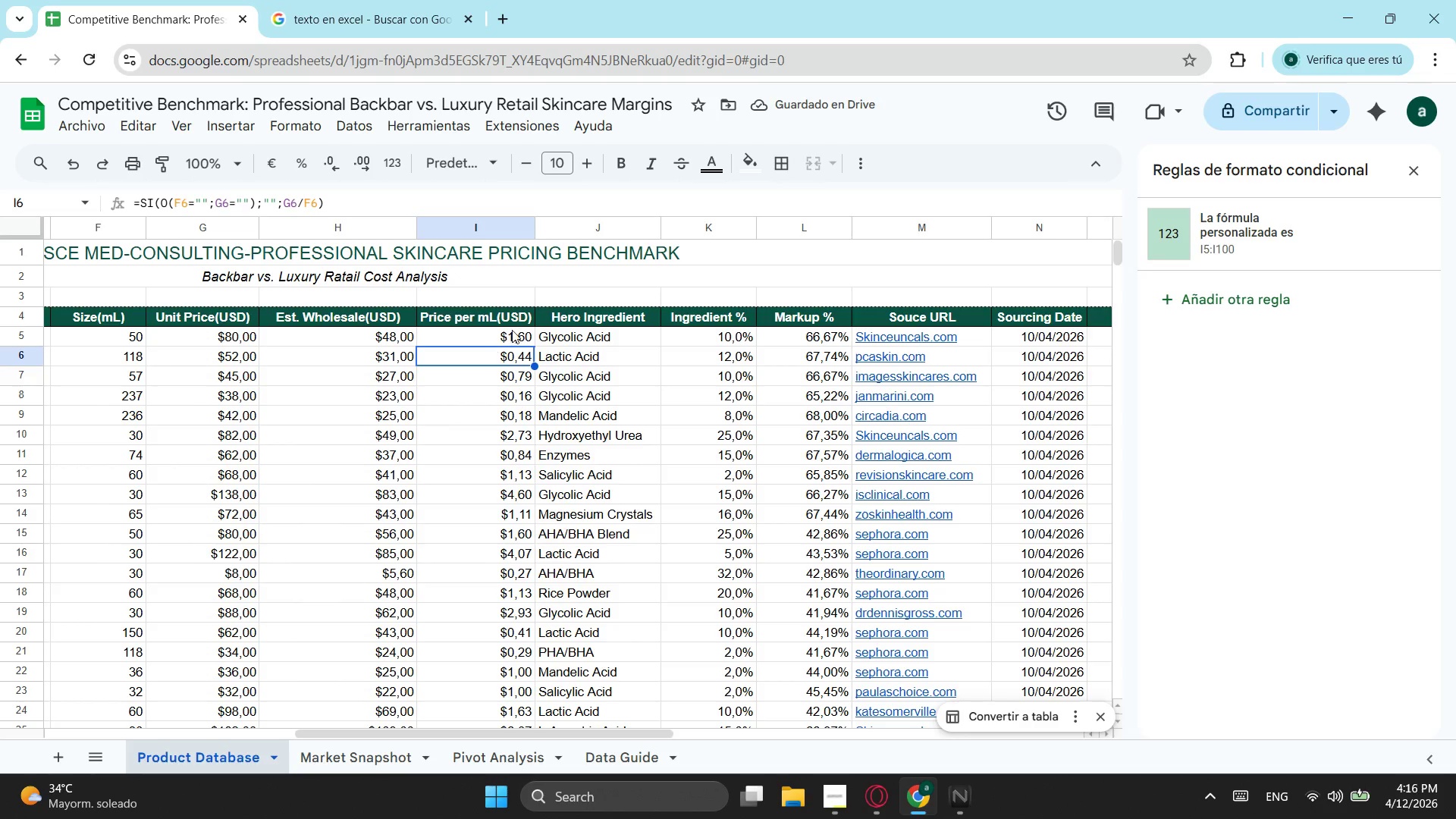 
triple_click([512, 330])
 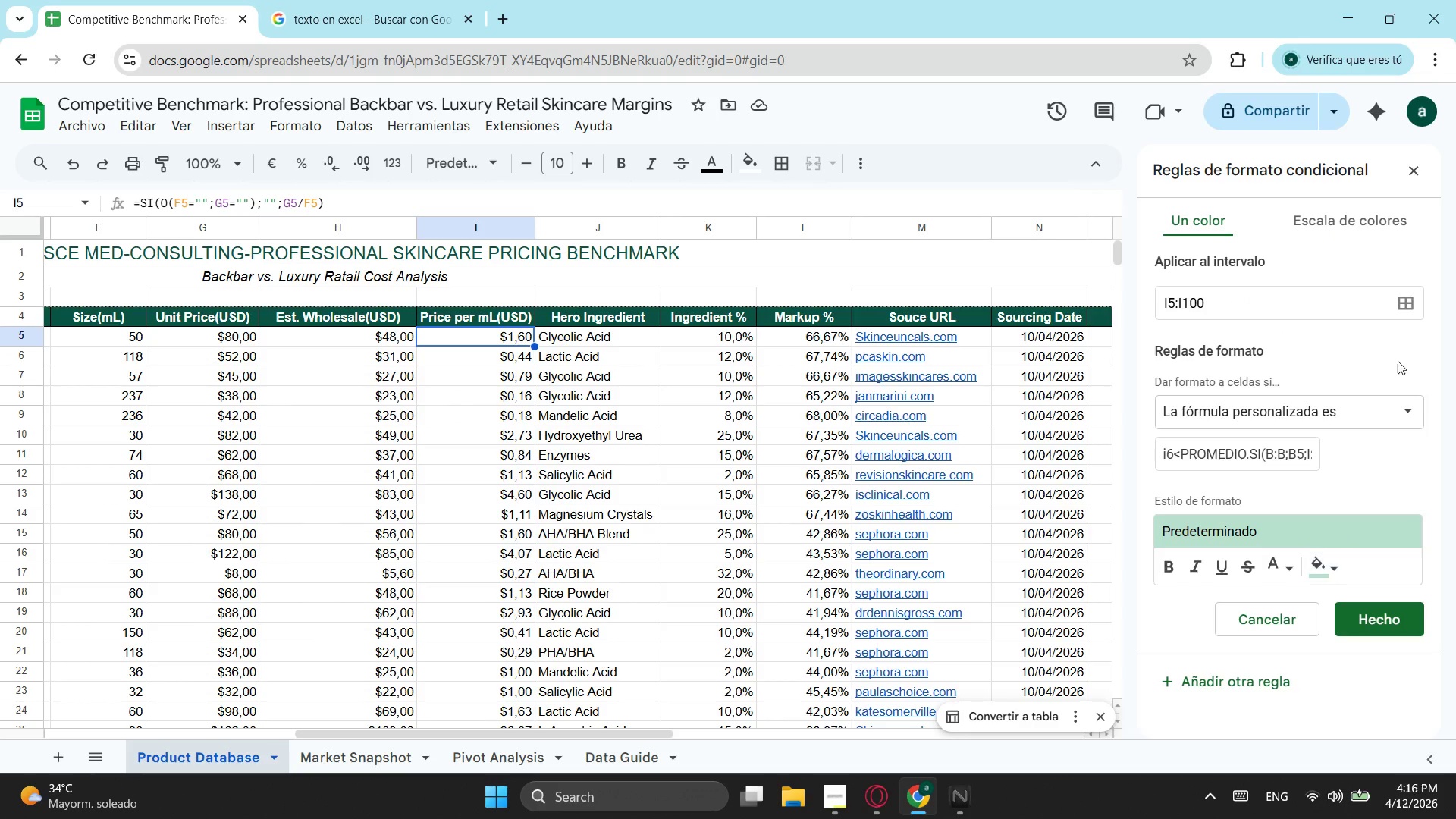 
key(Escape)
 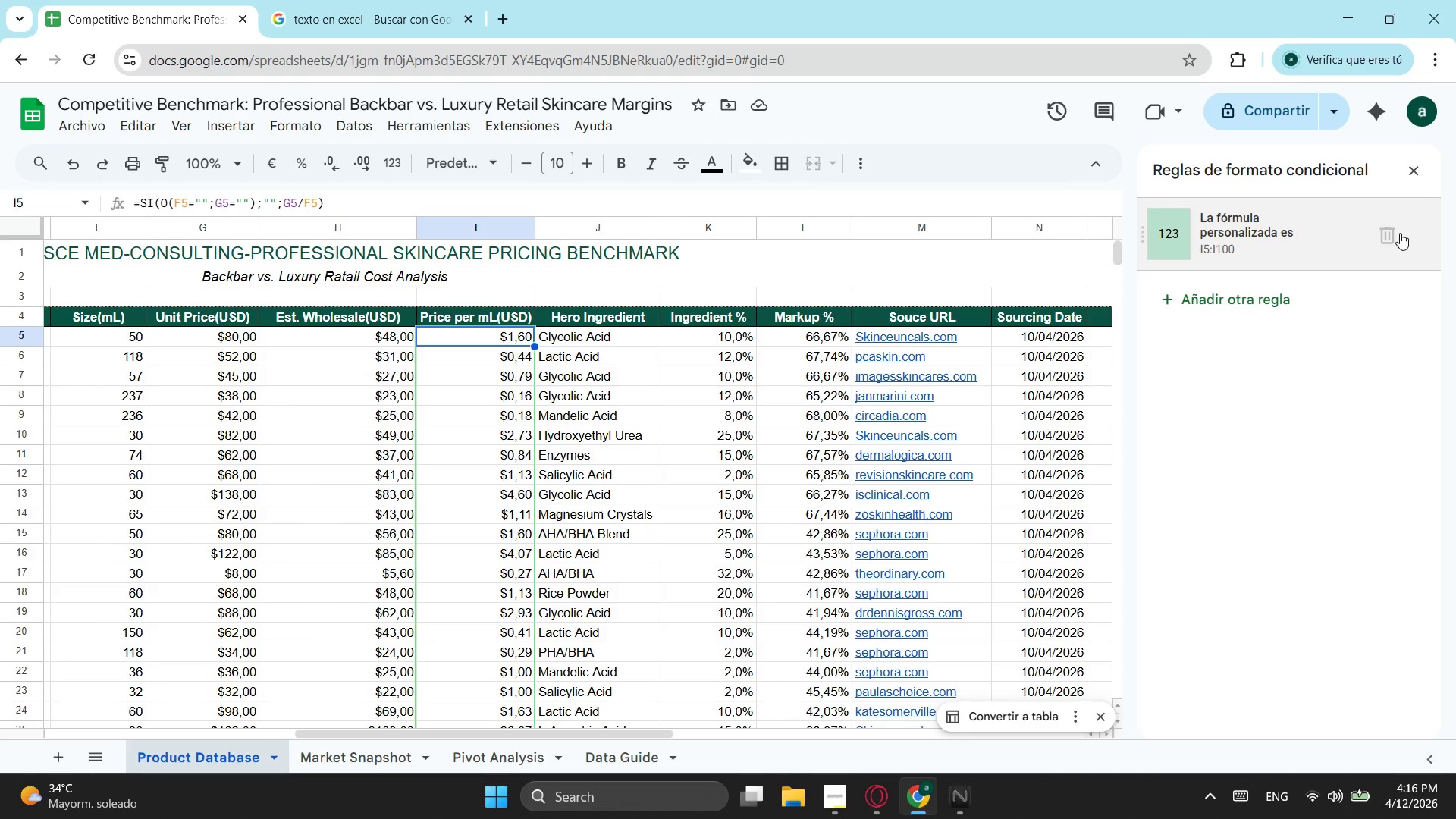 
left_click([1391, 237])
 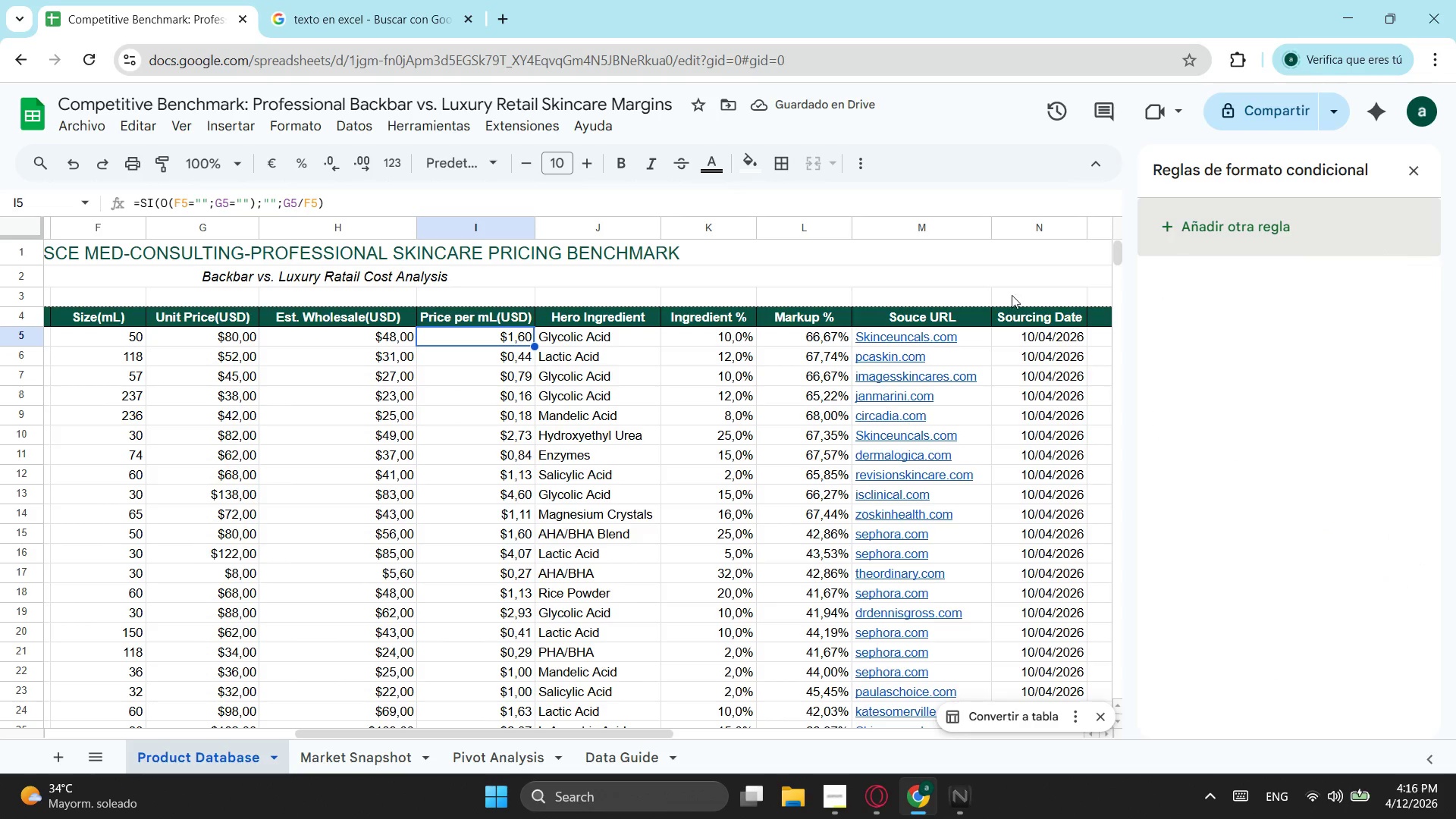 
wait(6.27)
 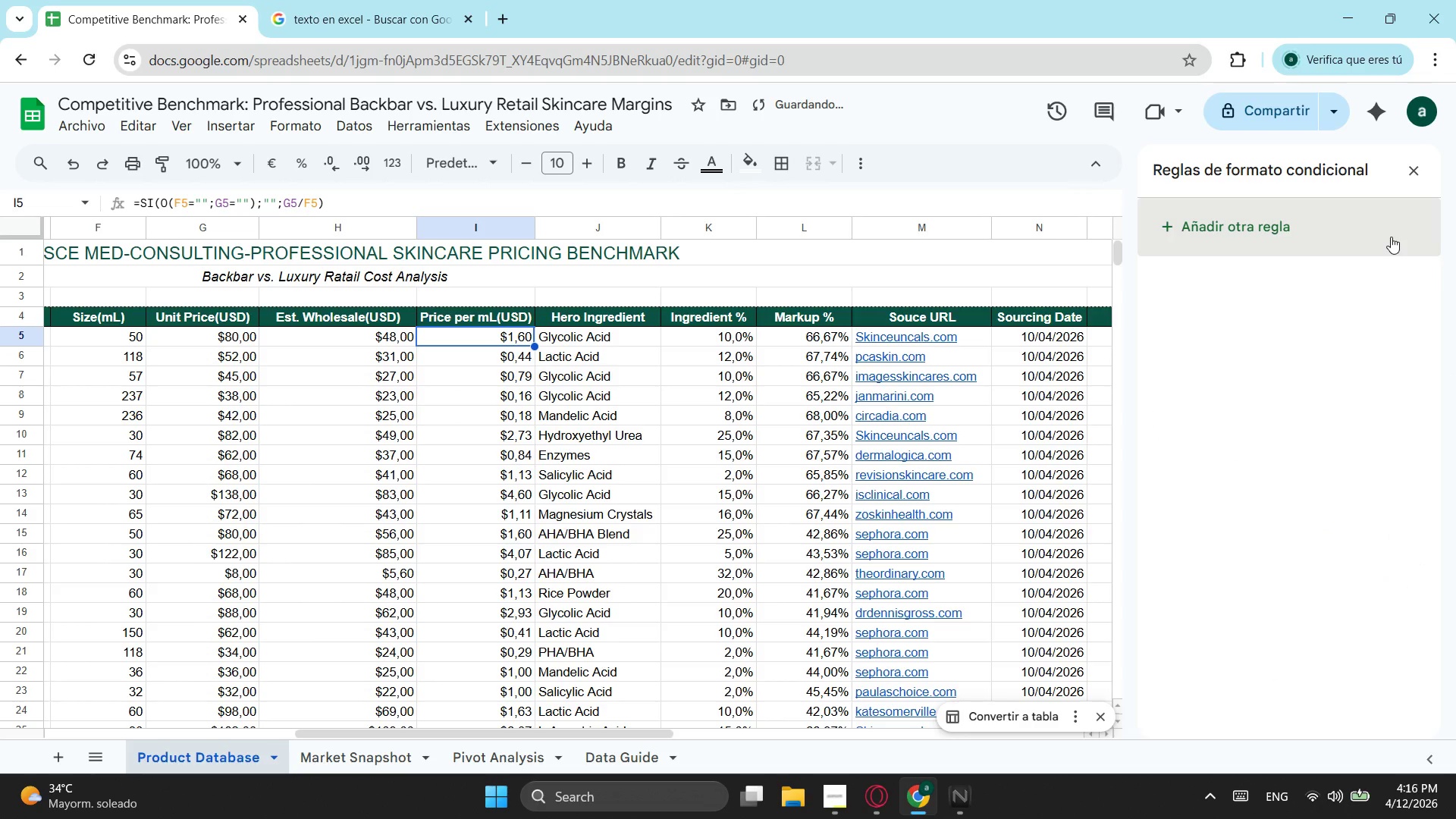 
left_click_drag(start_coordinate=[537, 730], to_coordinate=[625, 743])
 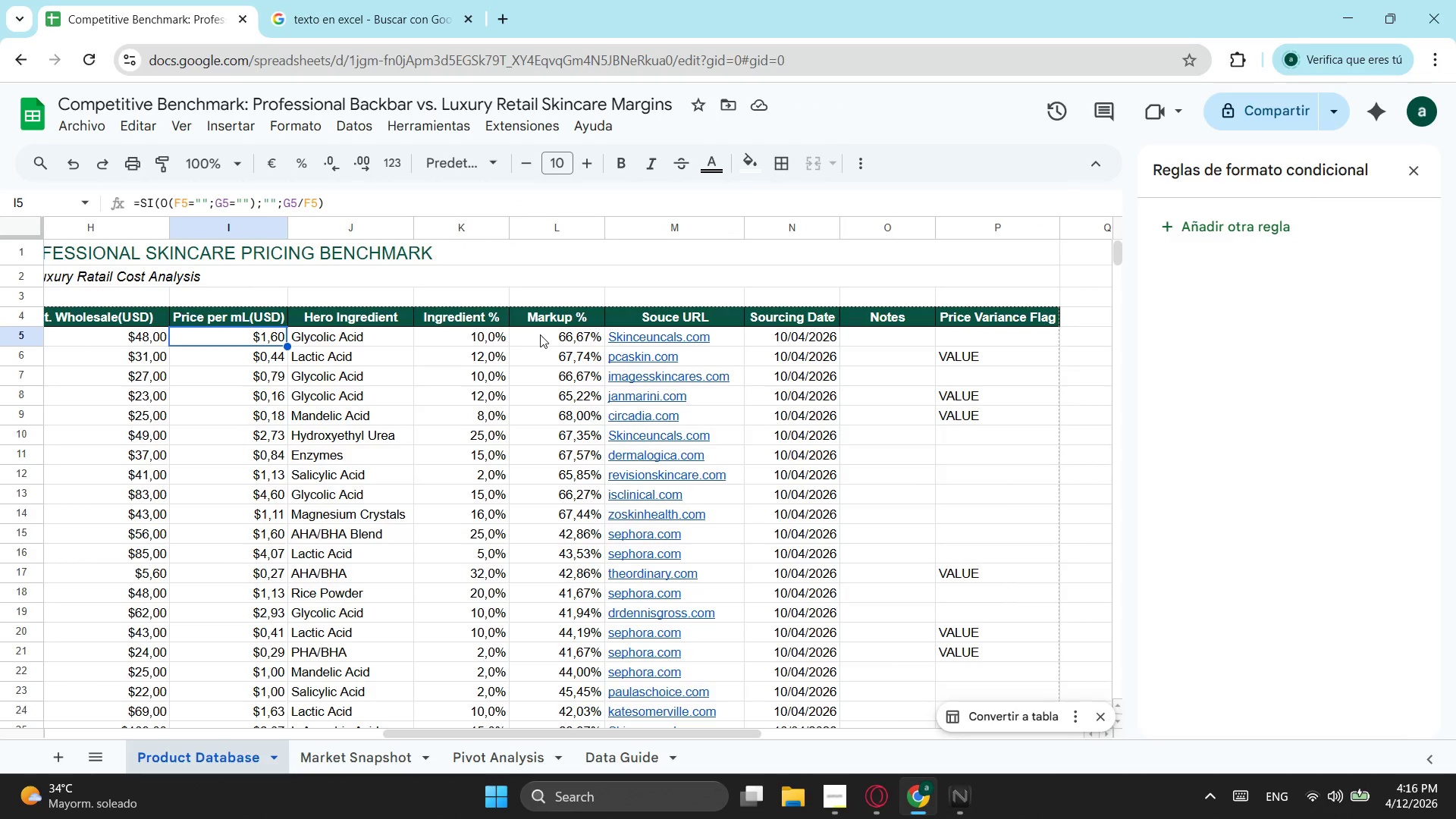 
left_click_drag(start_coordinate=[544, 336], to_coordinate=[557, 476])
 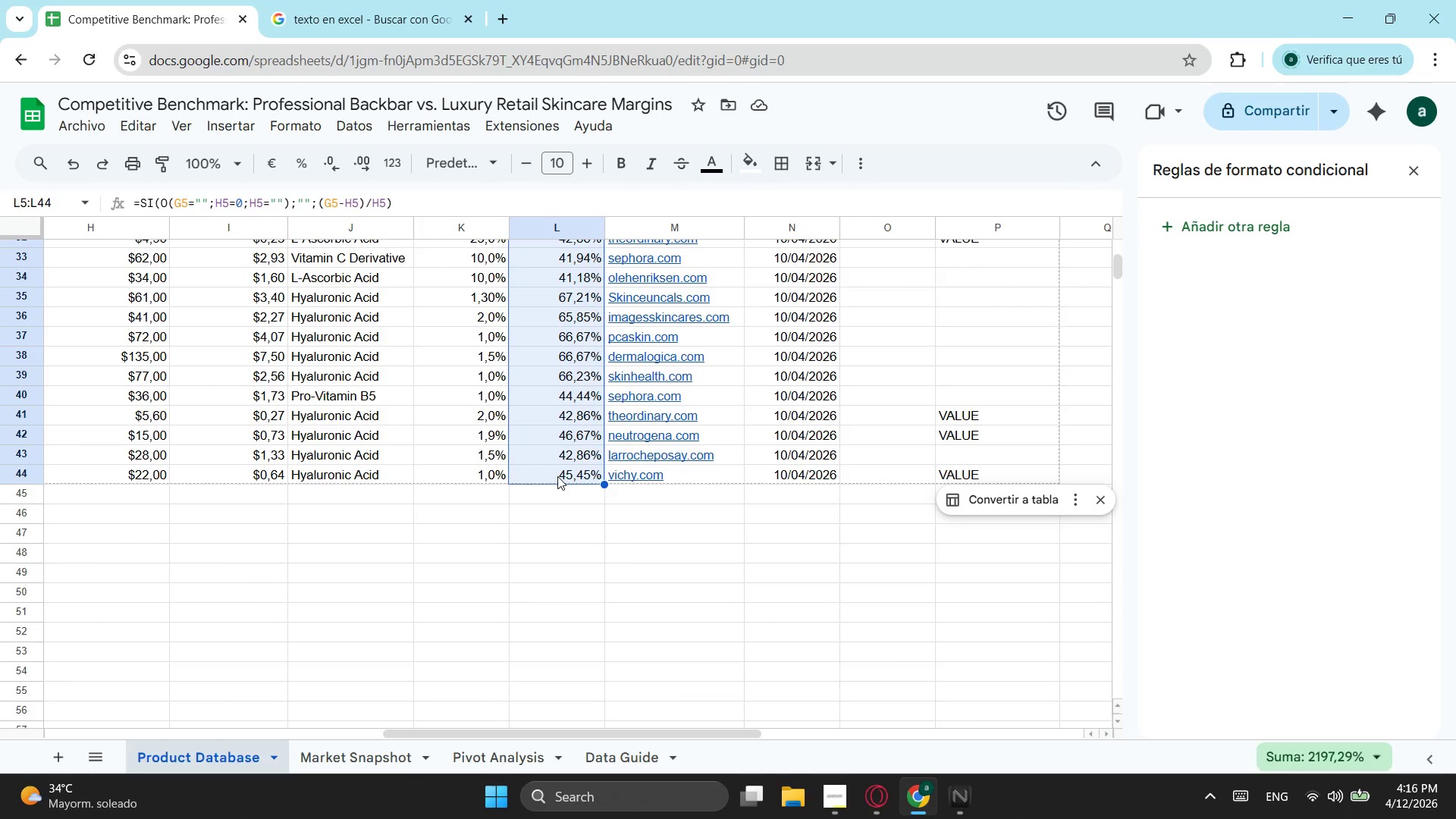 
scroll: coordinate [555, 479], scroll_direction: down, amount: 4.0
 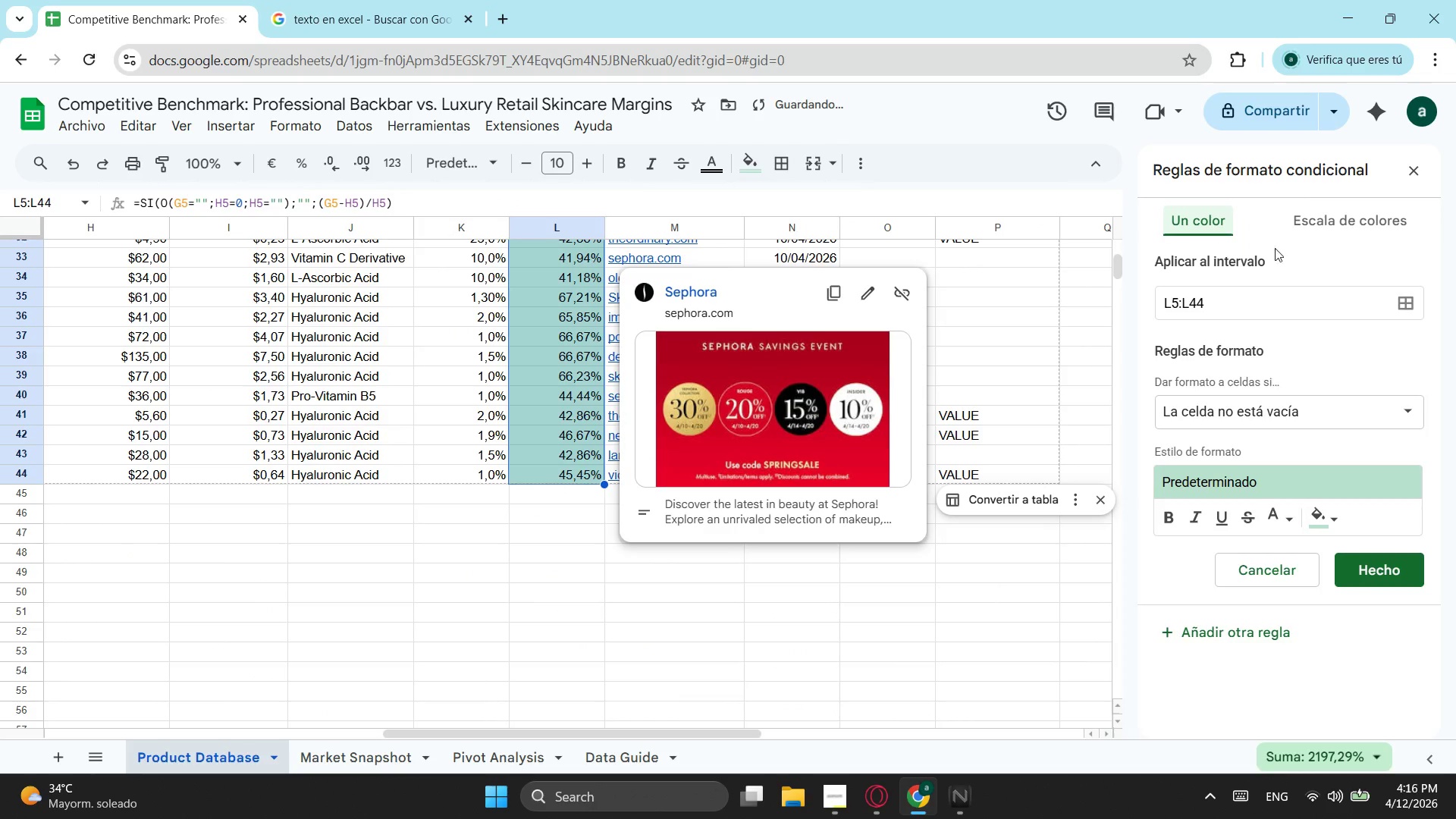 
wait(6.56)
 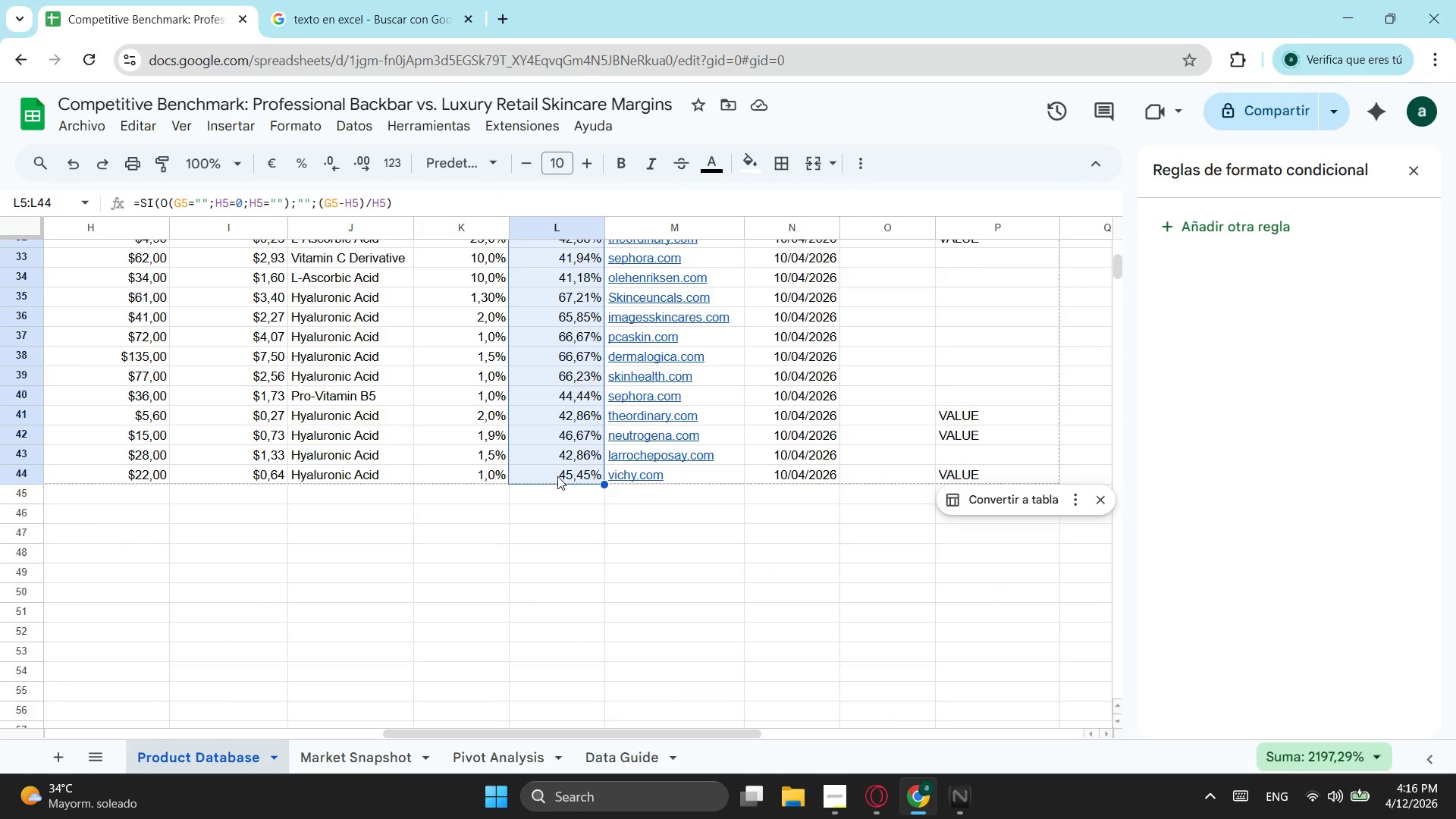 
left_click([1316, 414])
 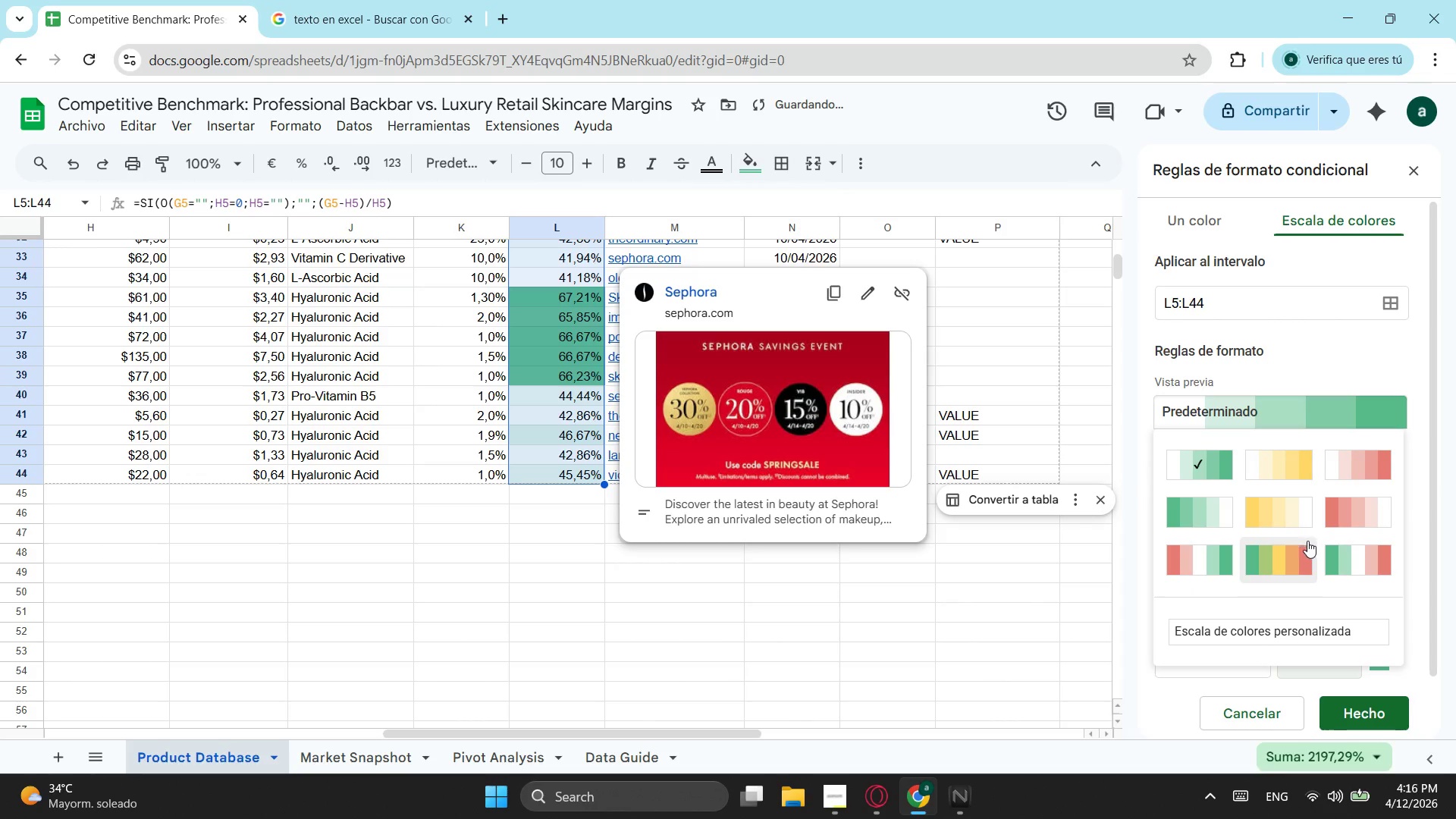 
left_click([1291, 547])
 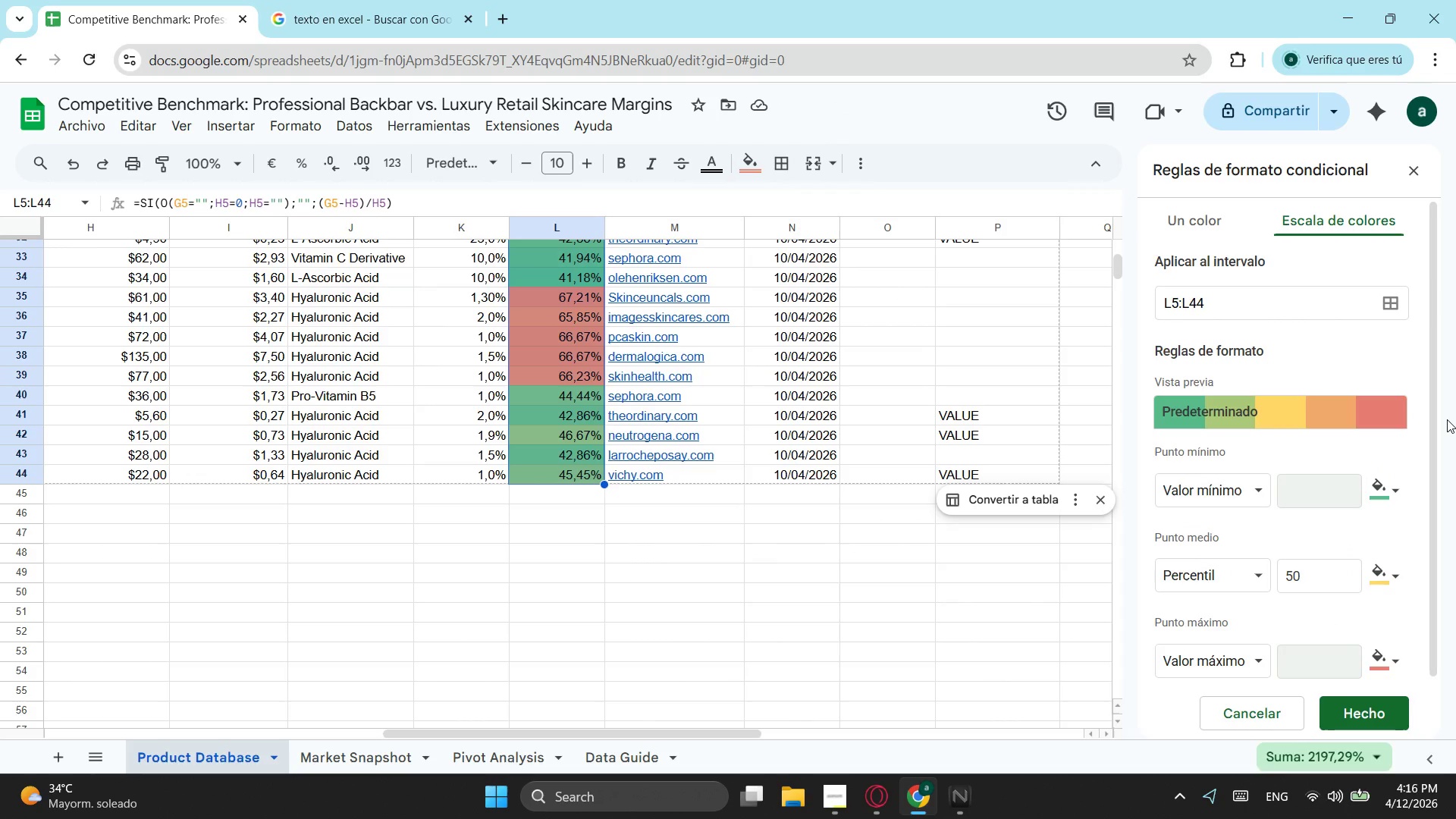 
wait(14.55)
 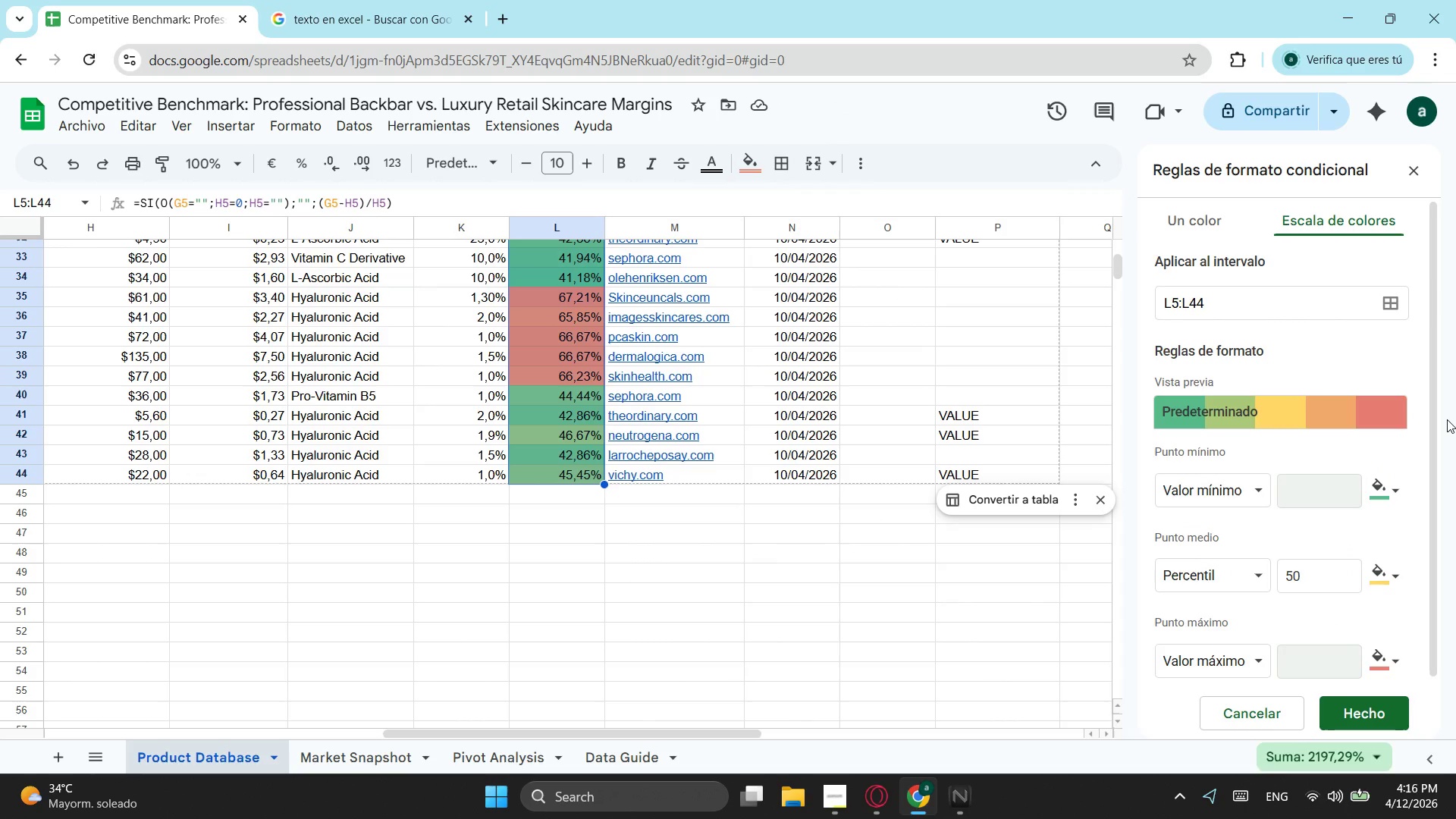 
left_click([1260, 393])
 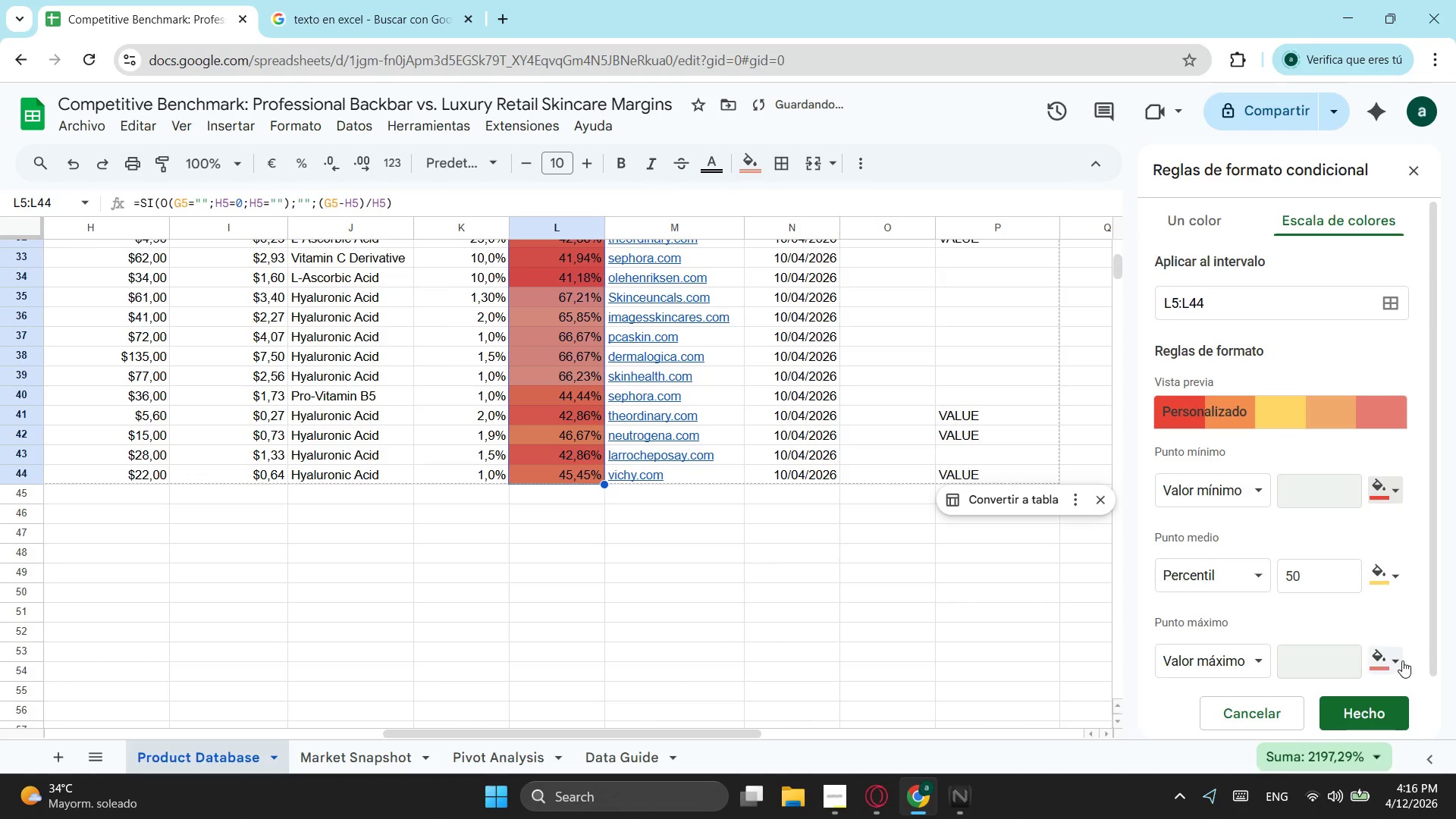 
left_click([1402, 661])
 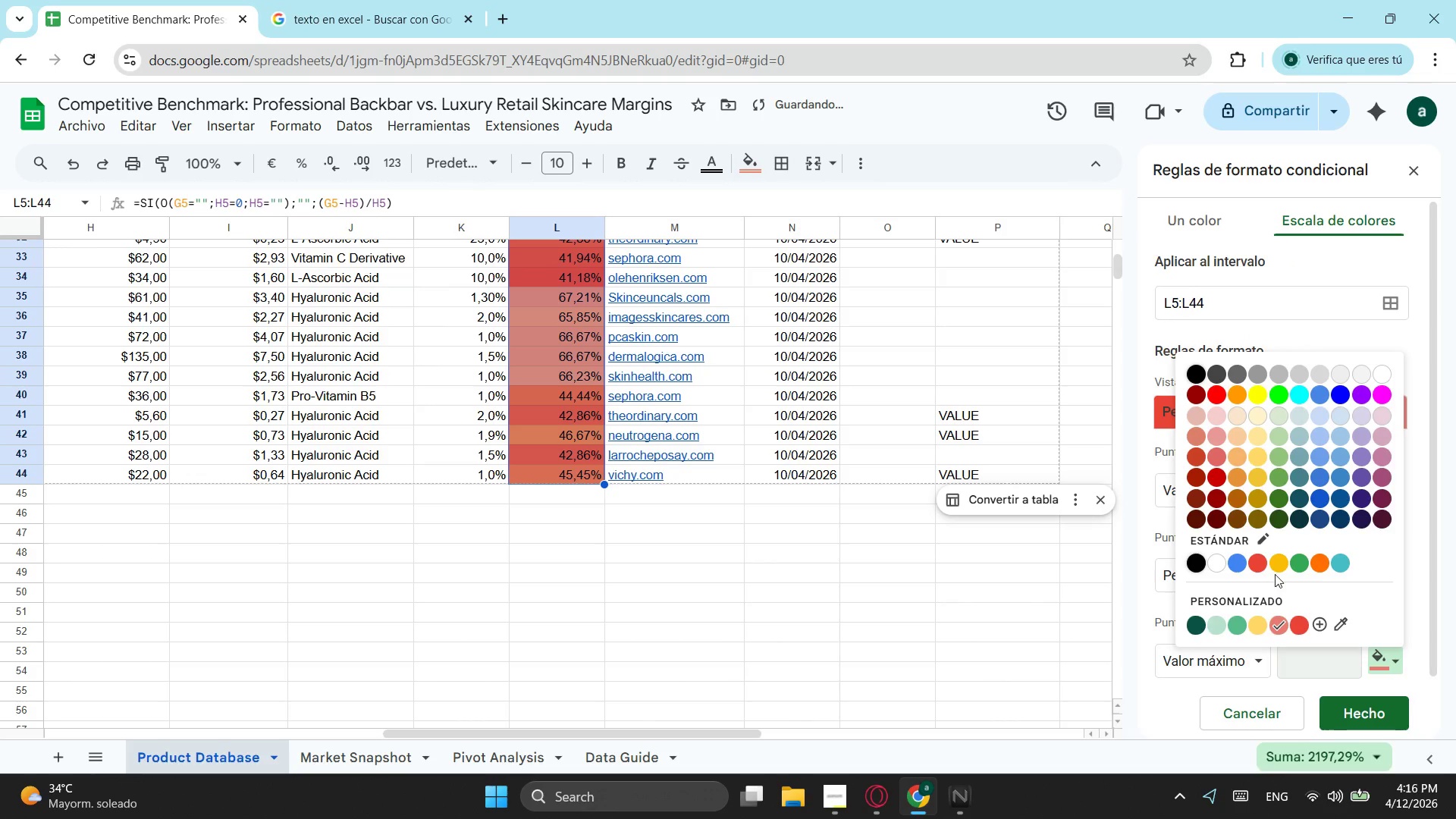 
left_click([1307, 561])
 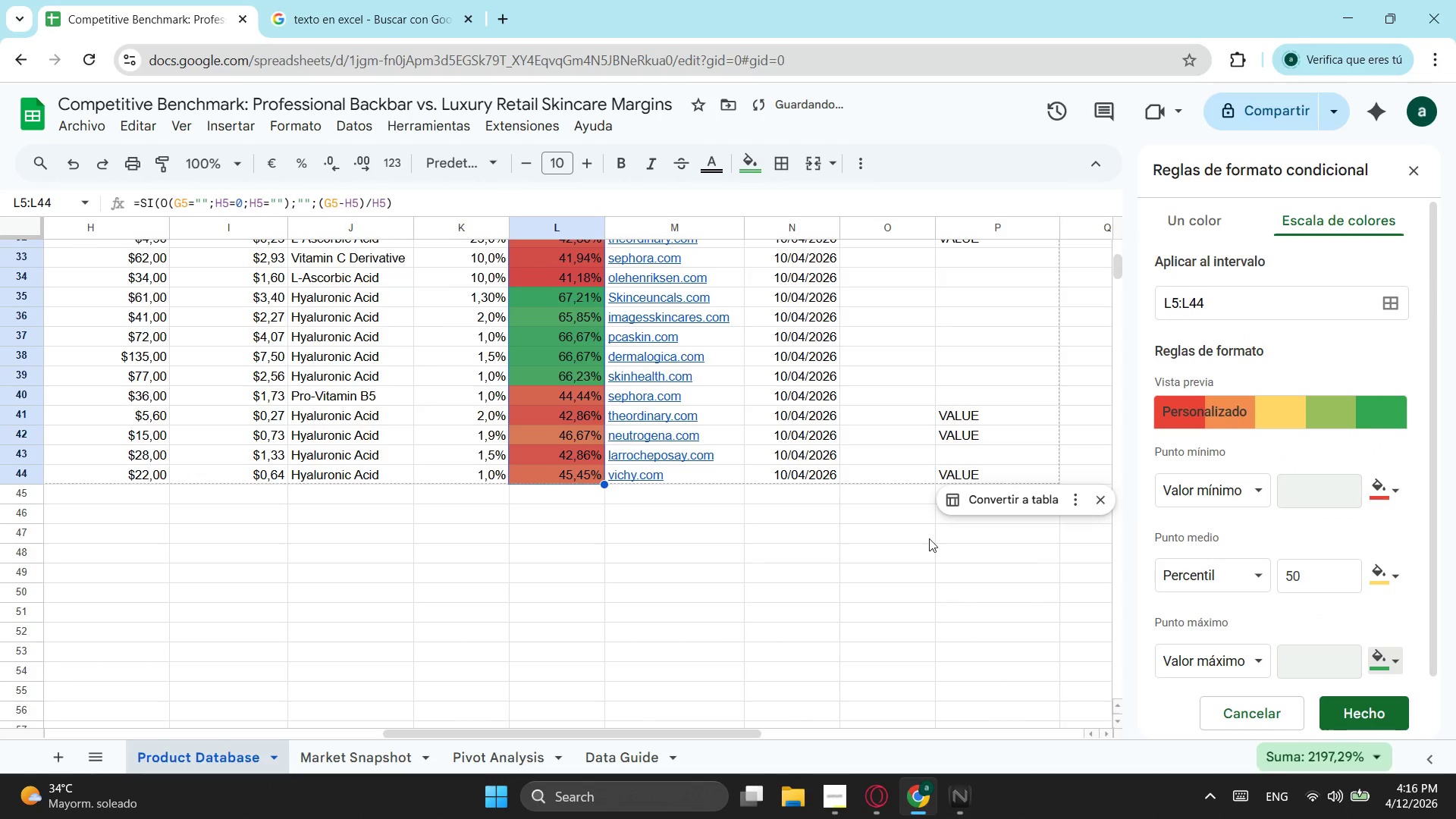 
scroll: coordinate [786, 512], scroll_direction: up, amount: 6.0
 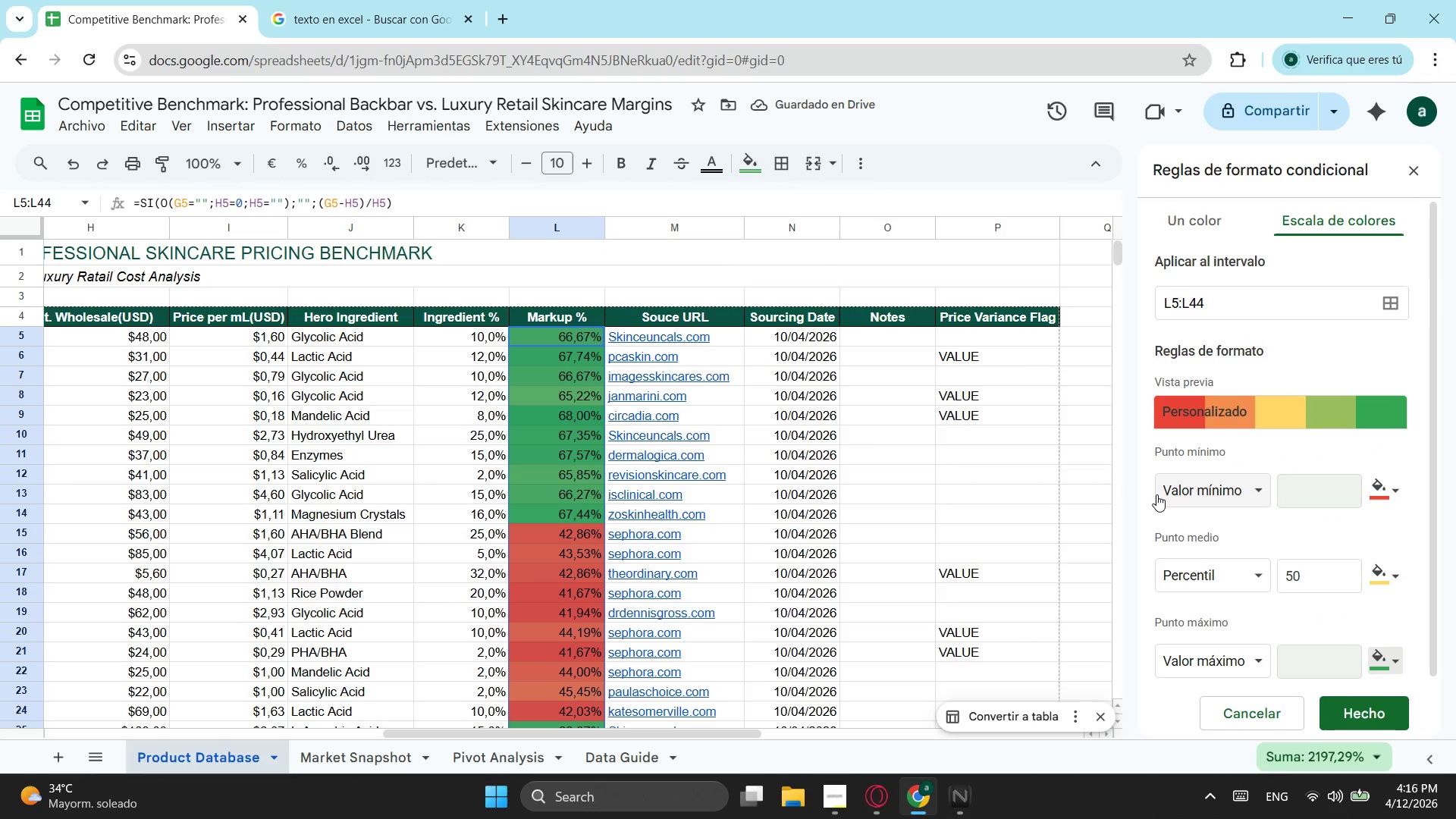 
left_click([1368, 715])
 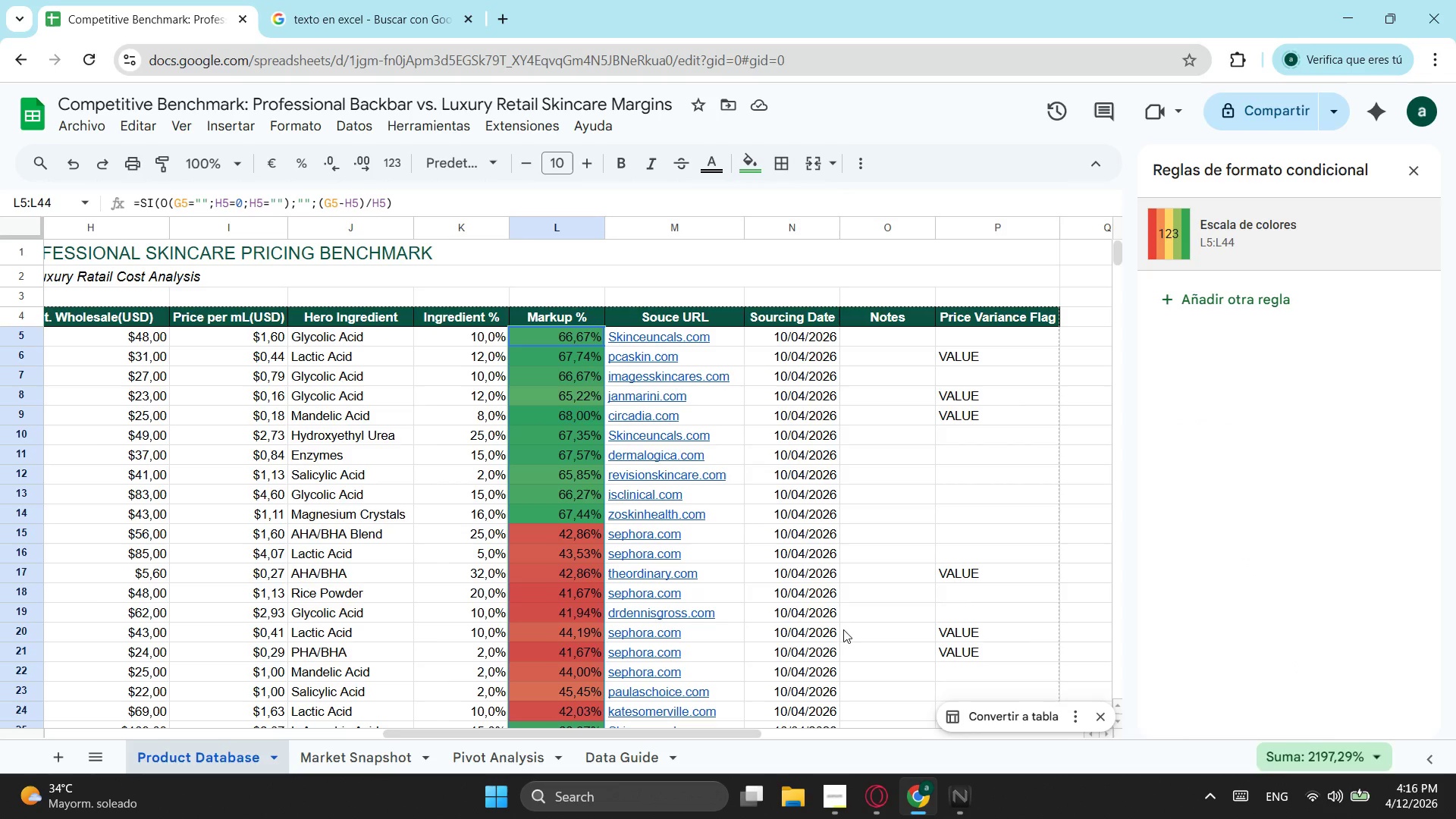 
wait(8.52)
 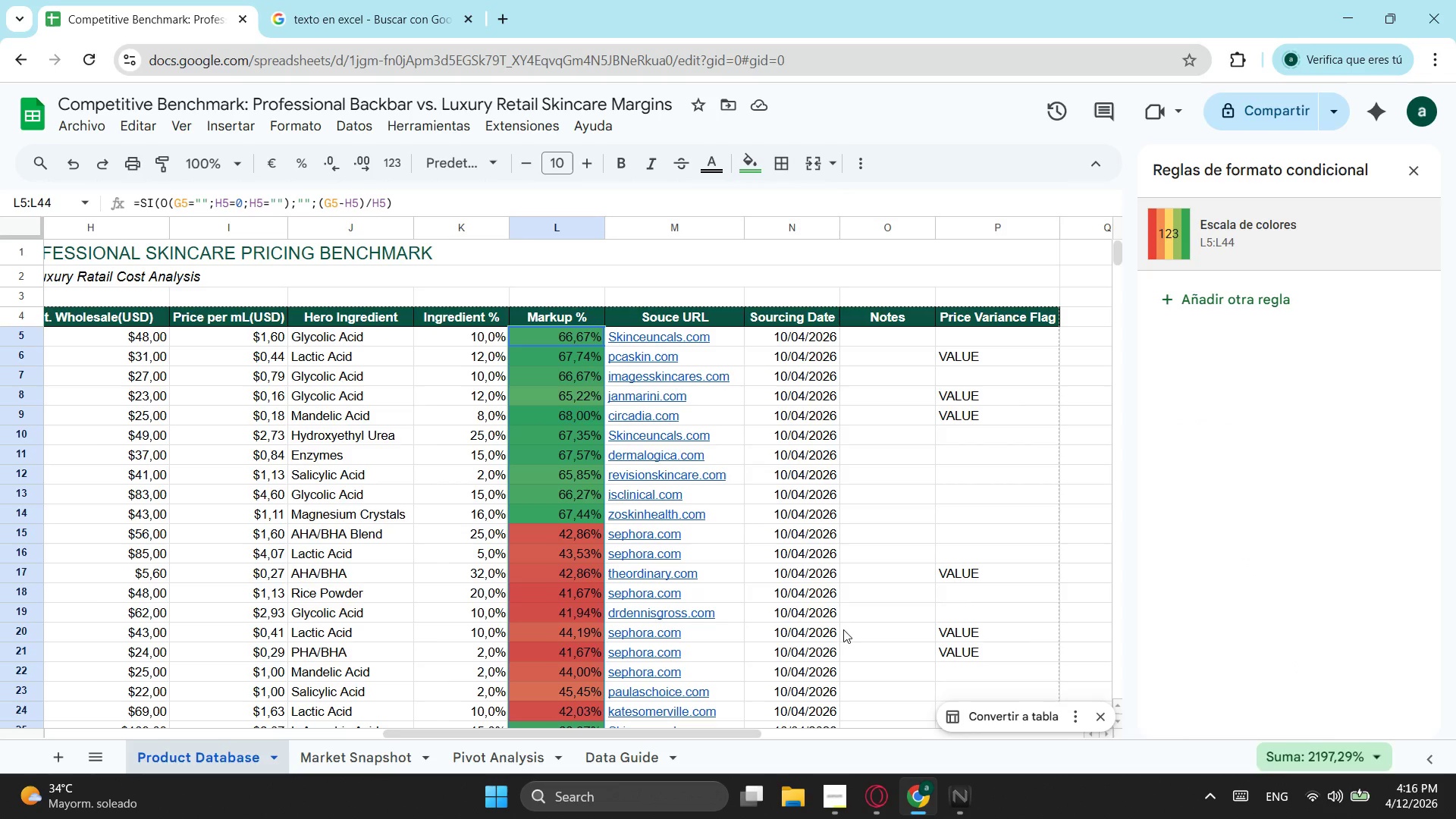 
left_click_drag(start_coordinate=[635, 733], to_coordinate=[184, 760])
 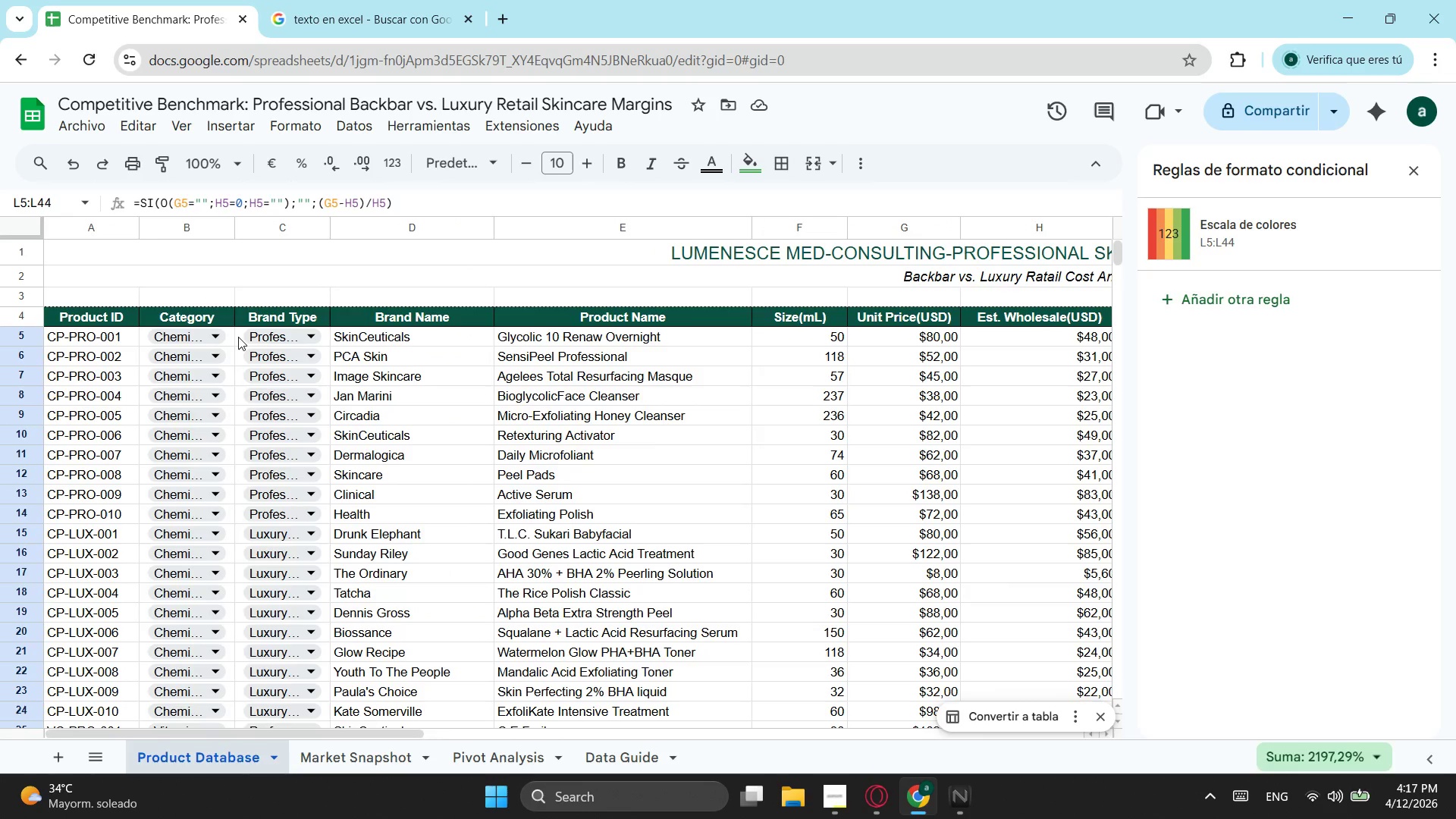 
left_click_drag(start_coordinate=[238, 337], to_coordinate=[290, 473])
 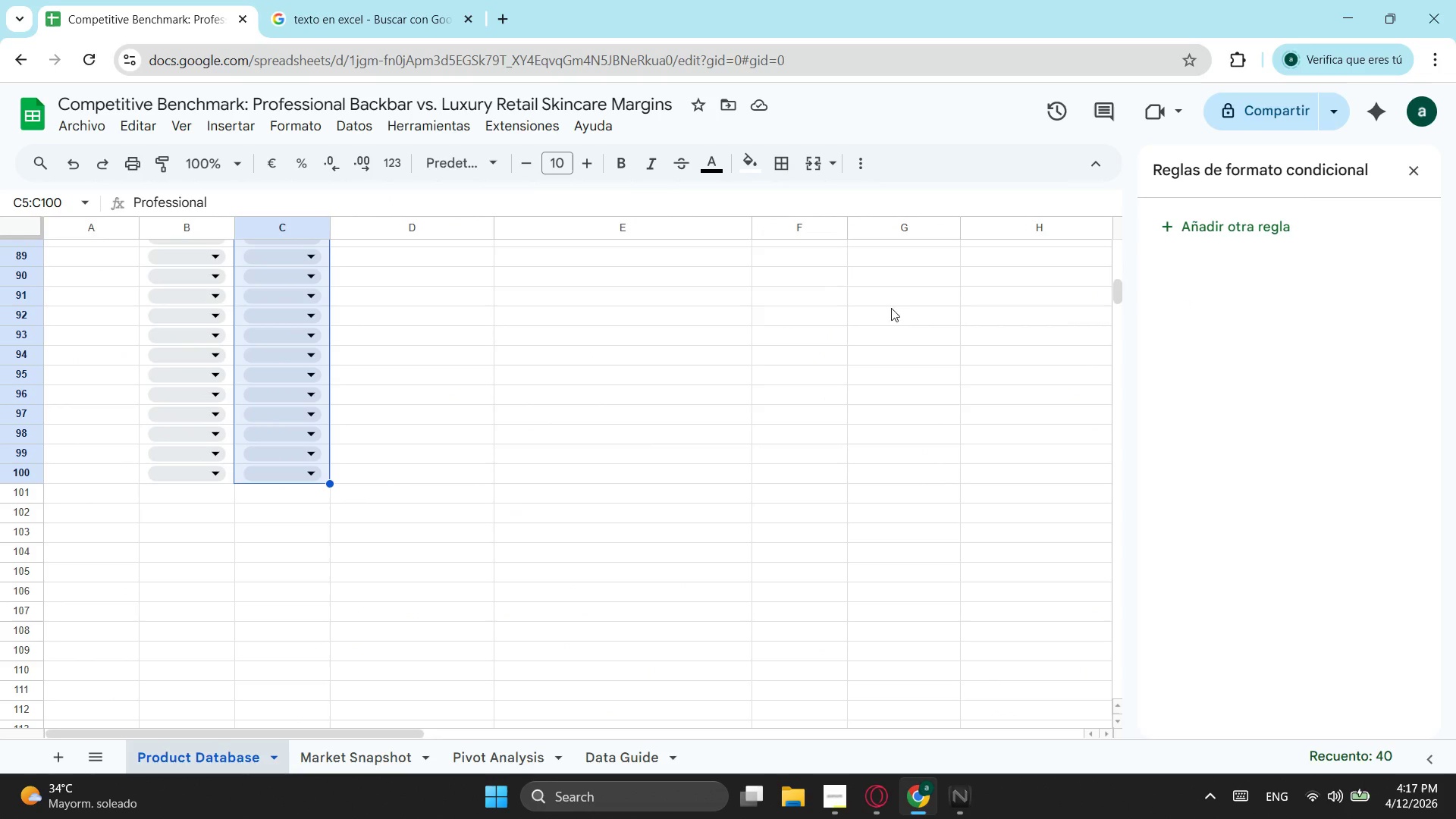 
scroll: coordinate [256, 447], scroll_direction: down, amount: 11.0
 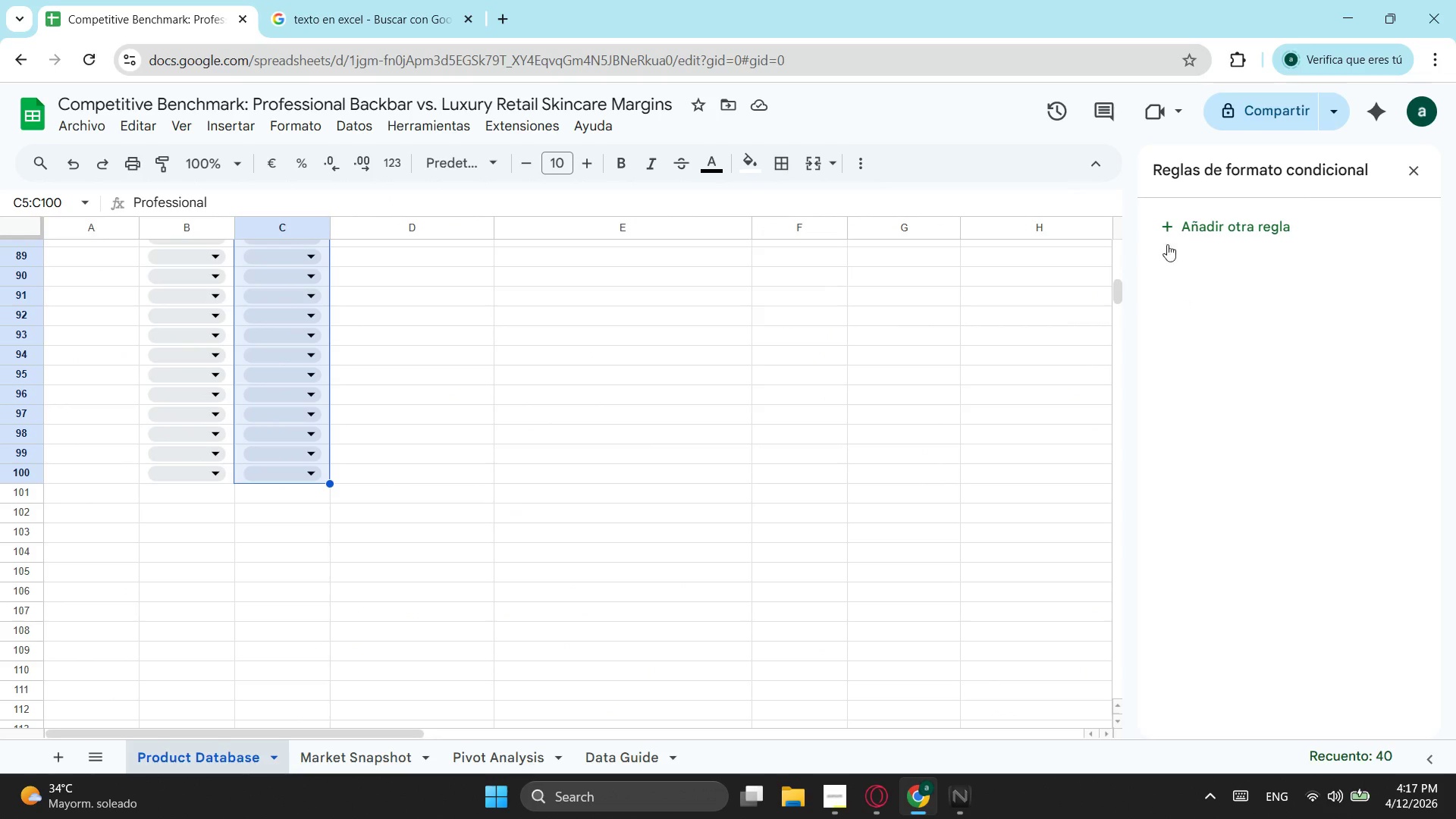 
left_click([1184, 228])
 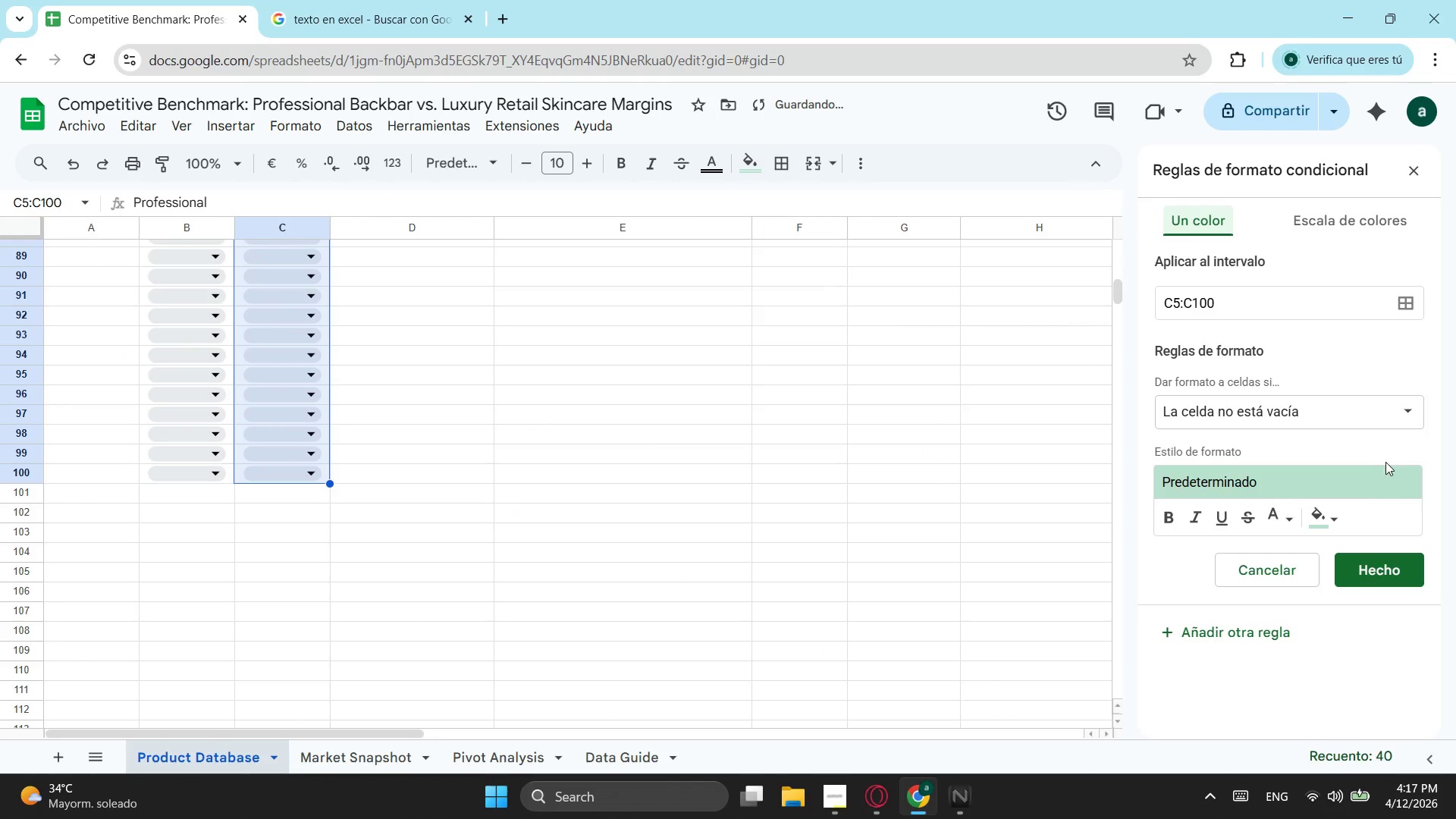 
left_click([1378, 421])
 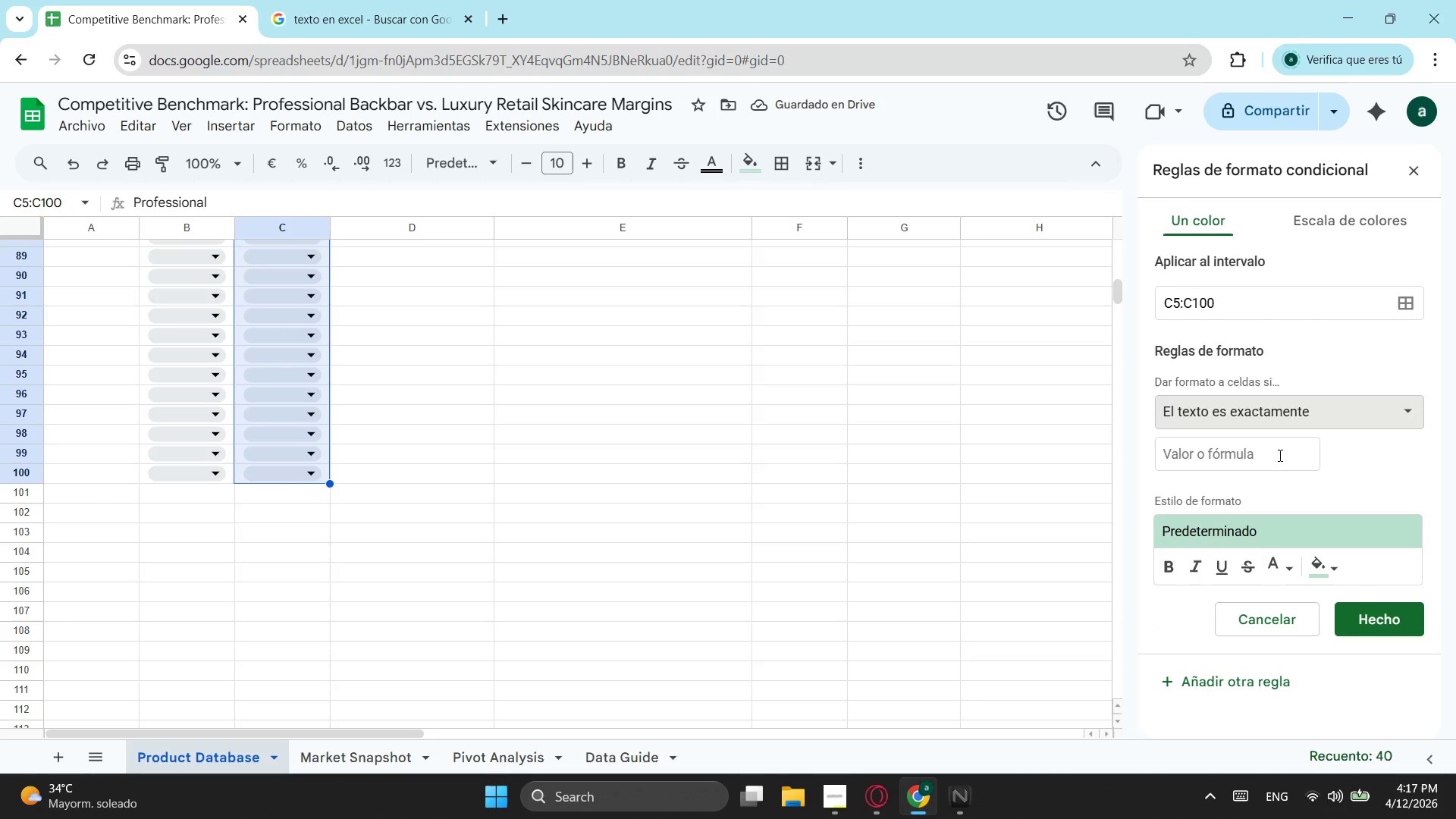 
left_click([1274, 453])
 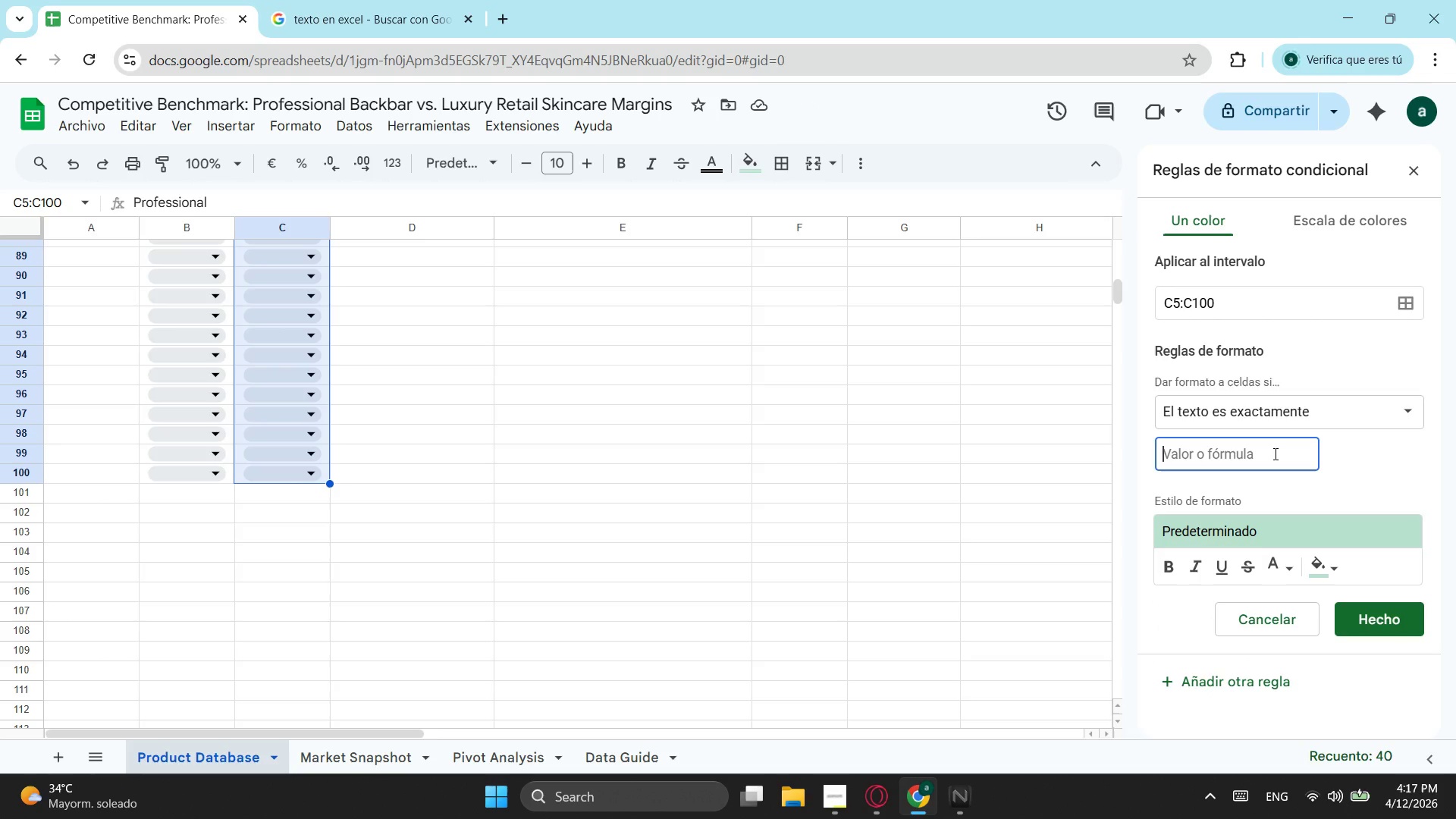 
hold_key(key=ShiftLeft, duration=0.39)
 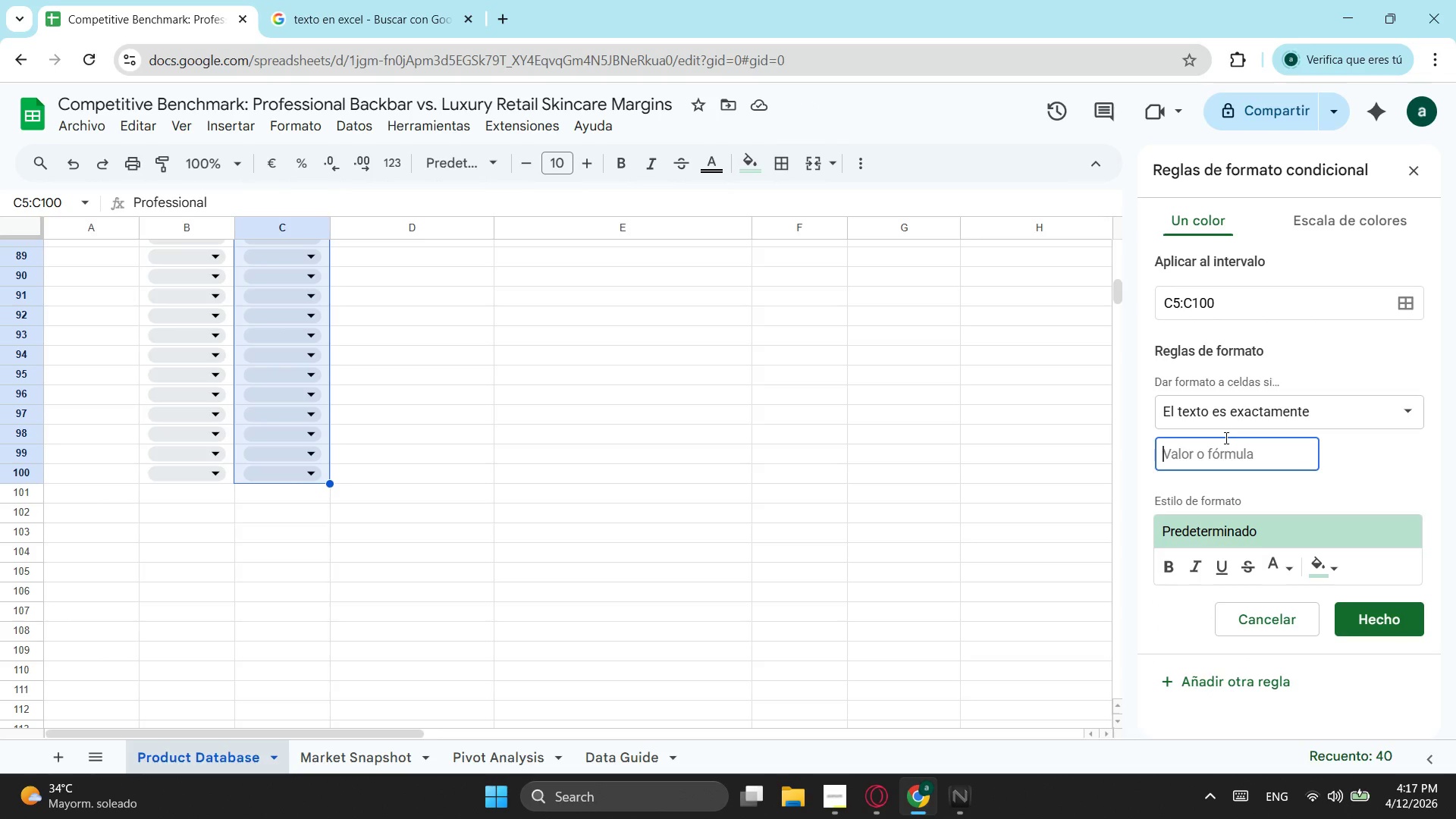 
type(PRofessional)
 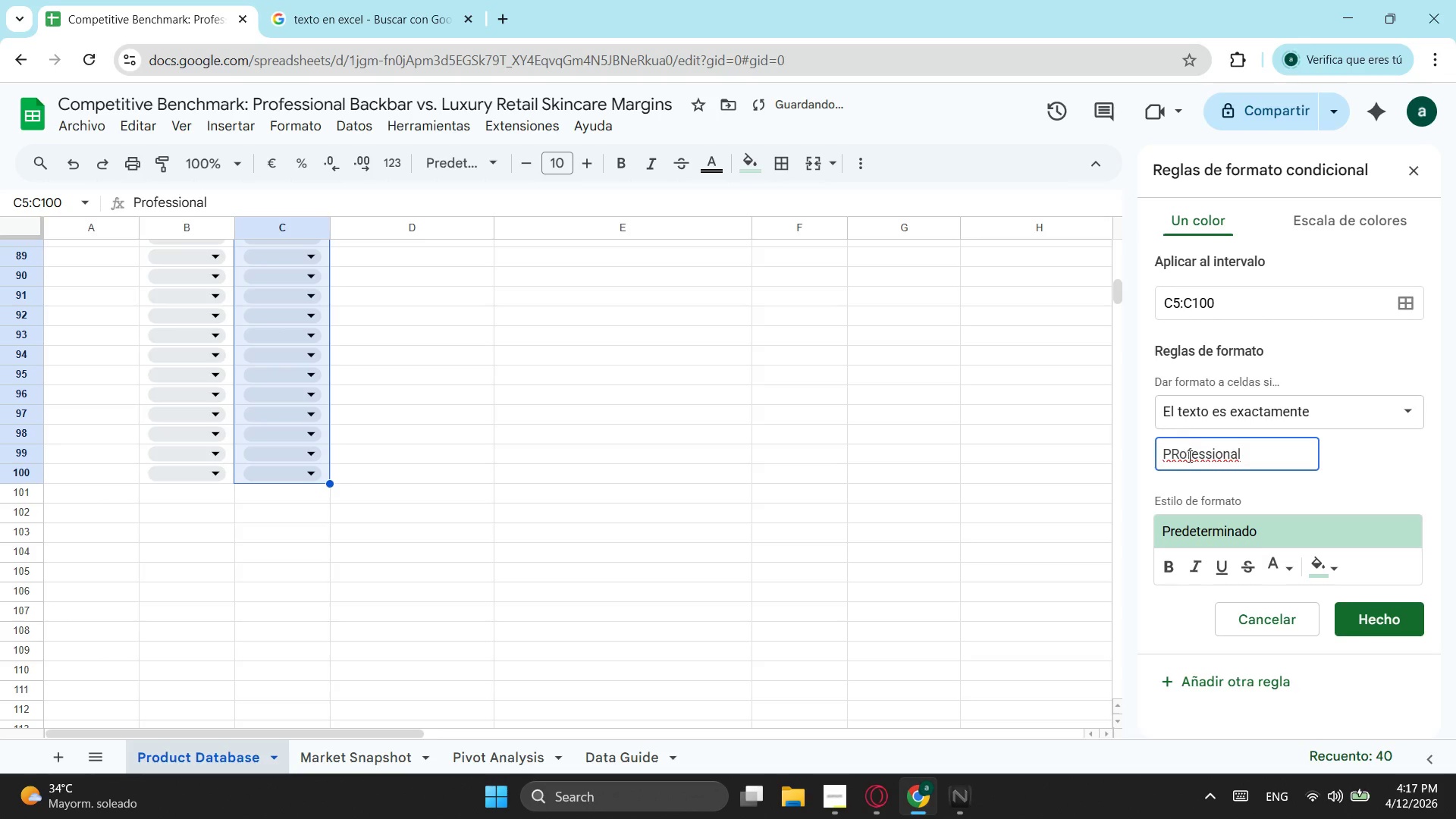 
left_click([1180, 459])
 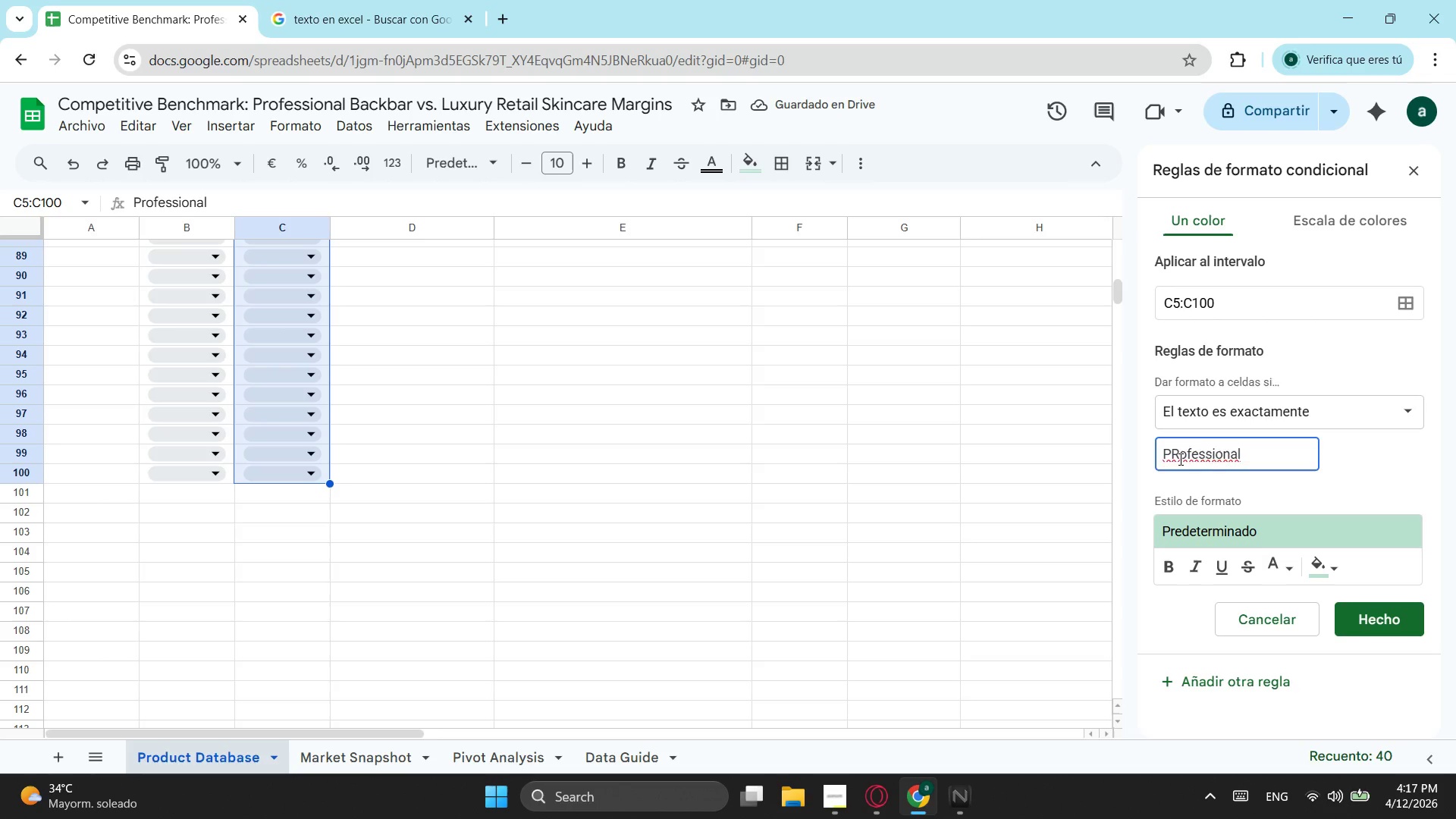 
key(Backspace)
 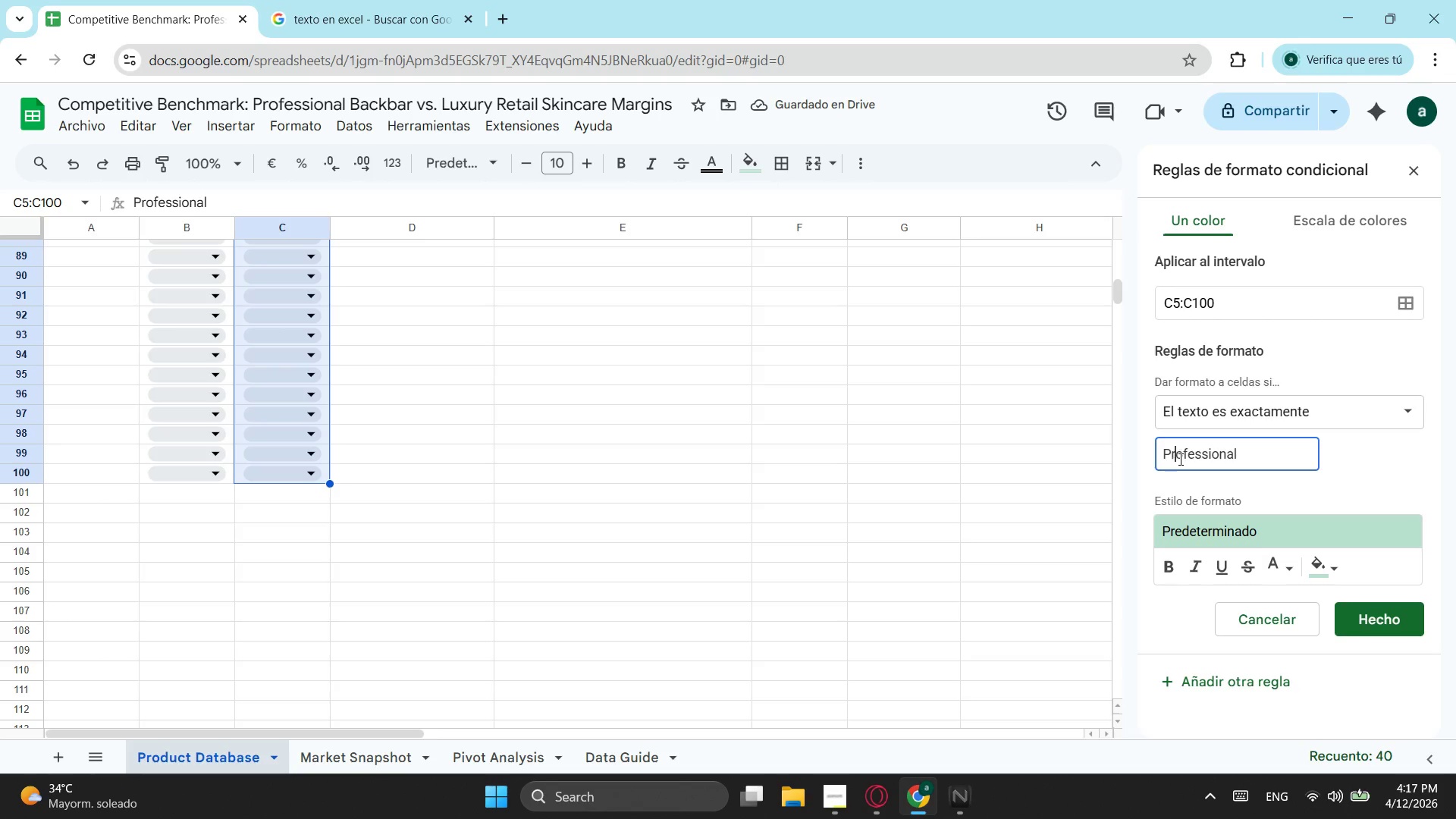 
key(R)
 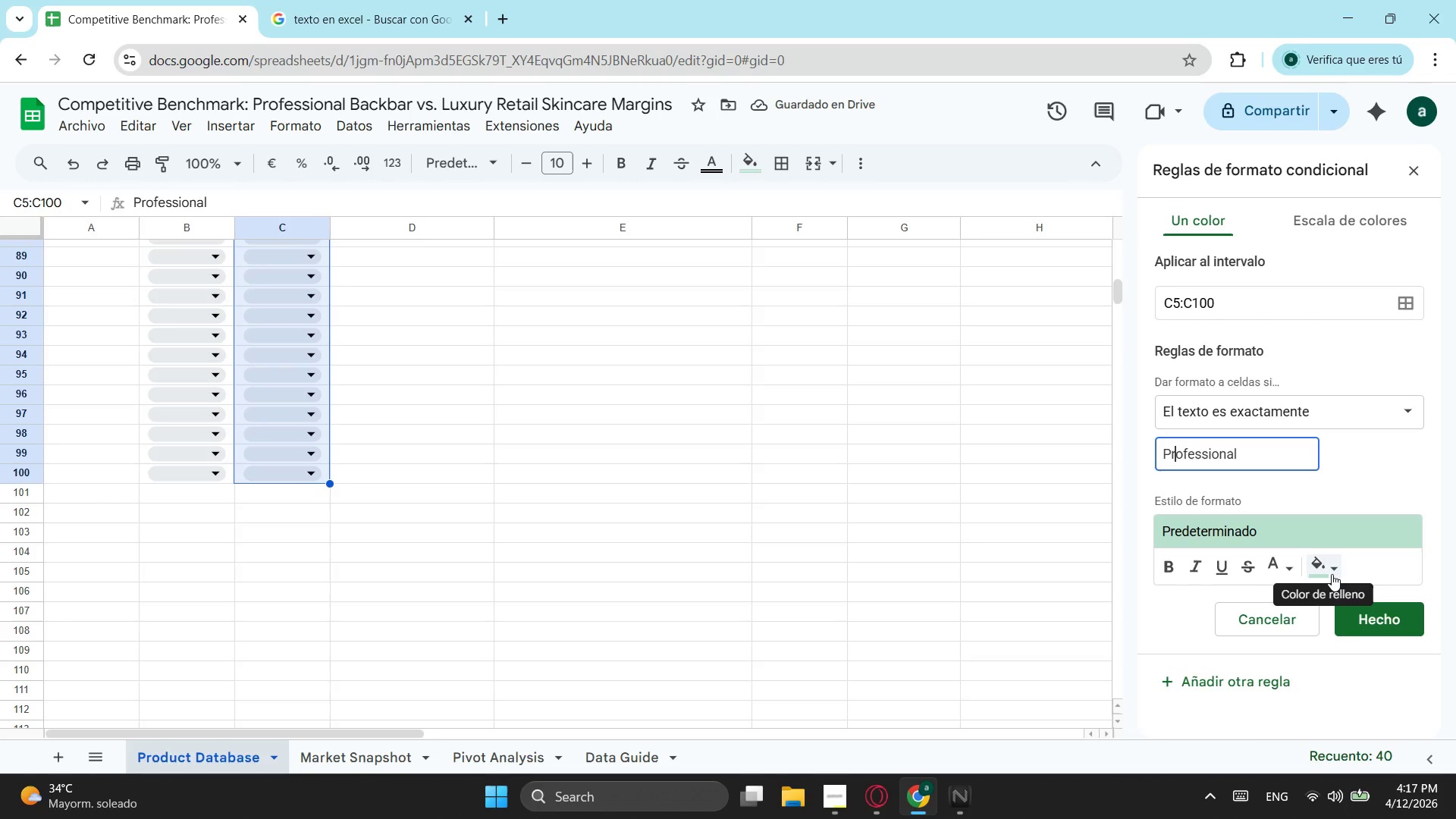 
left_click([1338, 573])
 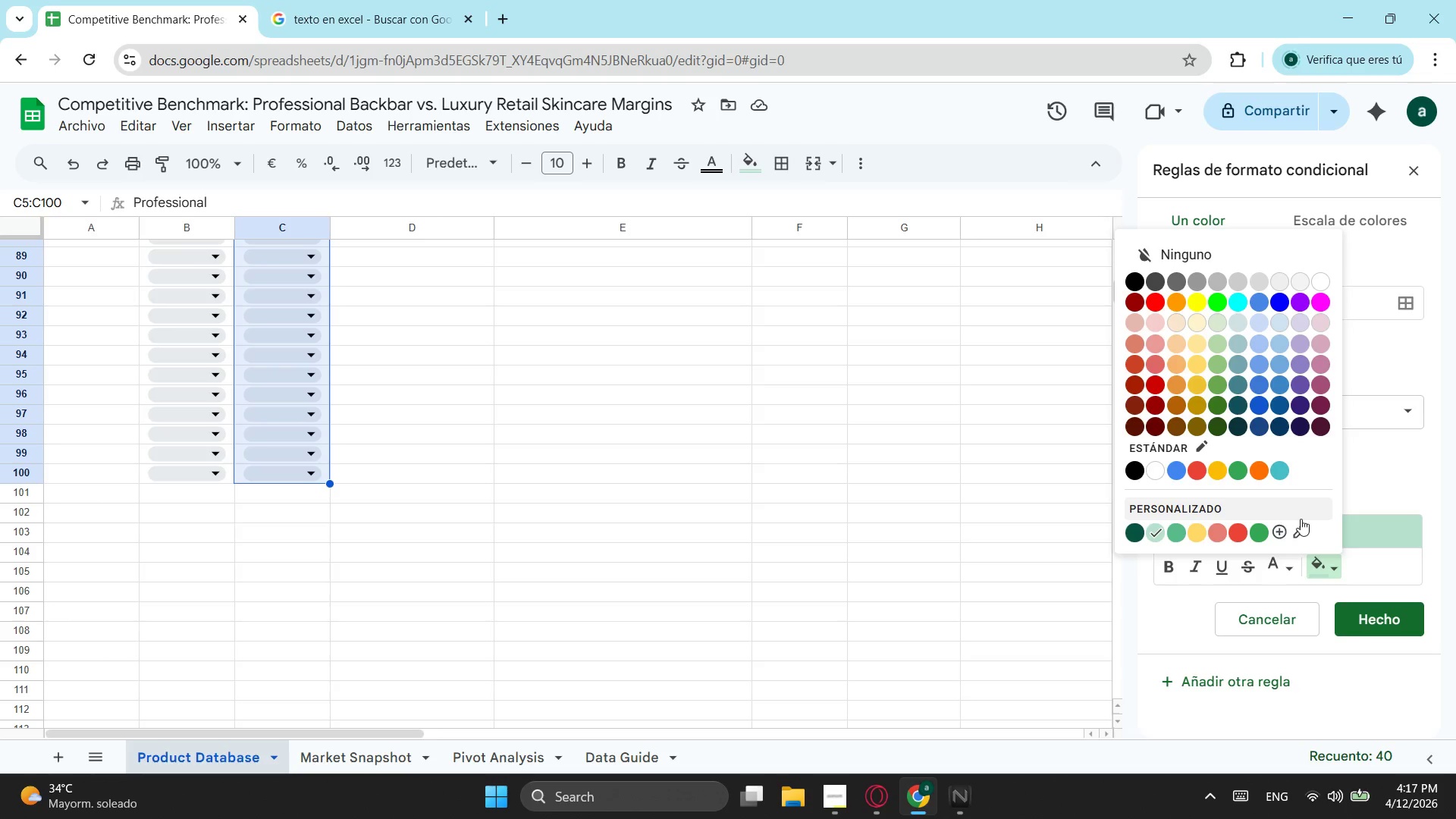 
left_click([1298, 532])
 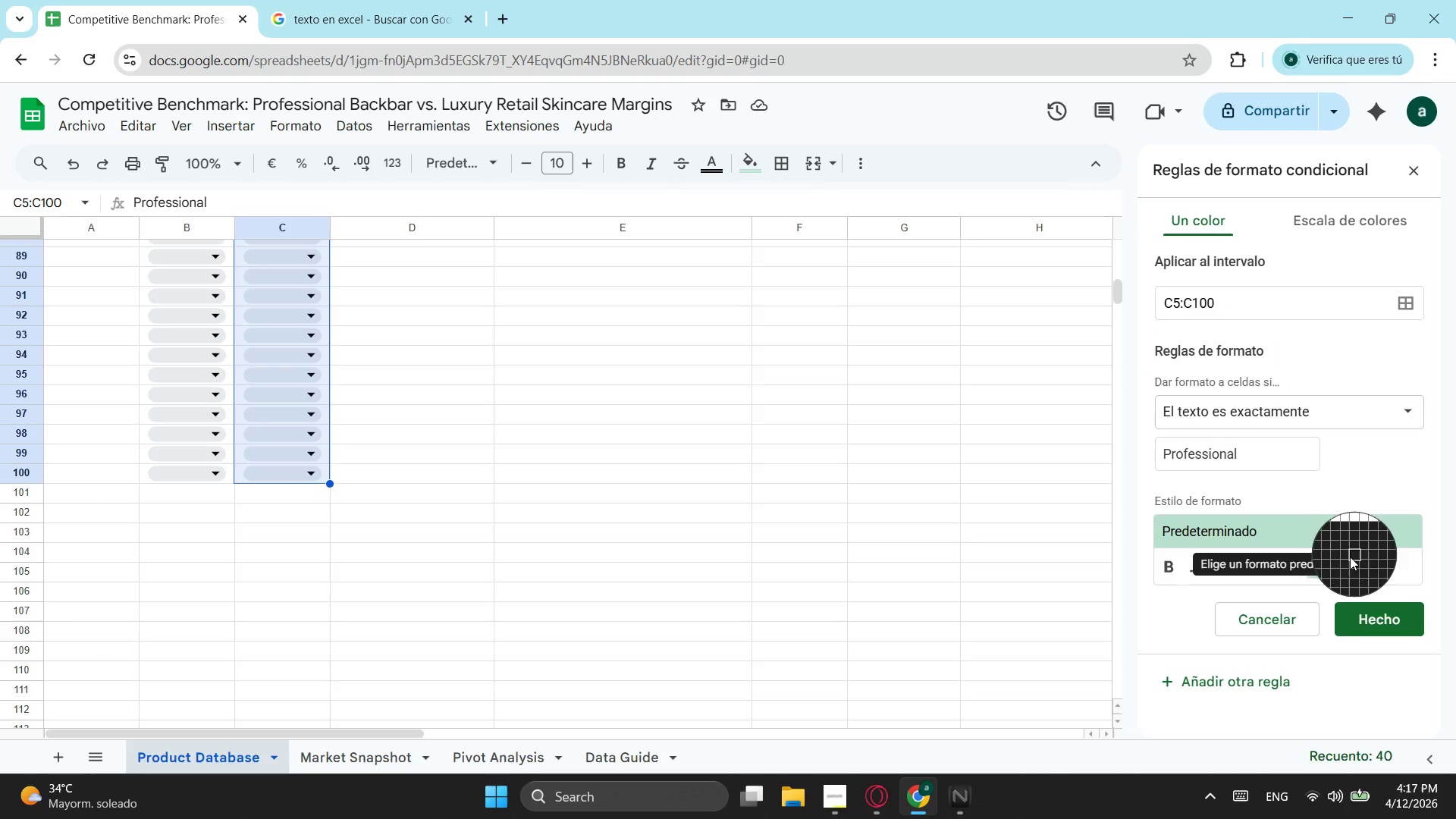 
key(Escape)
 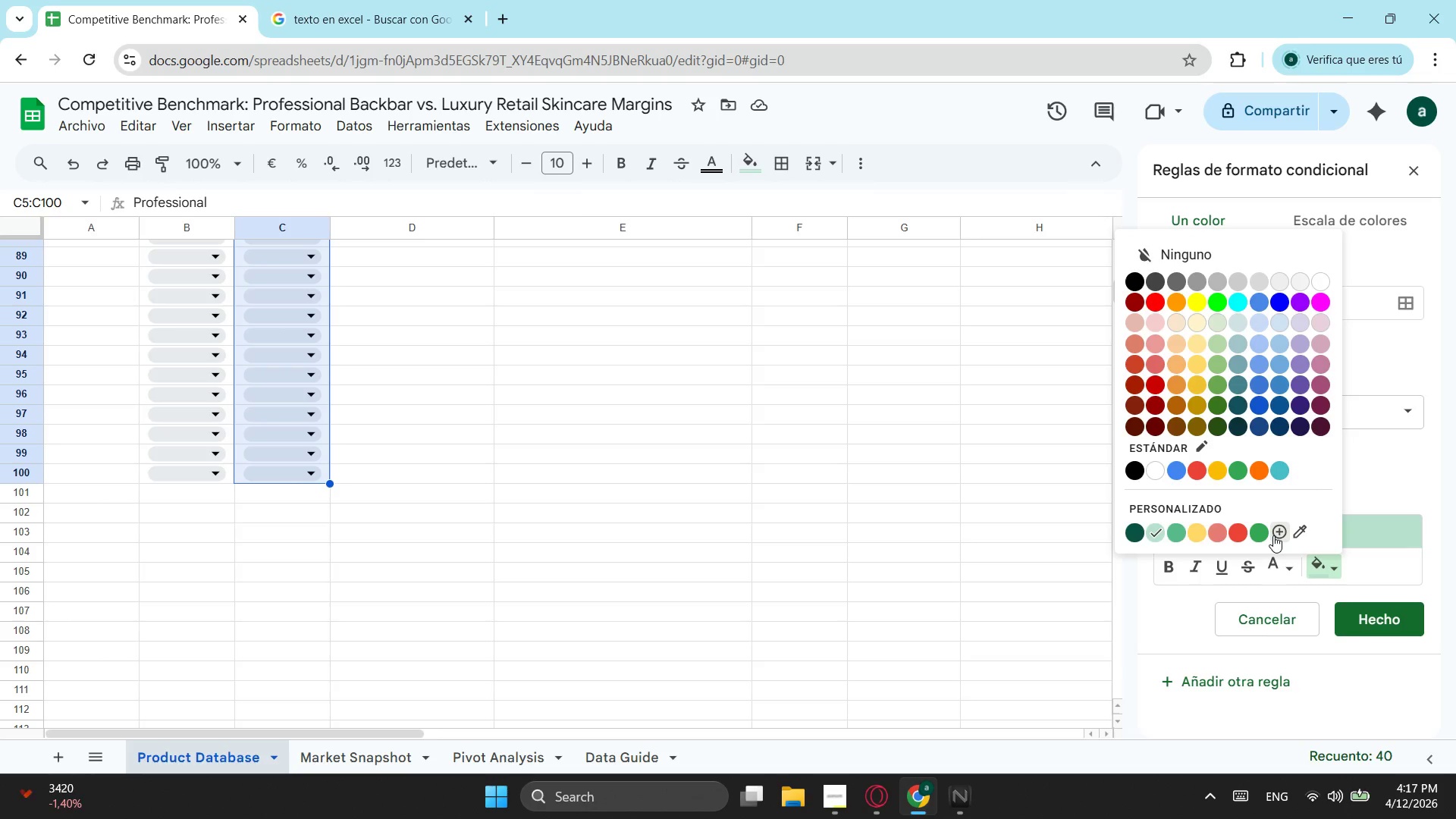 
left_click([1273, 535])
 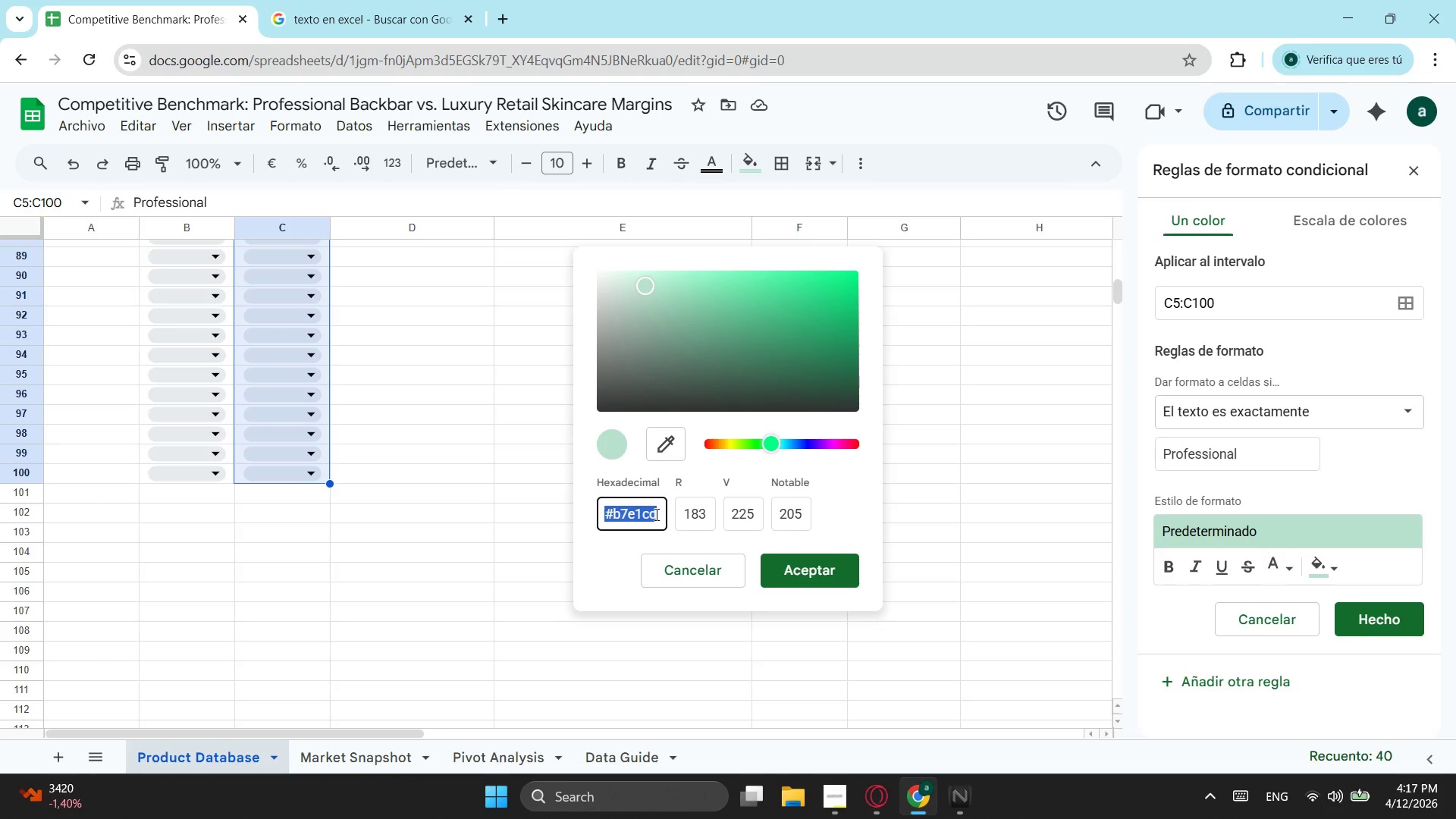 
left_click([659, 514])
 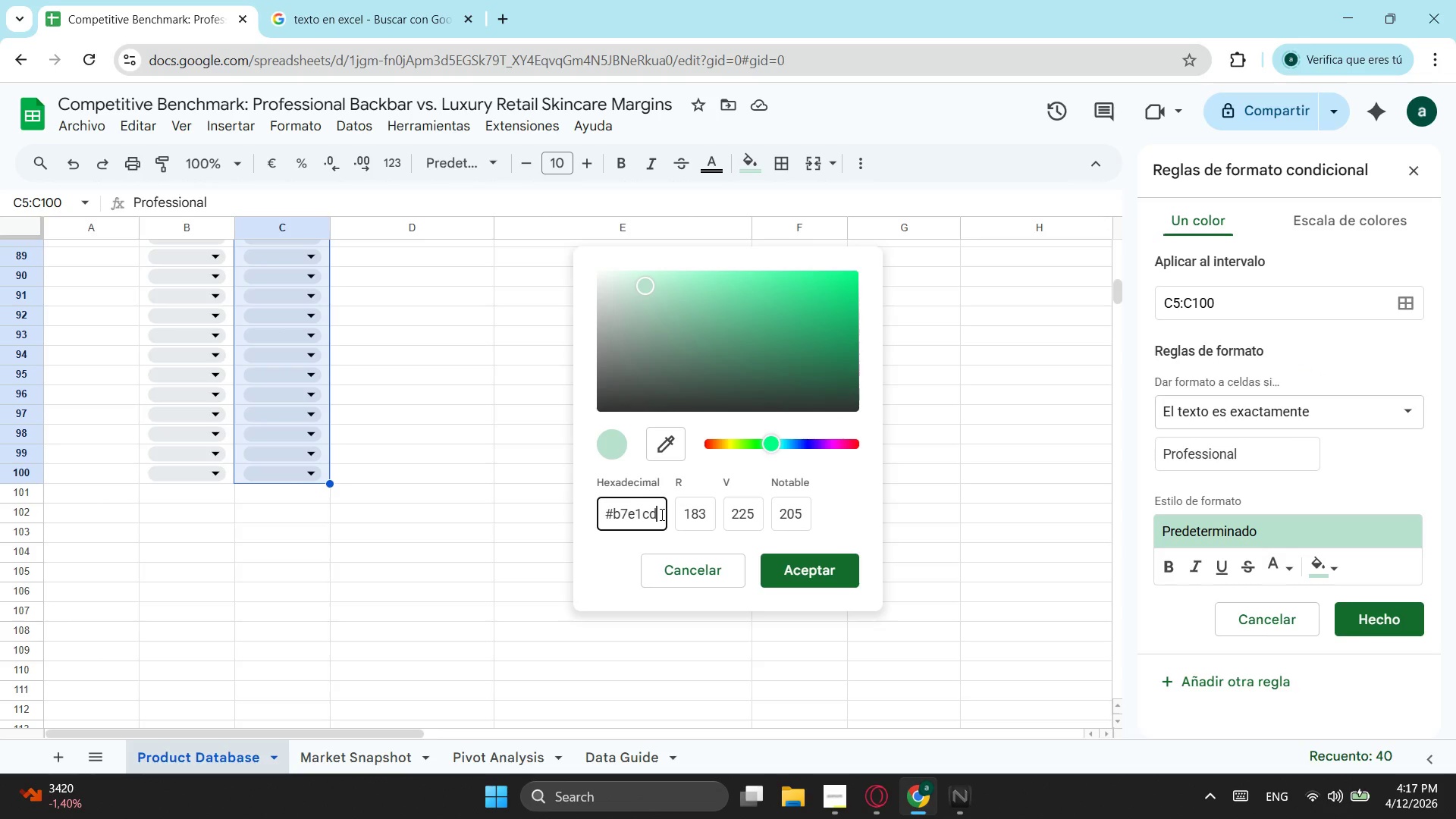 
key(Backspace)
key(Backspace)
key(Backspace)
key(Backspace)
key(Backspace)
key(Backspace)
type(d6eaf8)
 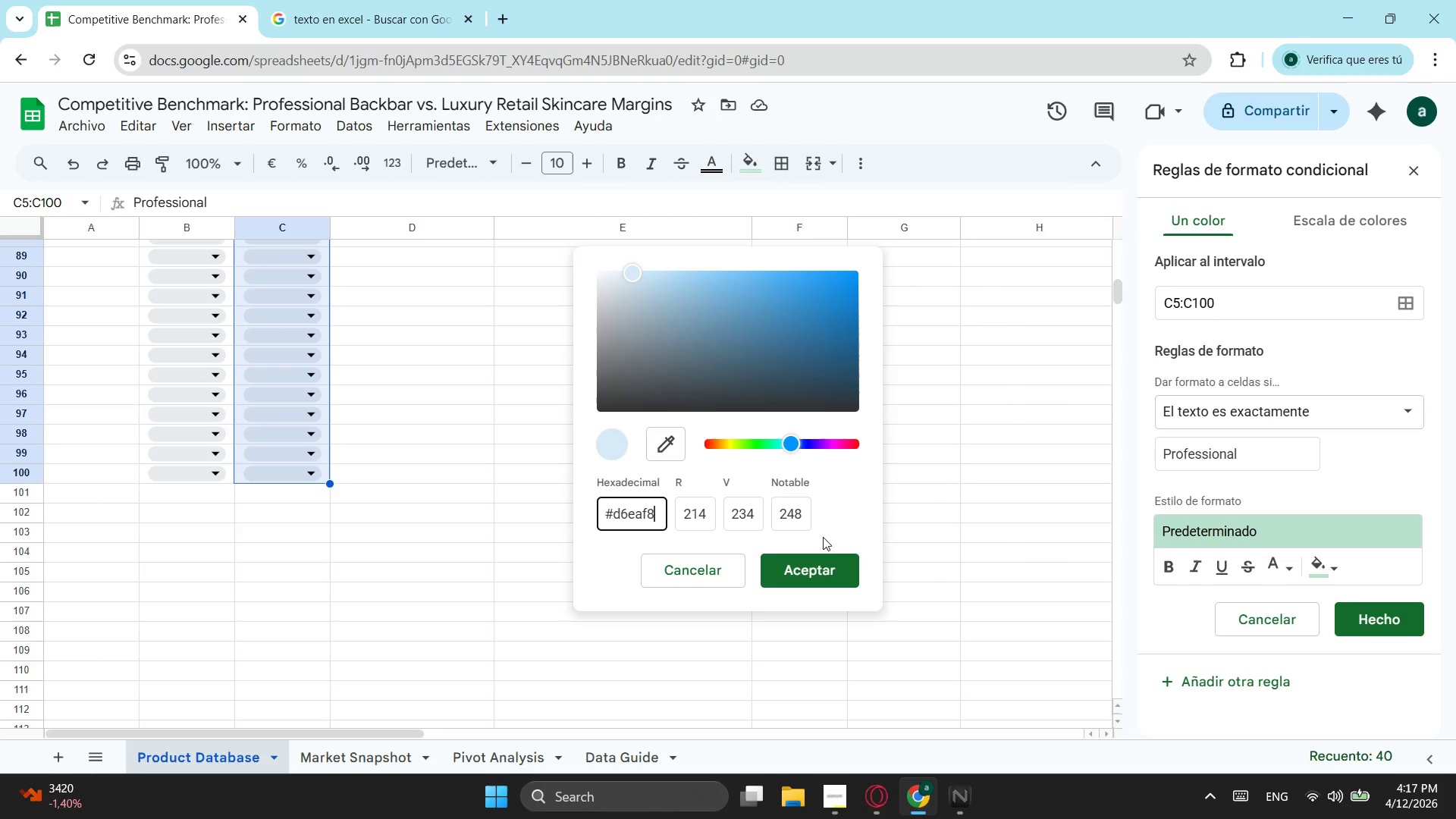 
left_click([821, 563])
 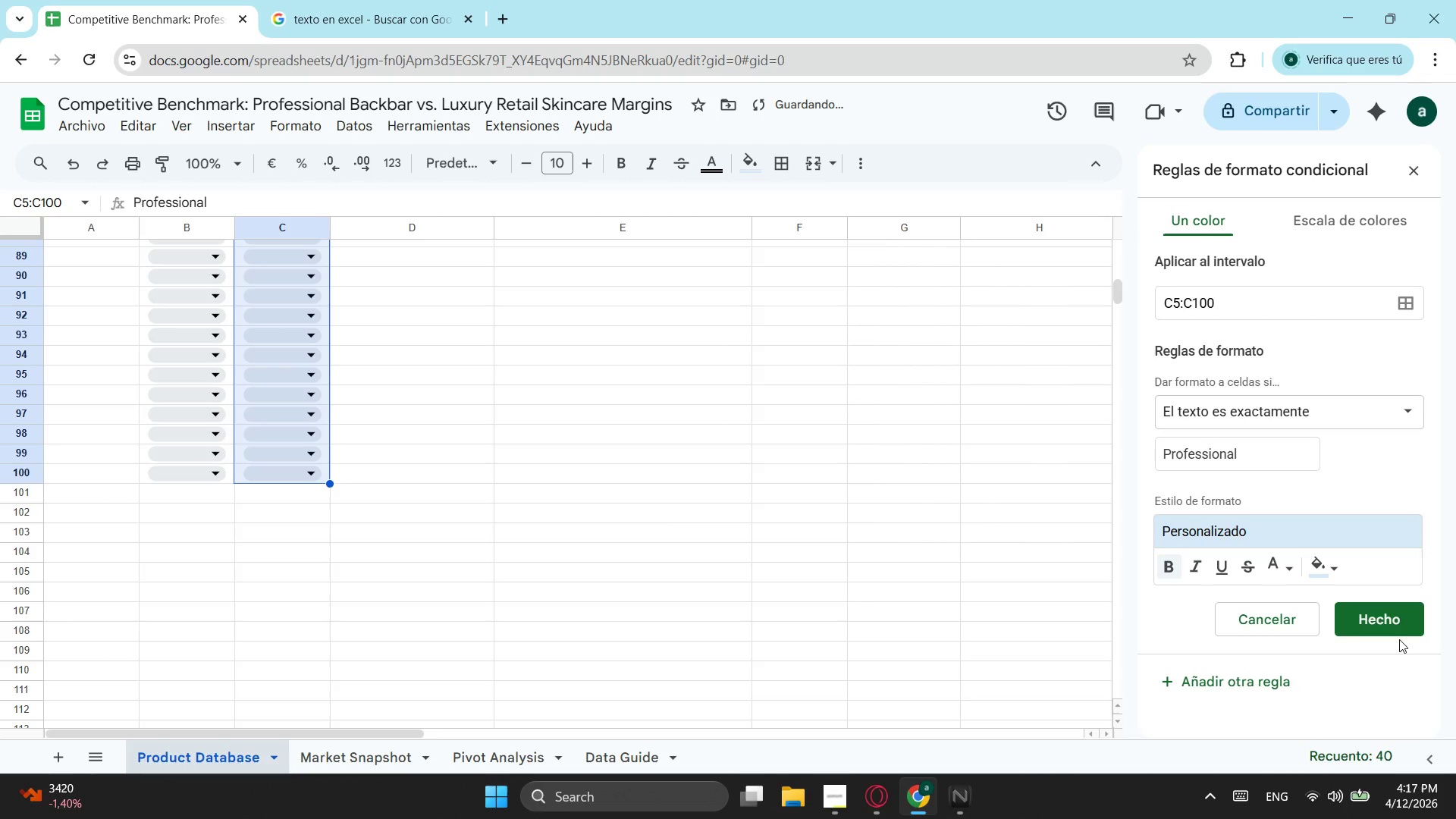 
left_click([1400, 631])
 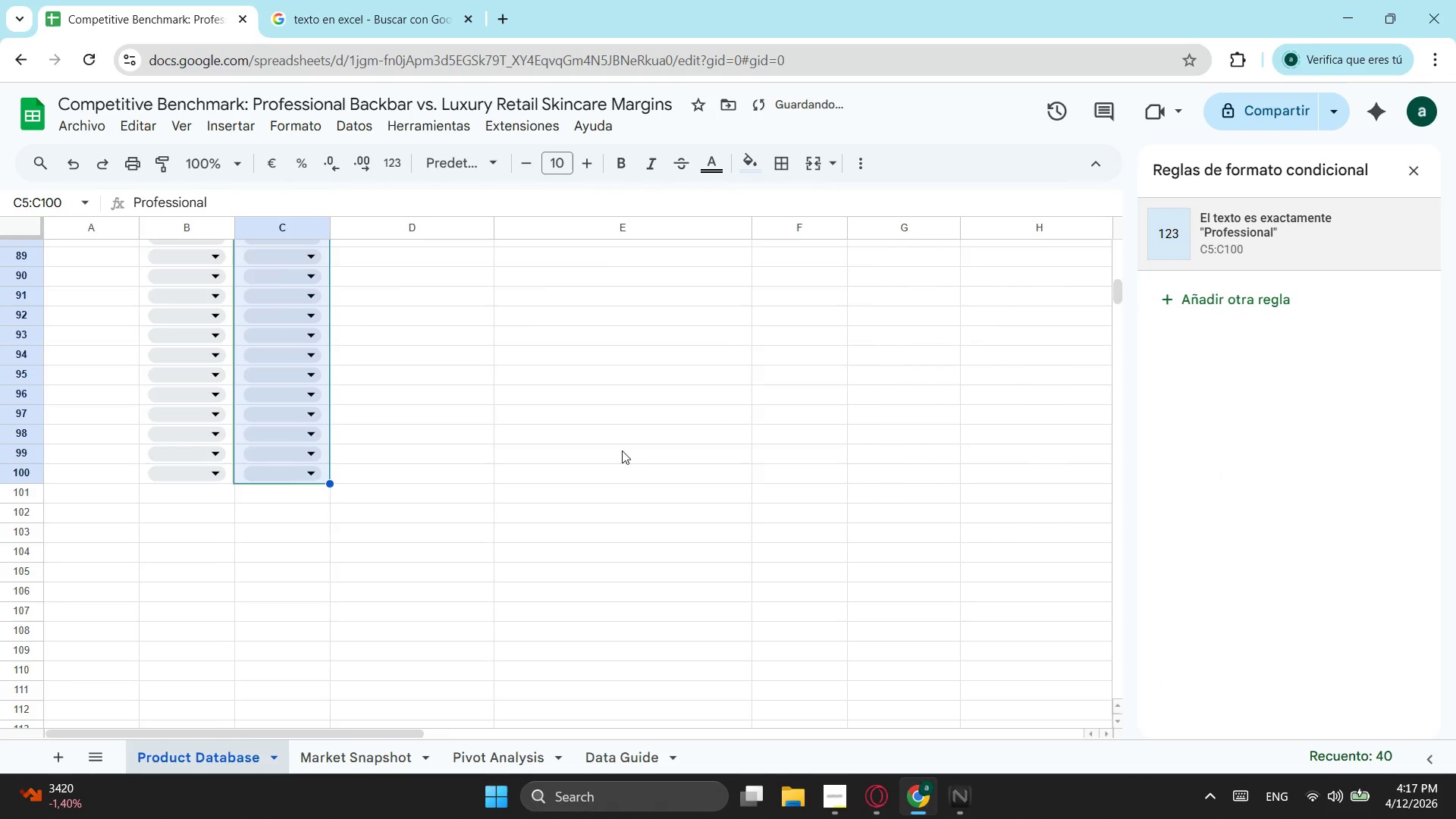 
scroll: coordinate [542, 431], scroll_direction: up, amount: 10.0
 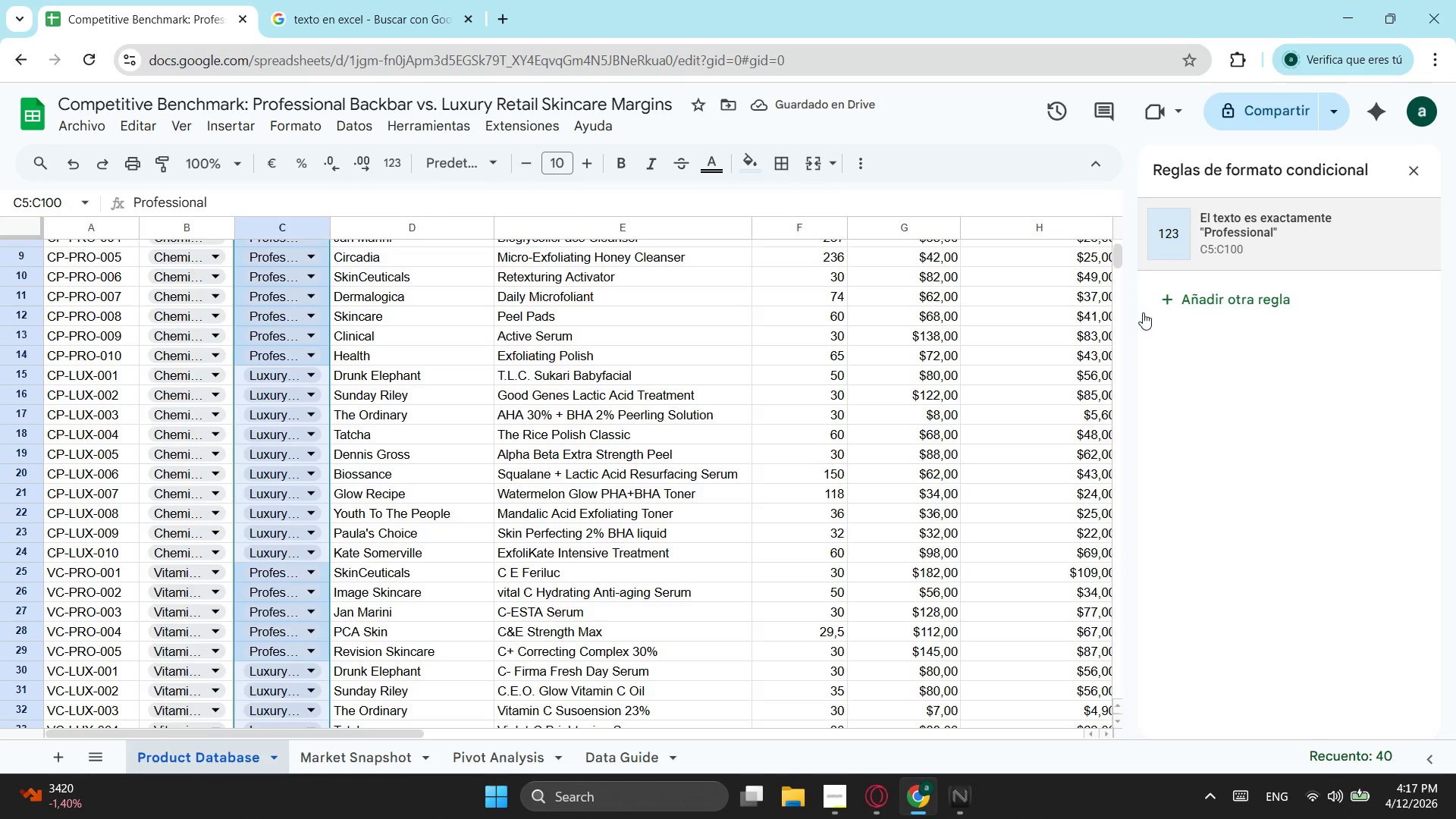 
left_click([1231, 302])
 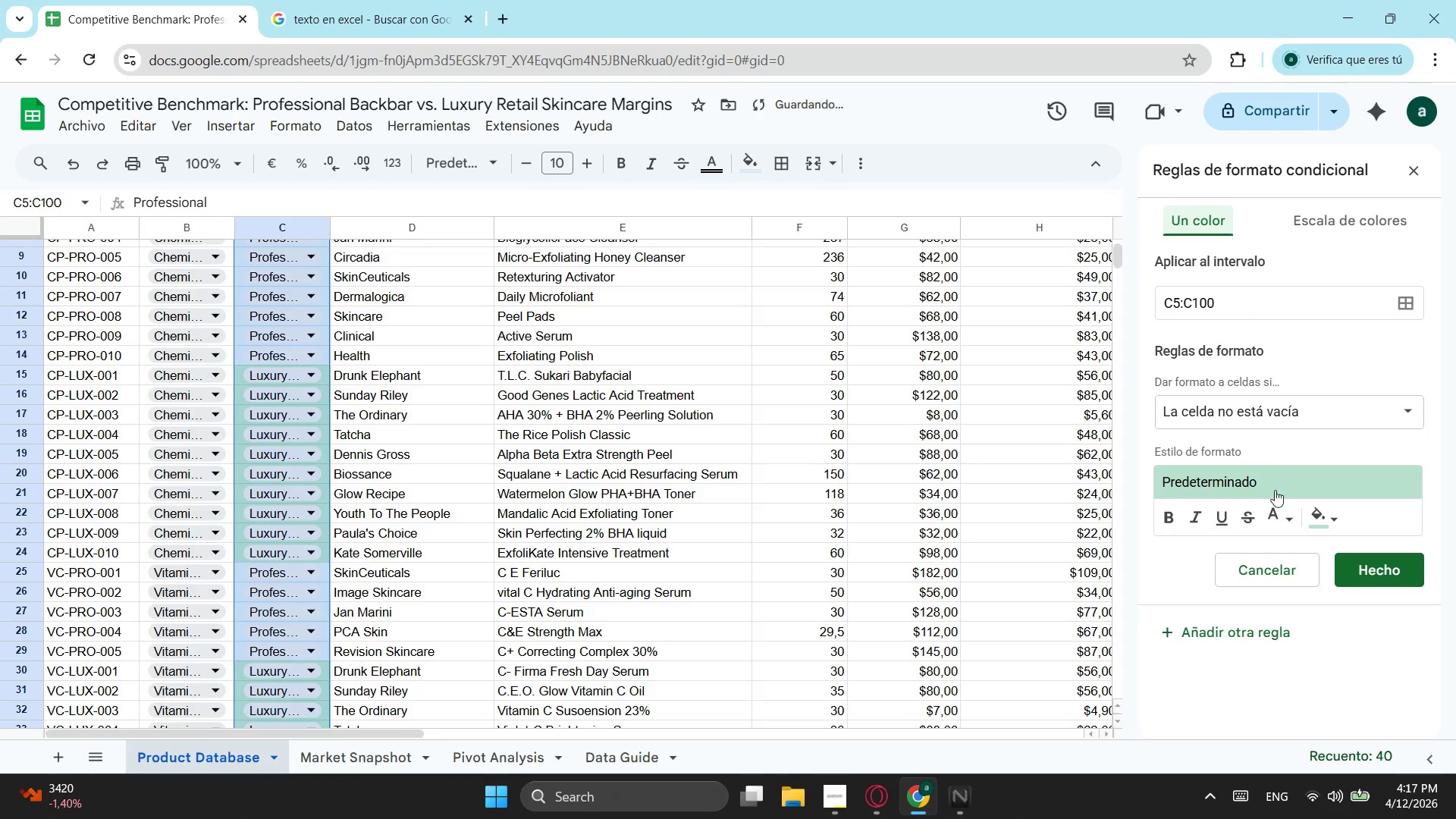 
left_click([1326, 402])
 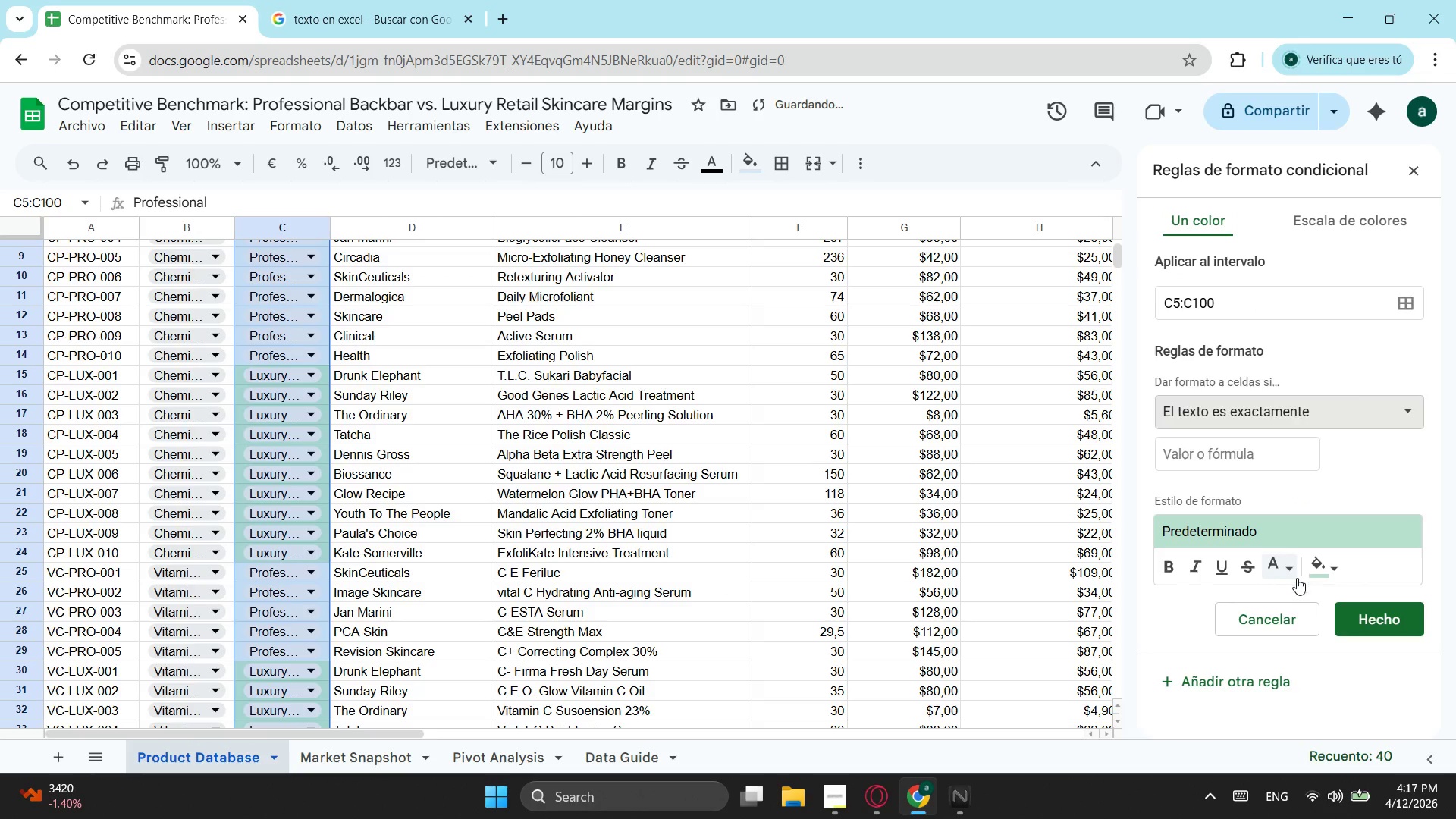 
scroll: coordinate [1302, 580], scroll_direction: down, amount: 1.0
 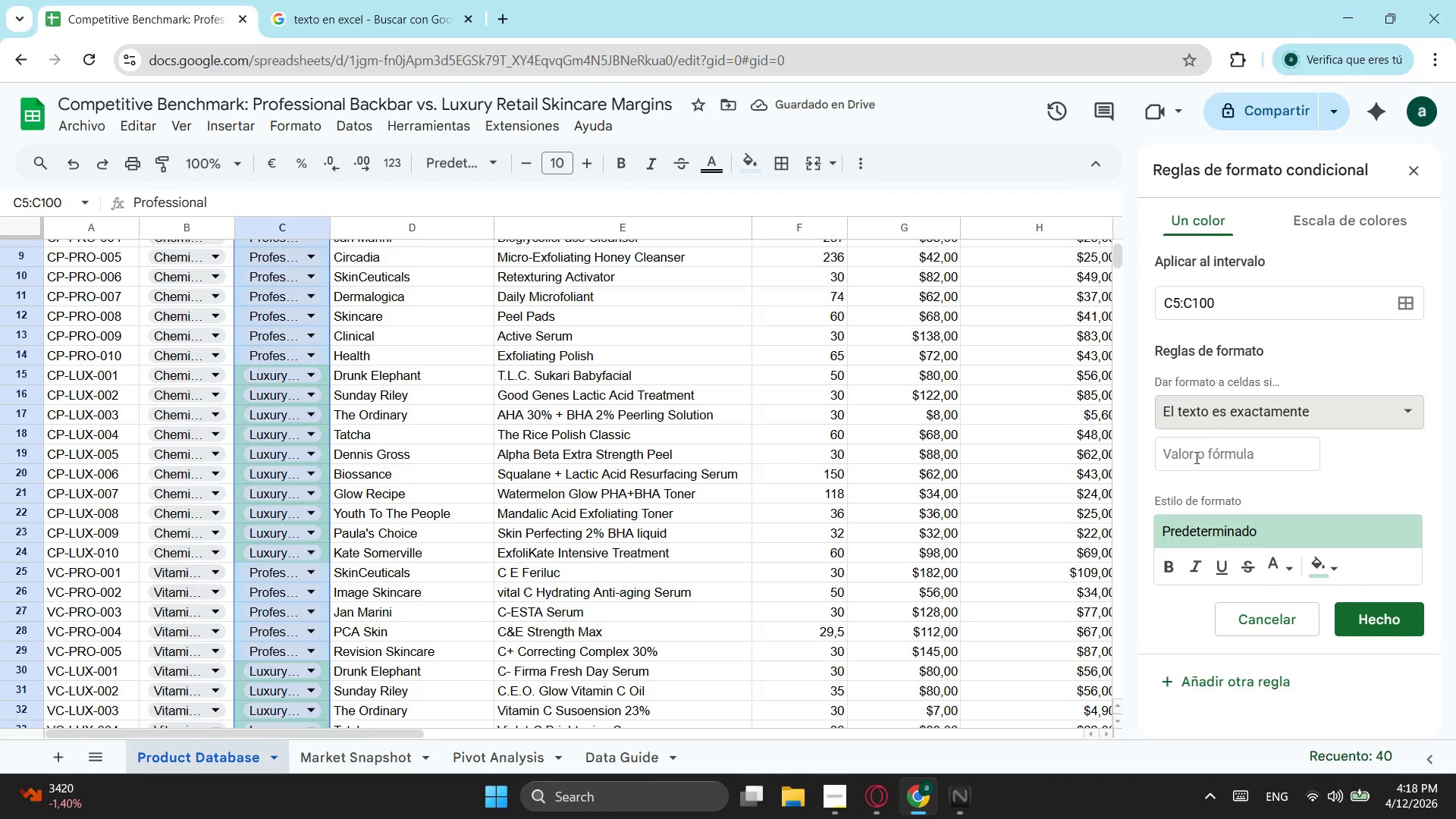 
left_click([1195, 457])
 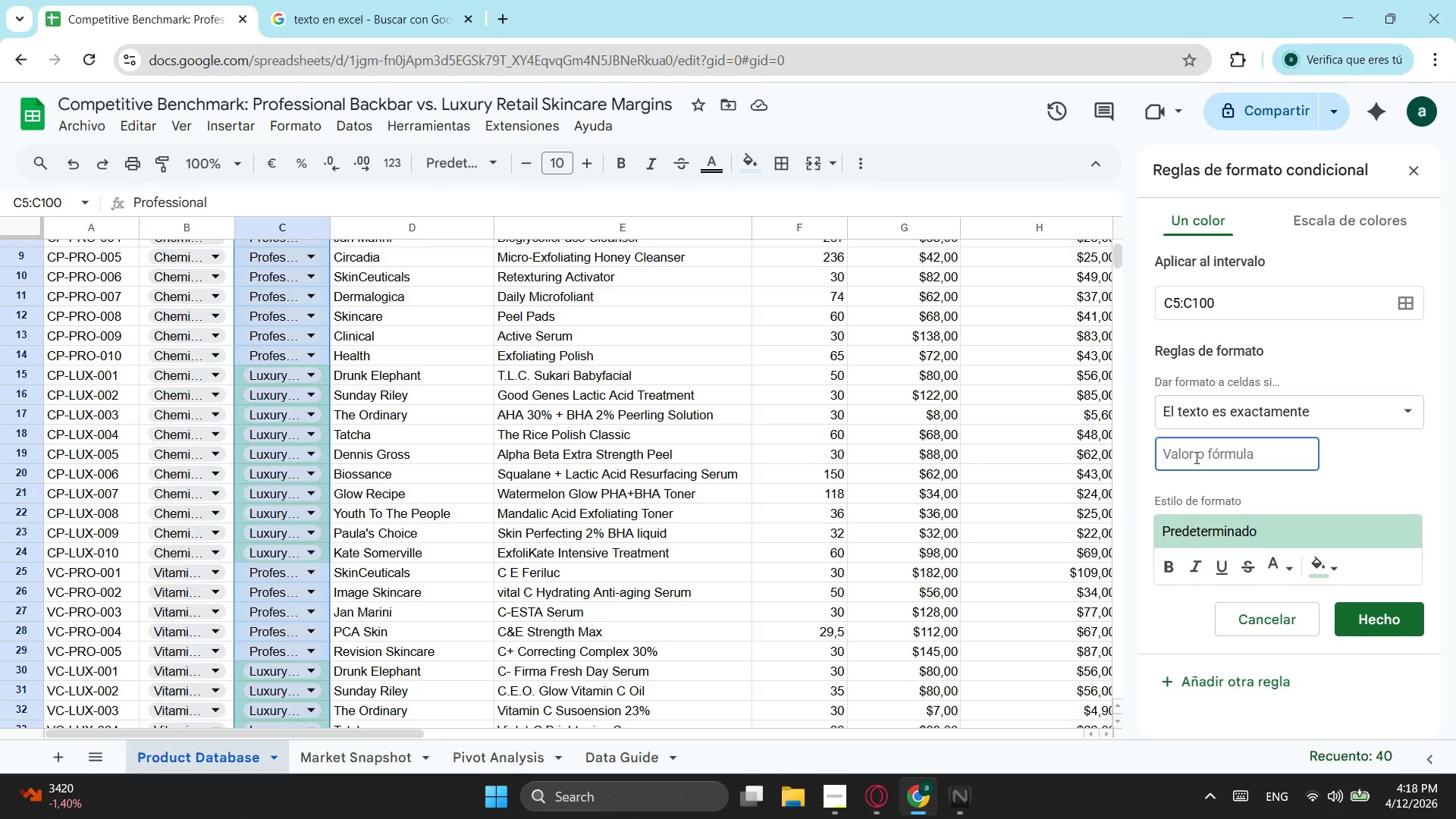 
type(Luxury Reti)
key(Backspace)
type(ail)
 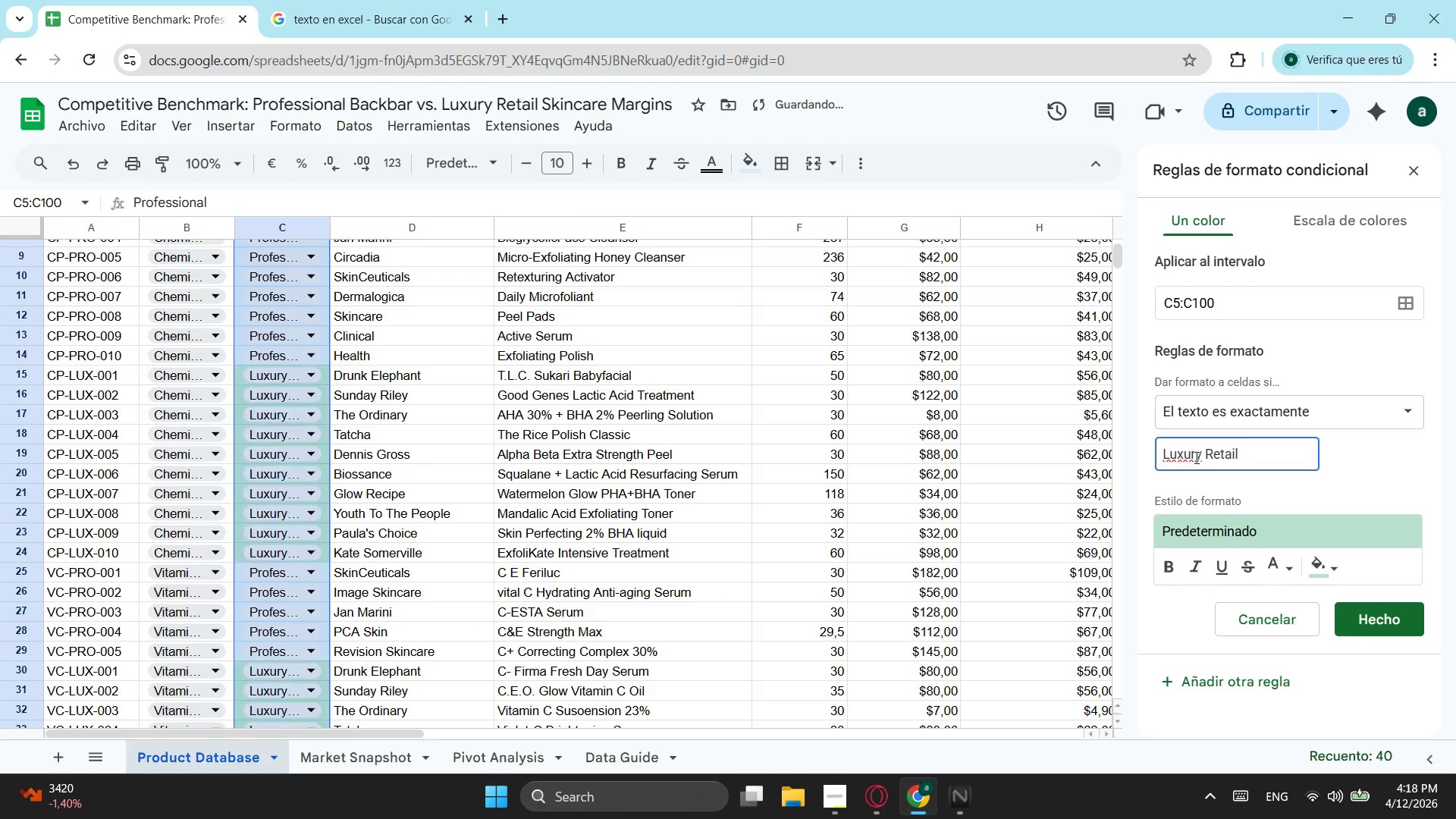 
left_click([1329, 563])
 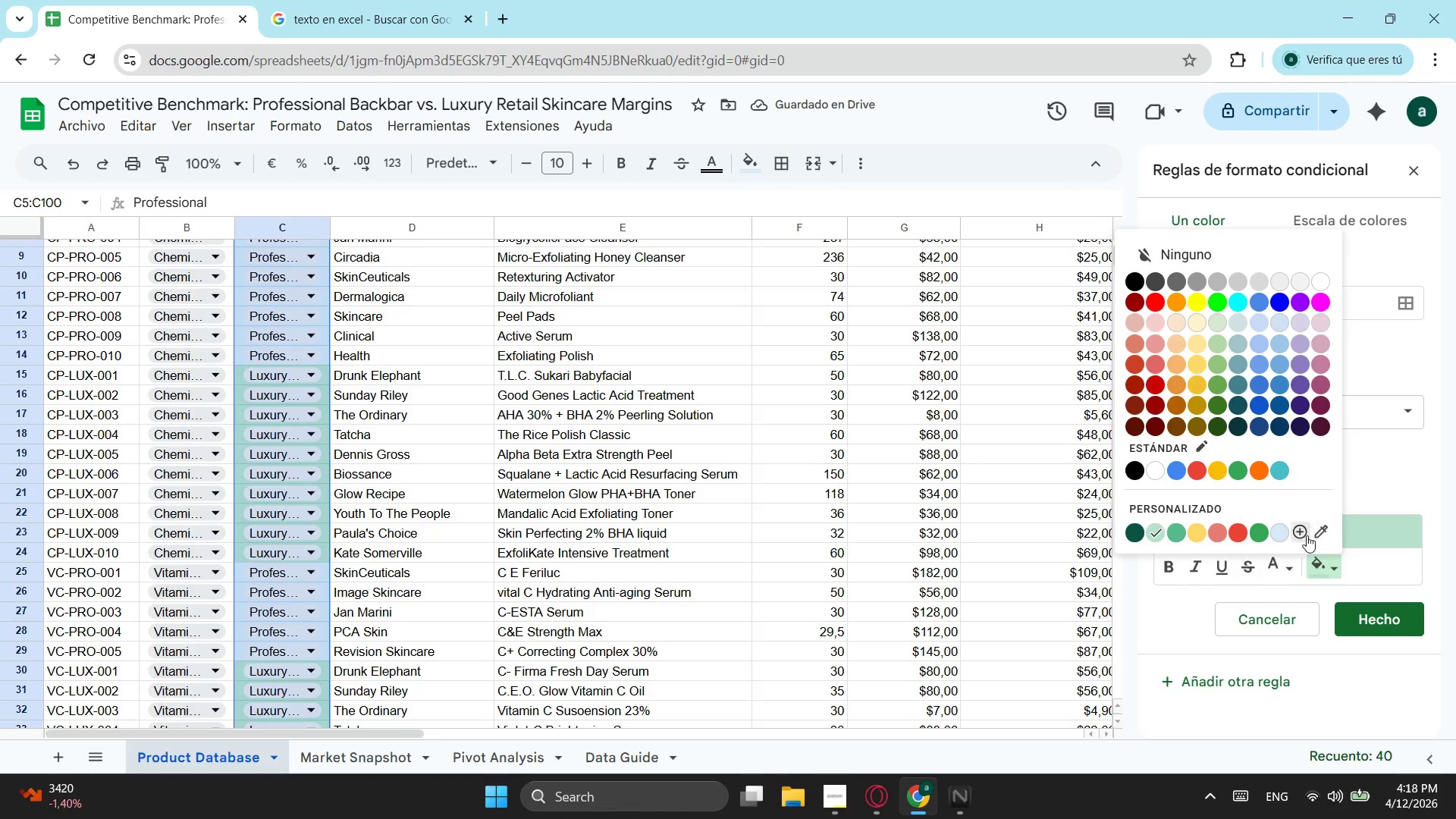 
left_click([1307, 535])
 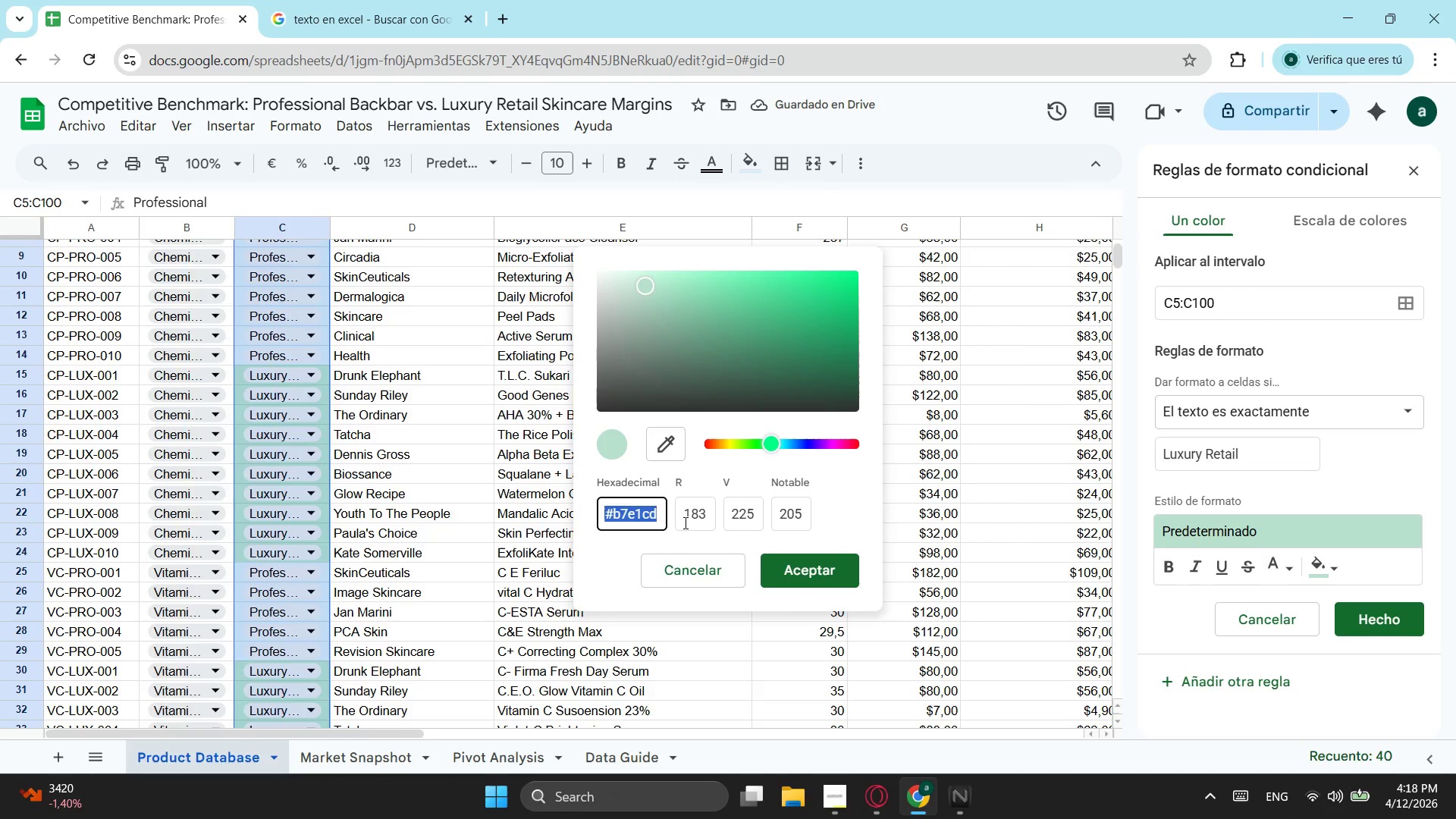 
type(Fce5cd)
 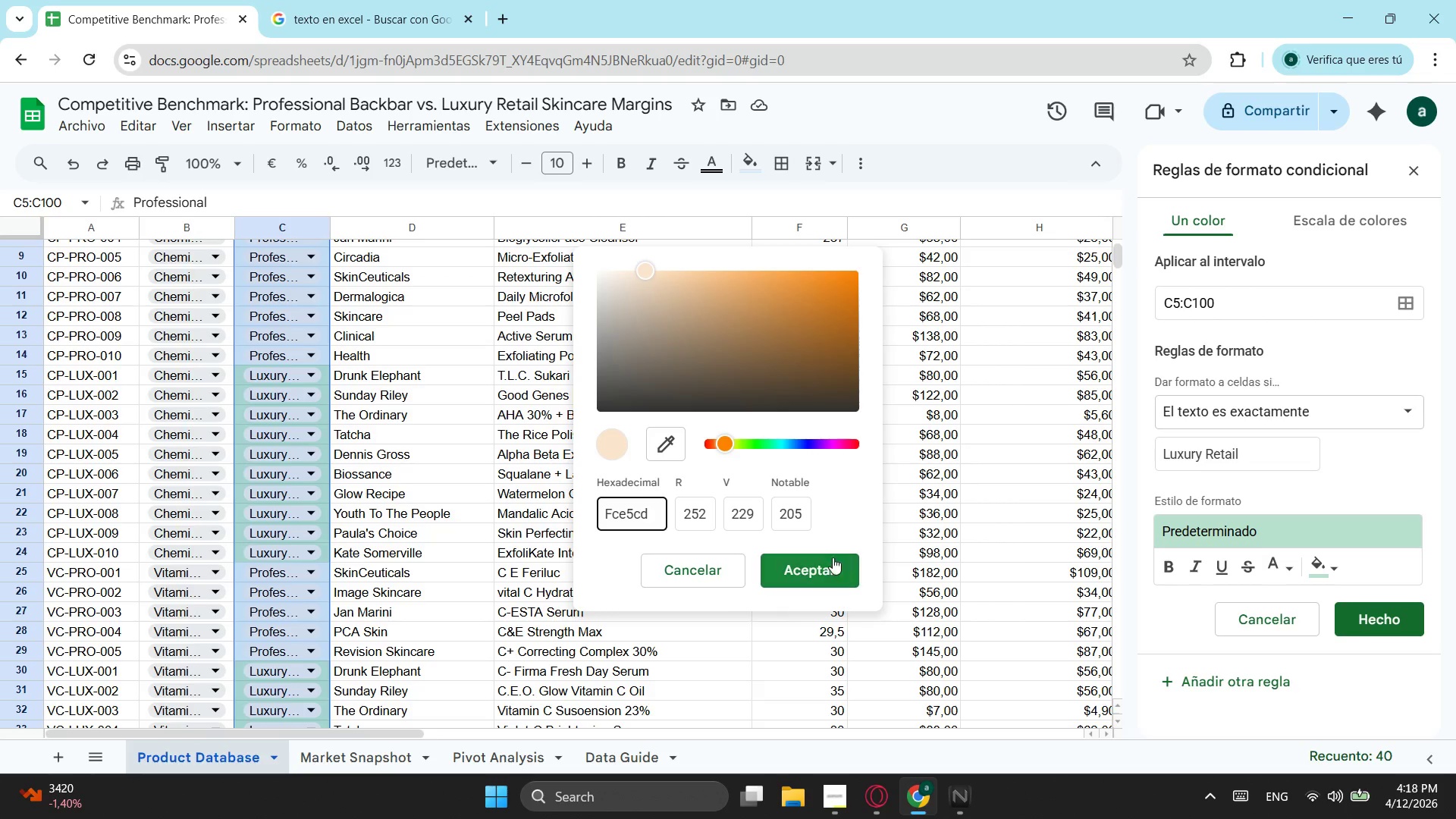 
left_click([830, 561])
 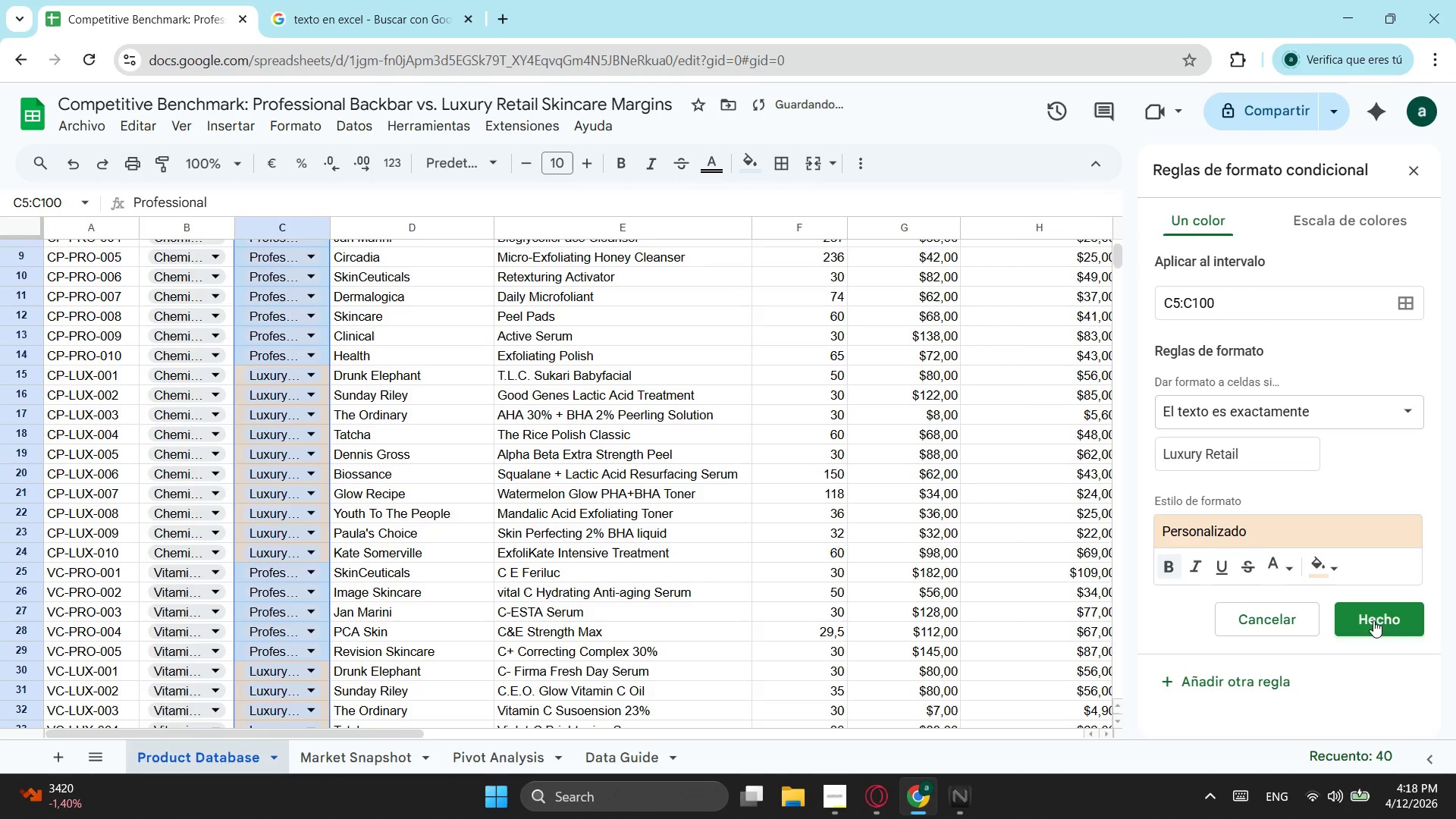 
left_click([1373, 620])
 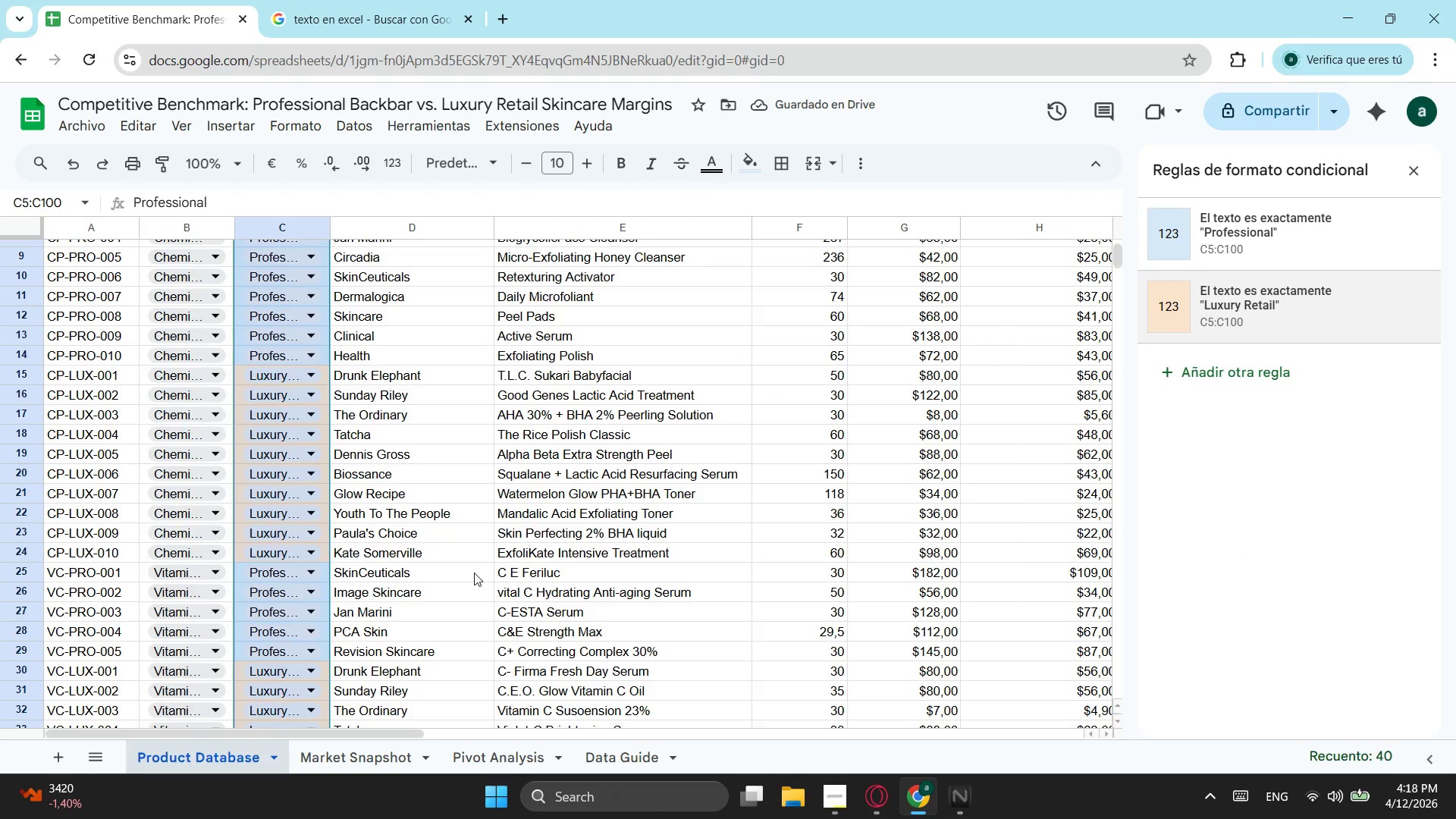 
wait(5.64)
 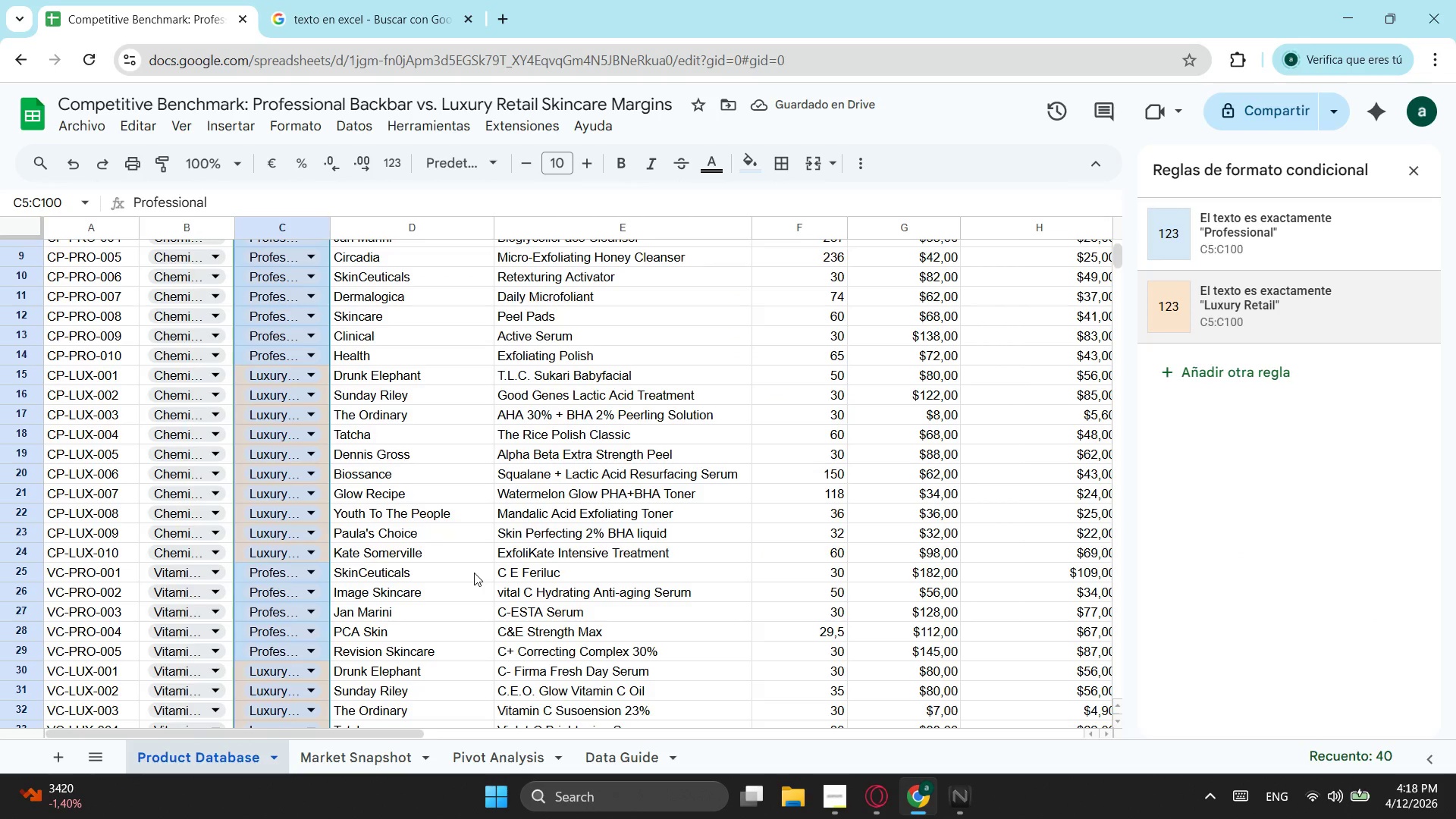 
scroll: coordinate [516, 488], scroll_direction: up, amount: 4.0
 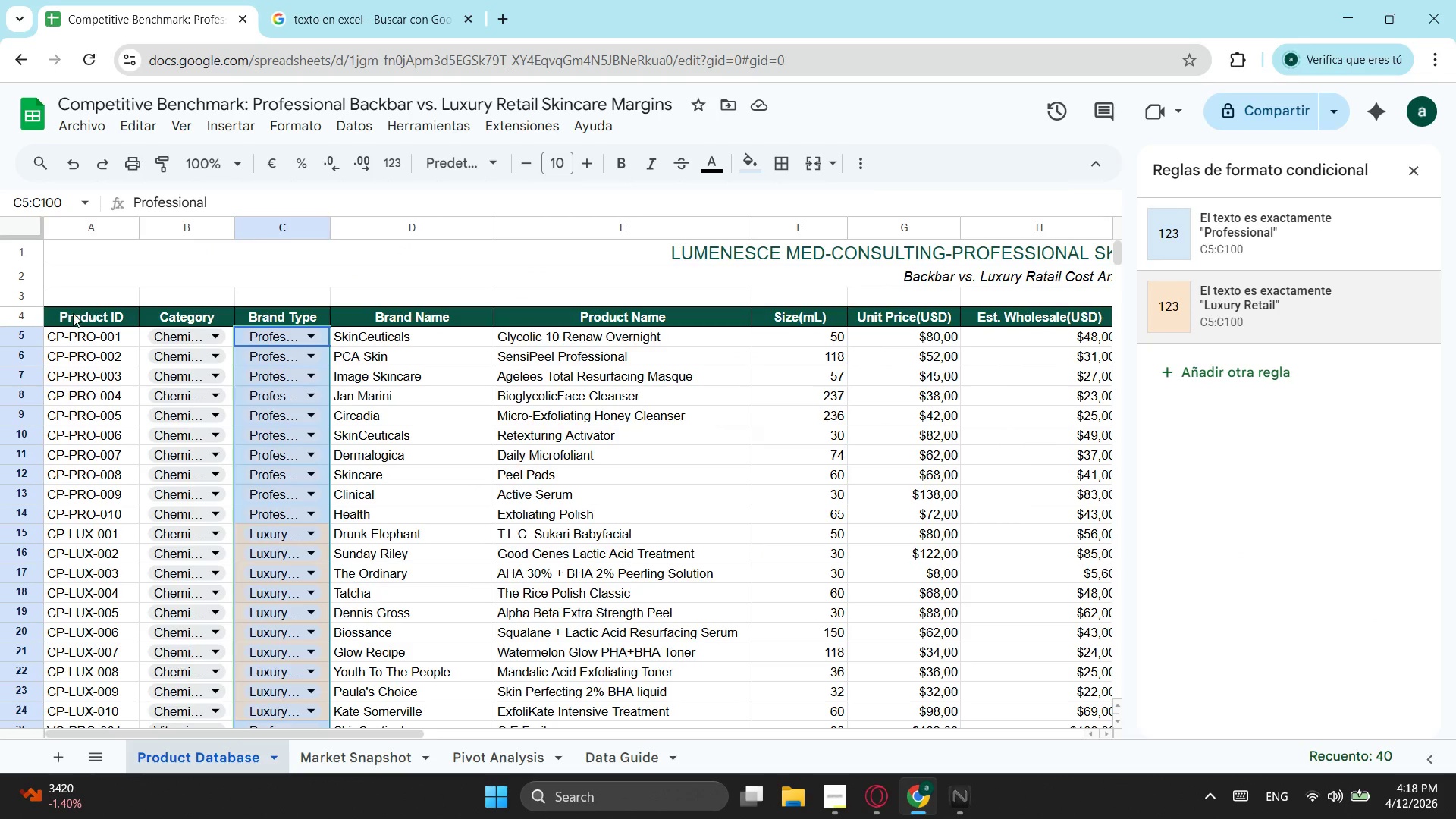 
left_click([65, 313])
 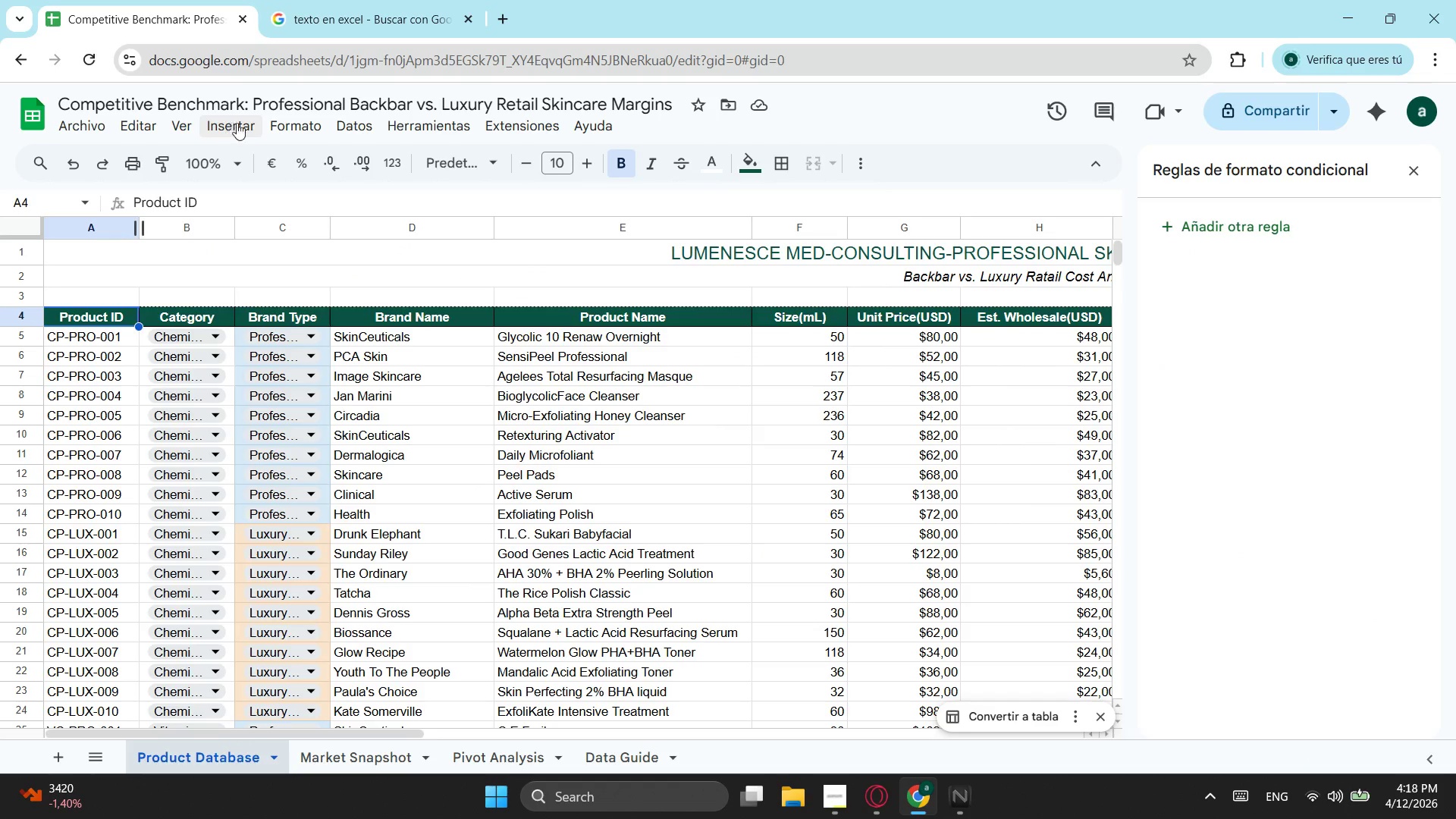 
left_click([251, 129])
 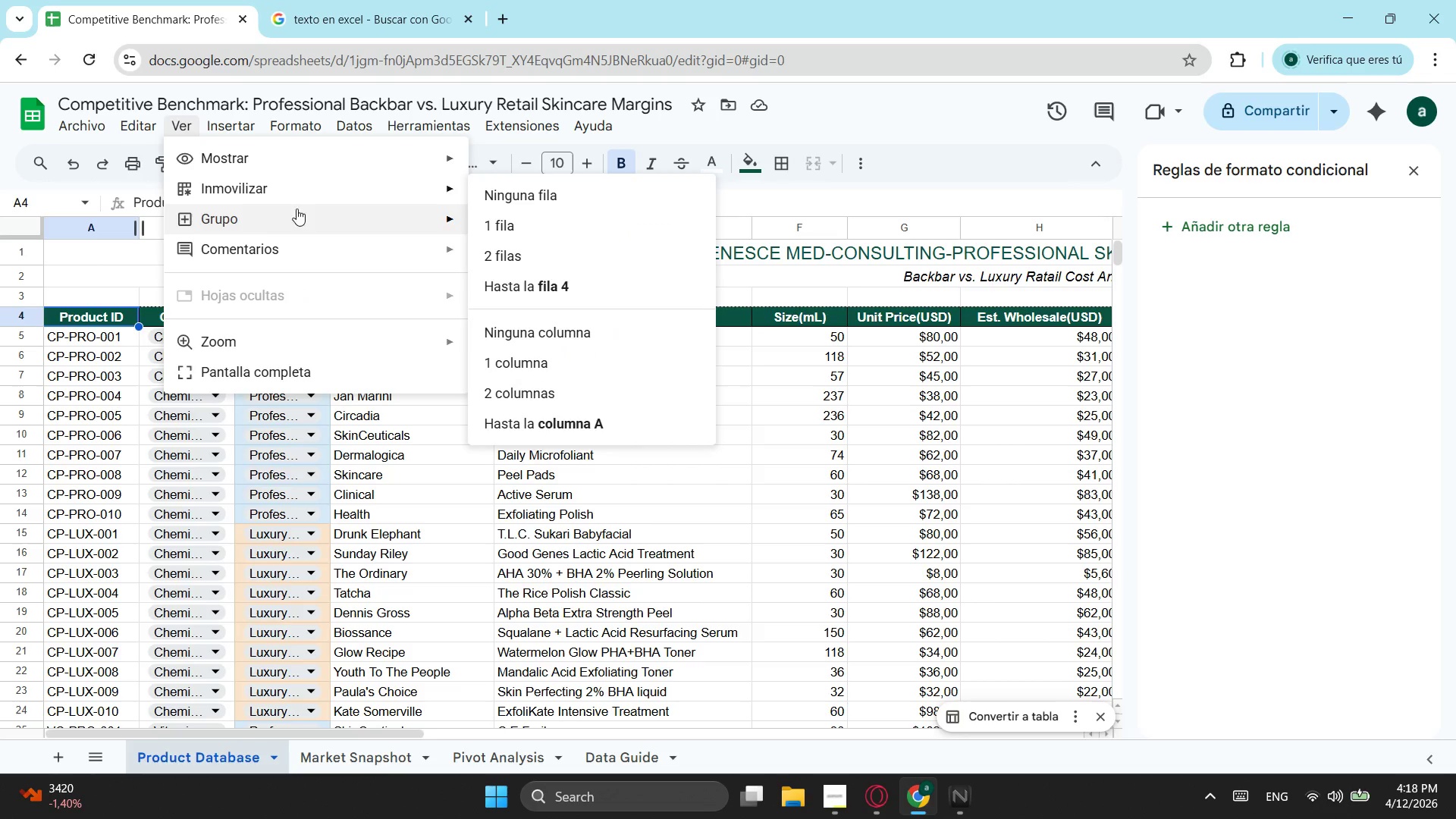 
wait(5.09)
 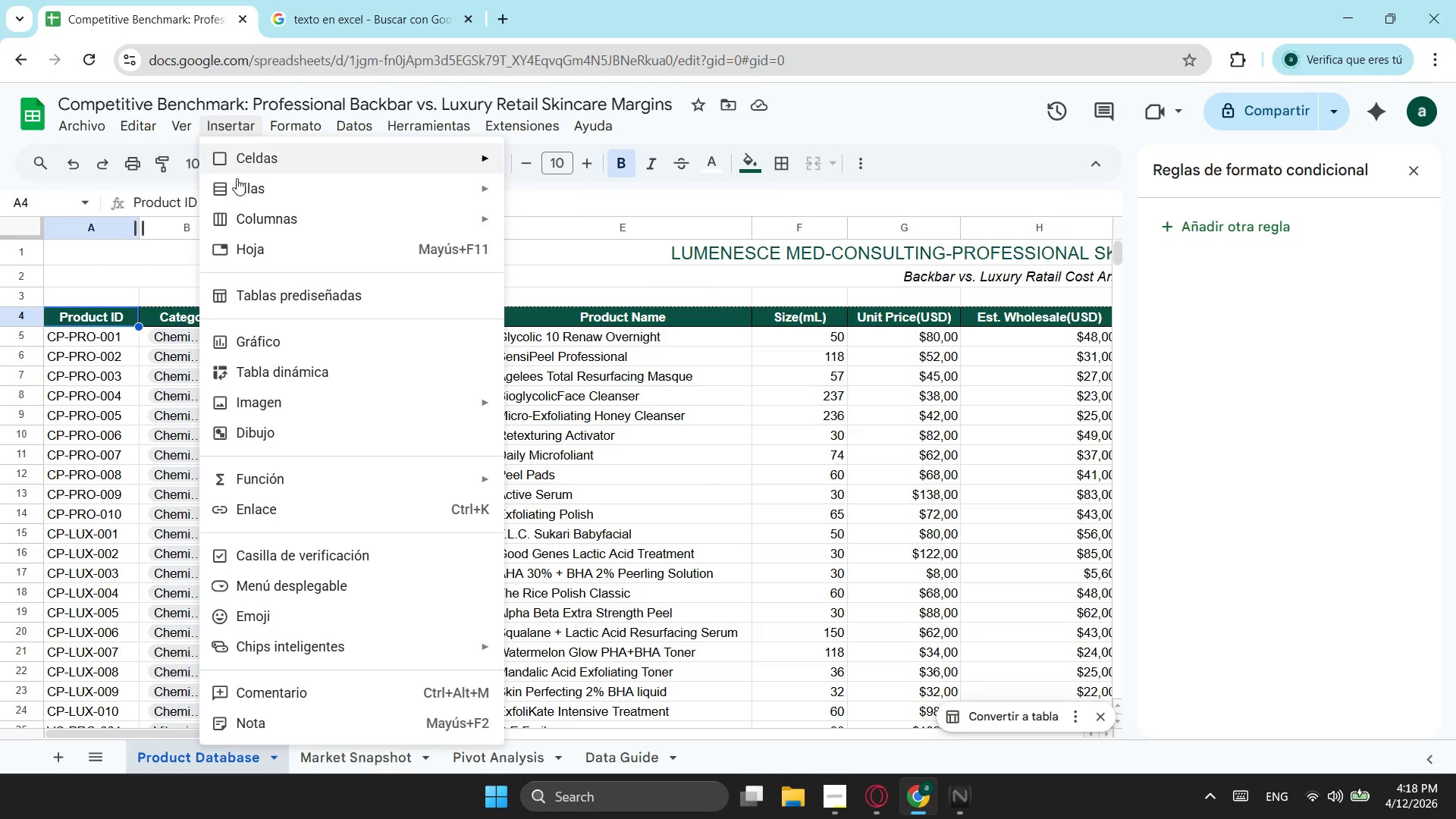 
left_click([550, 281])
 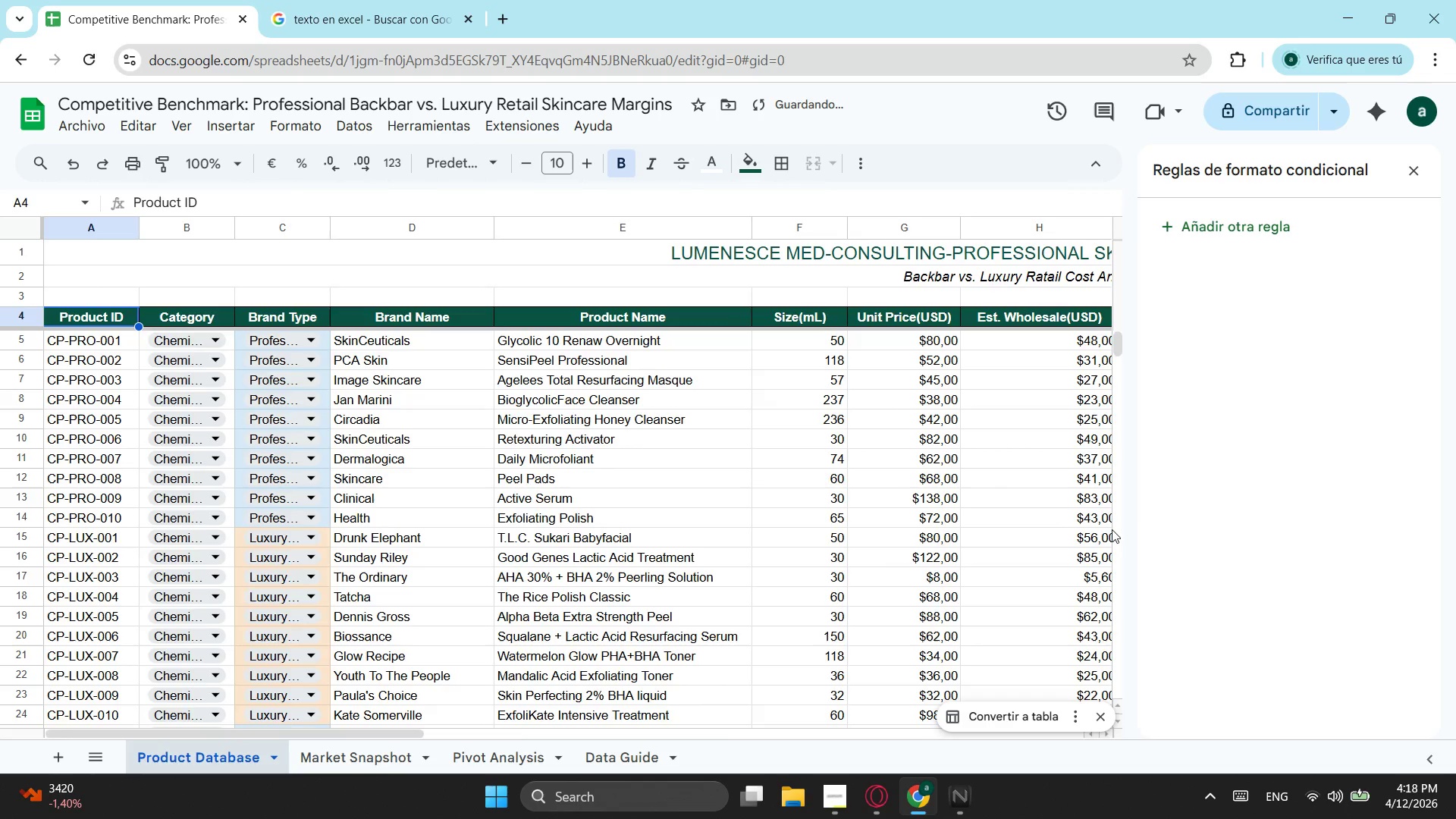 
scroll: coordinate [980, 491], scroll_direction: up, amount: 1.0
 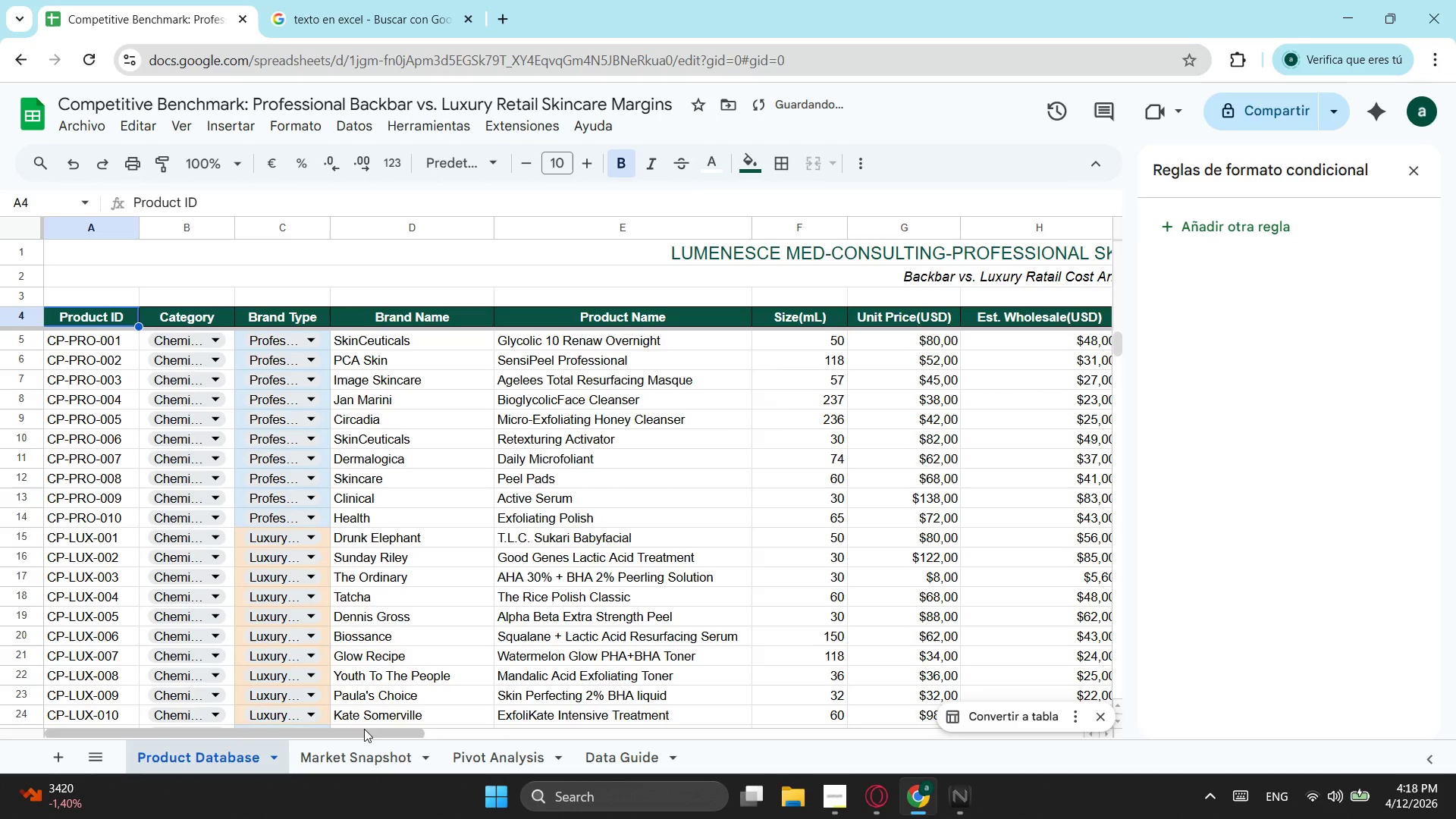 
left_click_drag(start_coordinate=[364, 729], to_coordinate=[650, 719])
 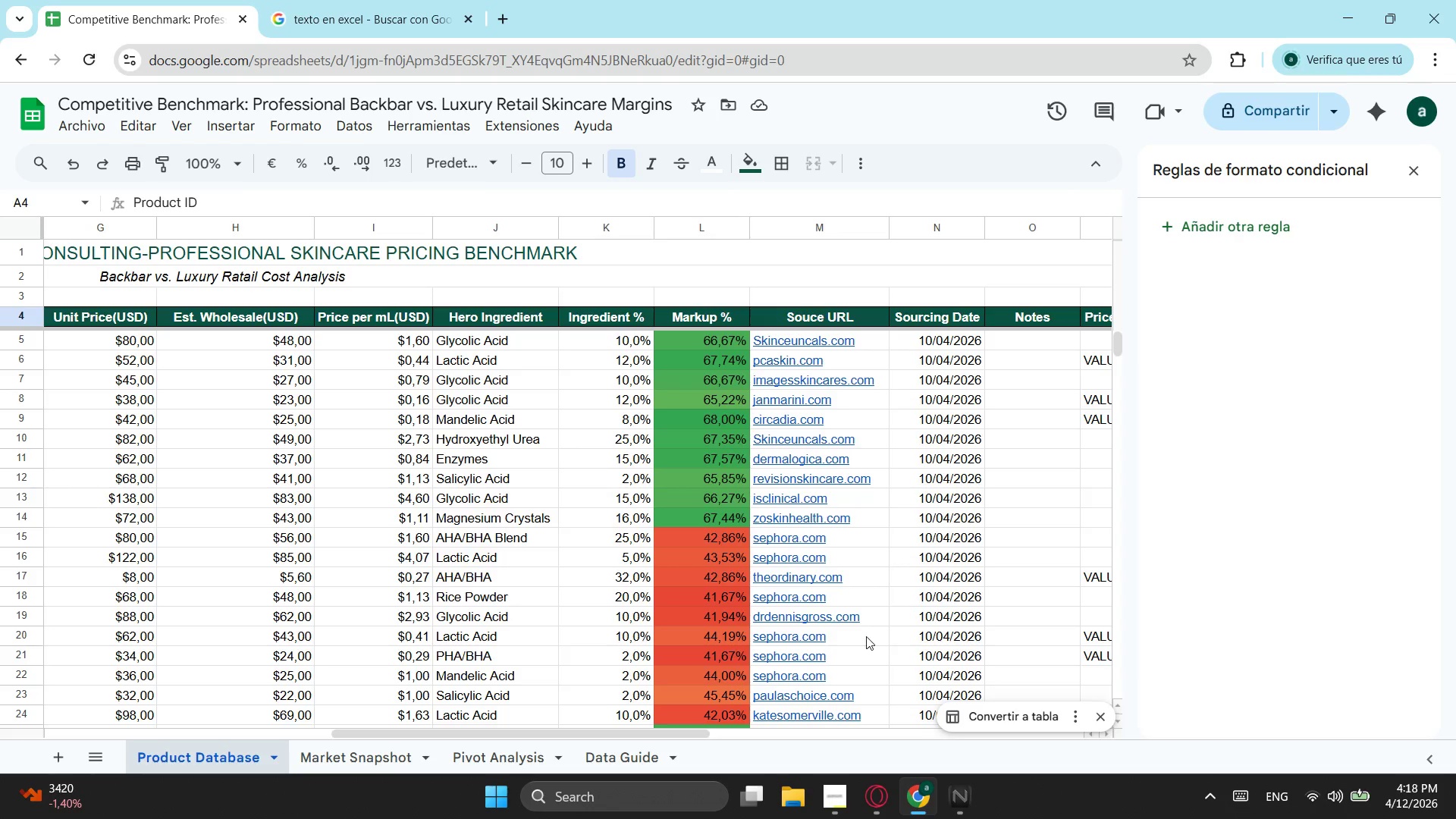 
left_click_drag(start_coordinate=[560, 736], to_coordinate=[717, 686])
 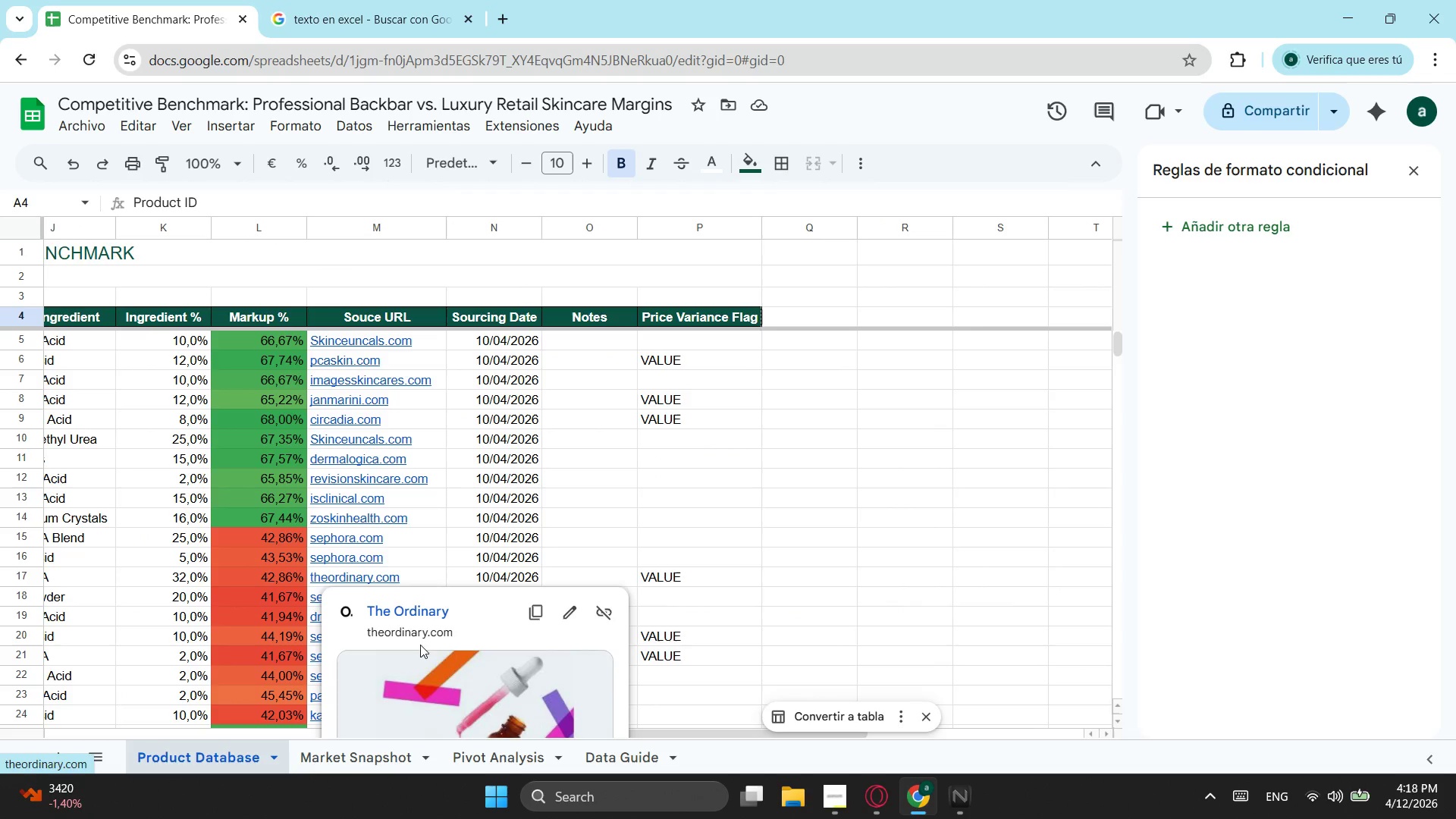 
left_click_drag(start_coordinate=[676, 344], to_coordinate=[701, 474])
 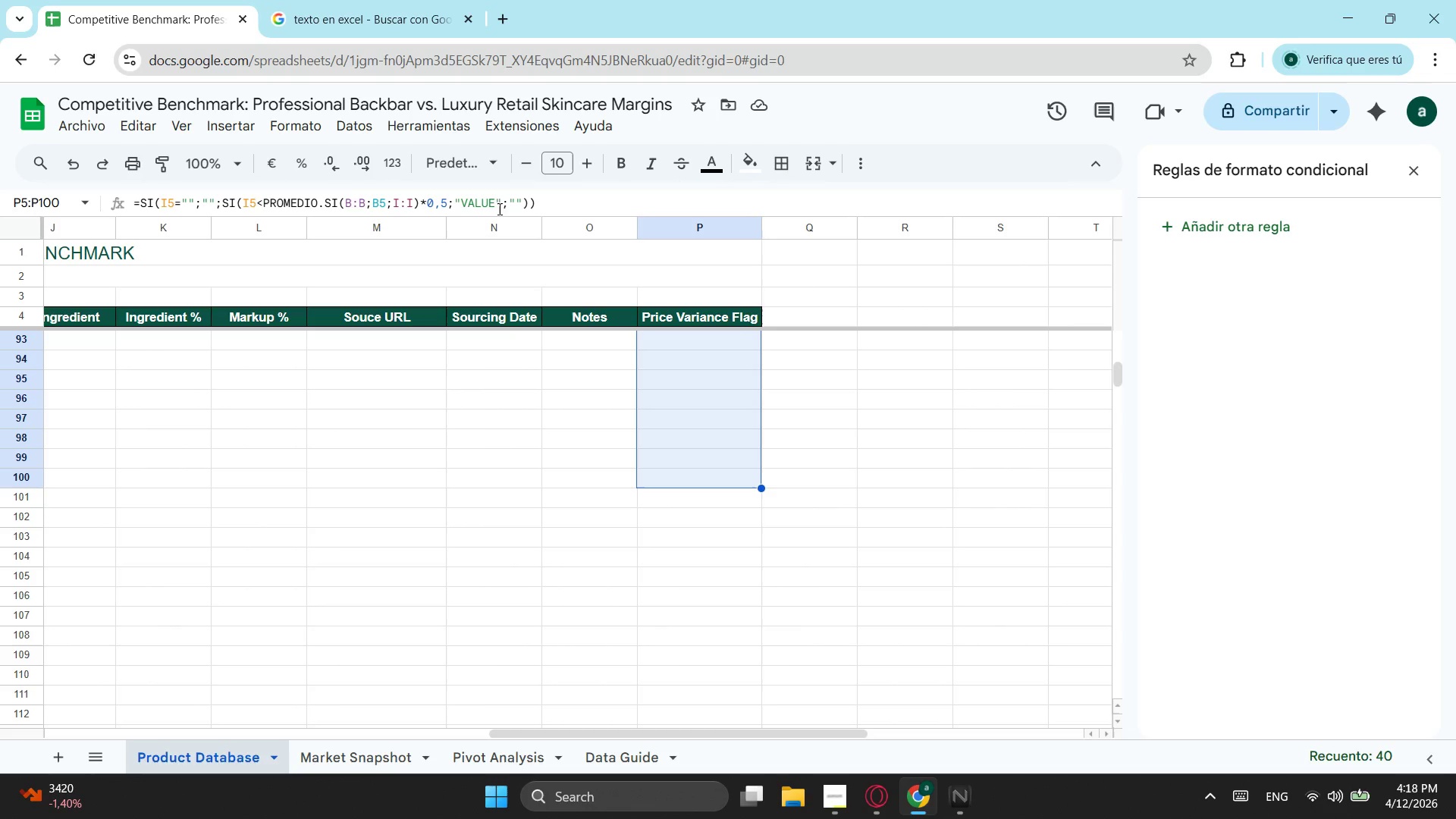 
scroll: coordinate [689, 610], scroll_direction: down, amount: 11.0
 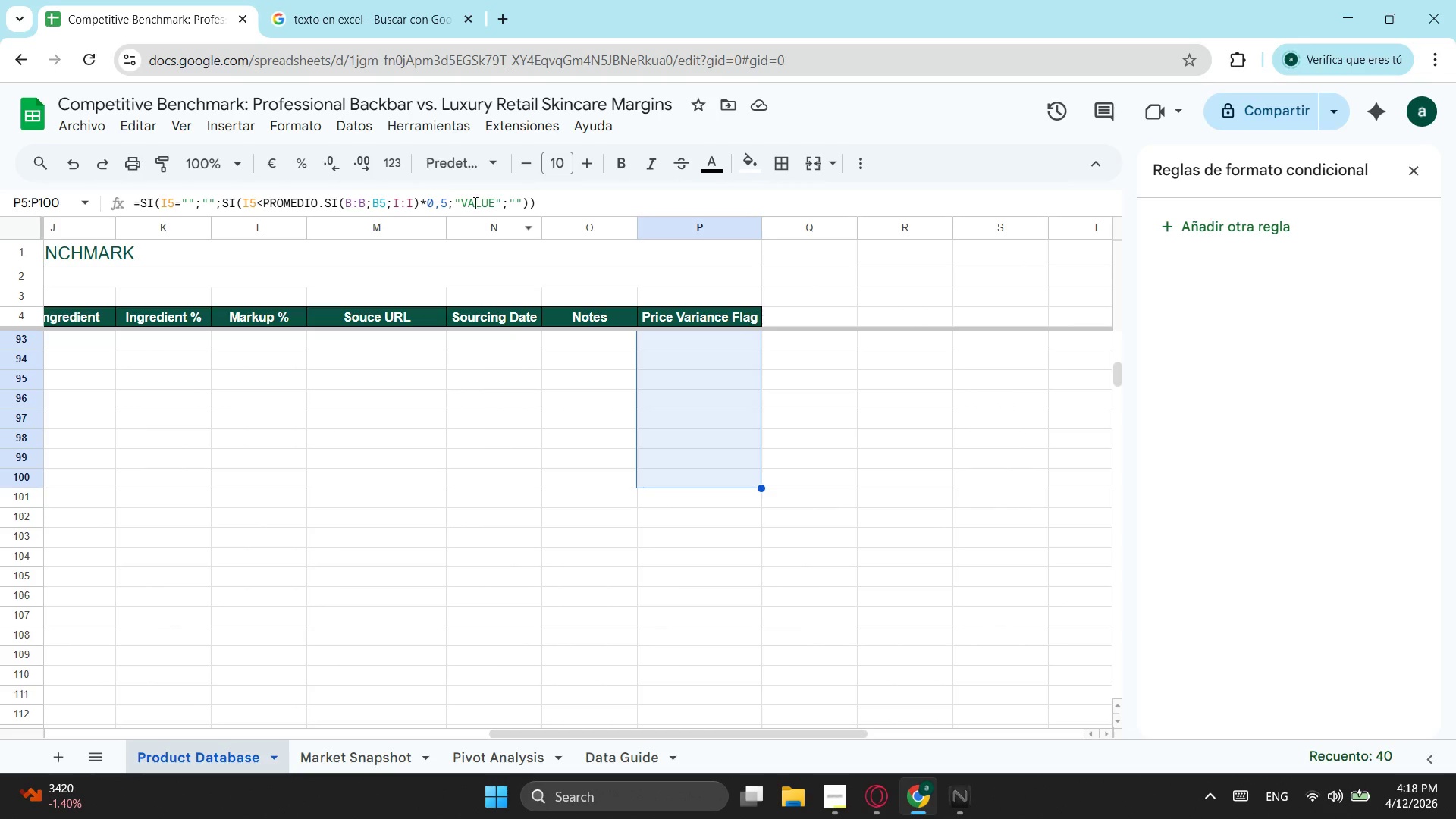 
scroll: coordinate [824, 185], scroll_direction: up, amount: 2.0
 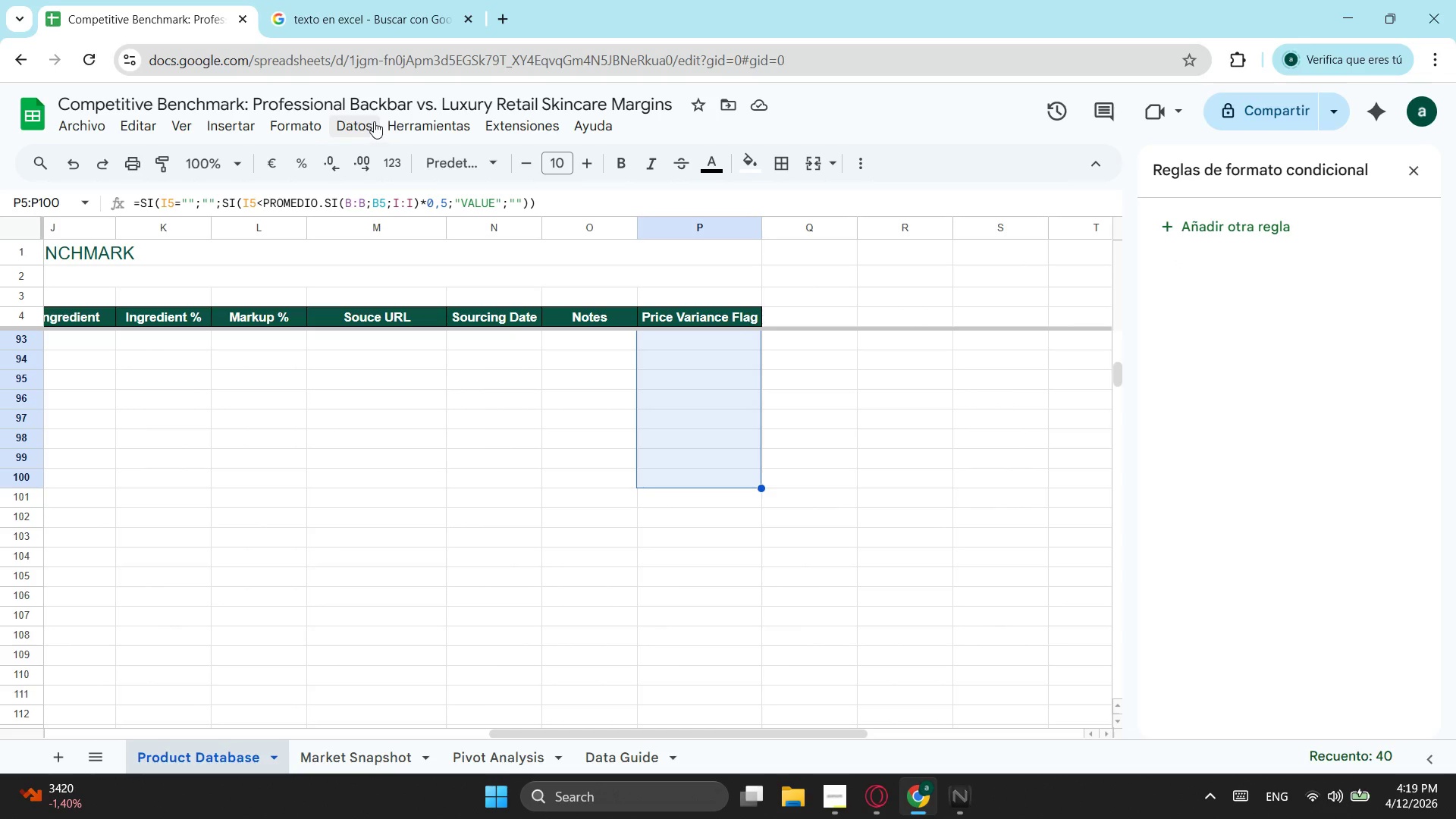 
left_click([289, 121])
 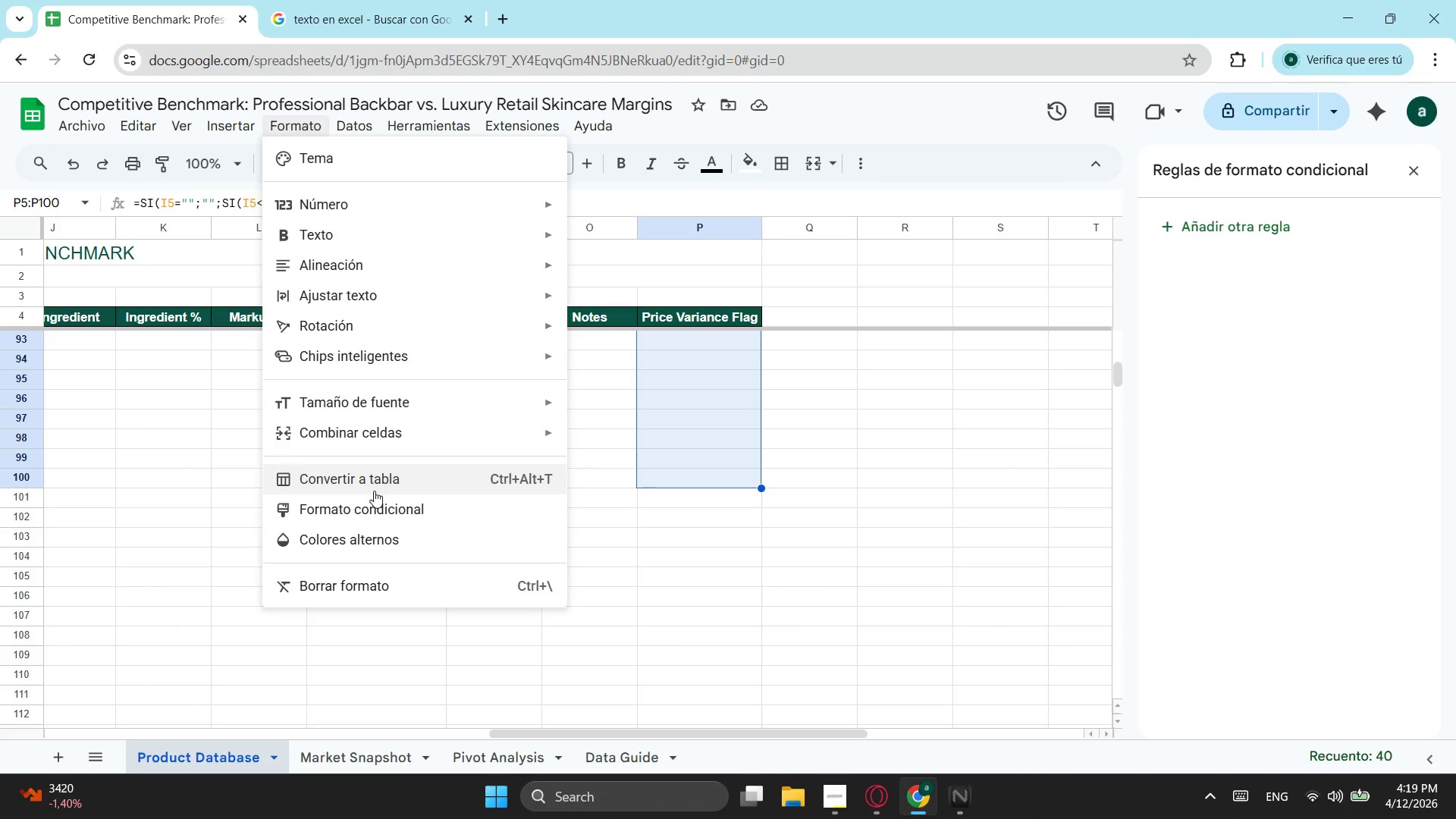 
left_click([376, 501])
 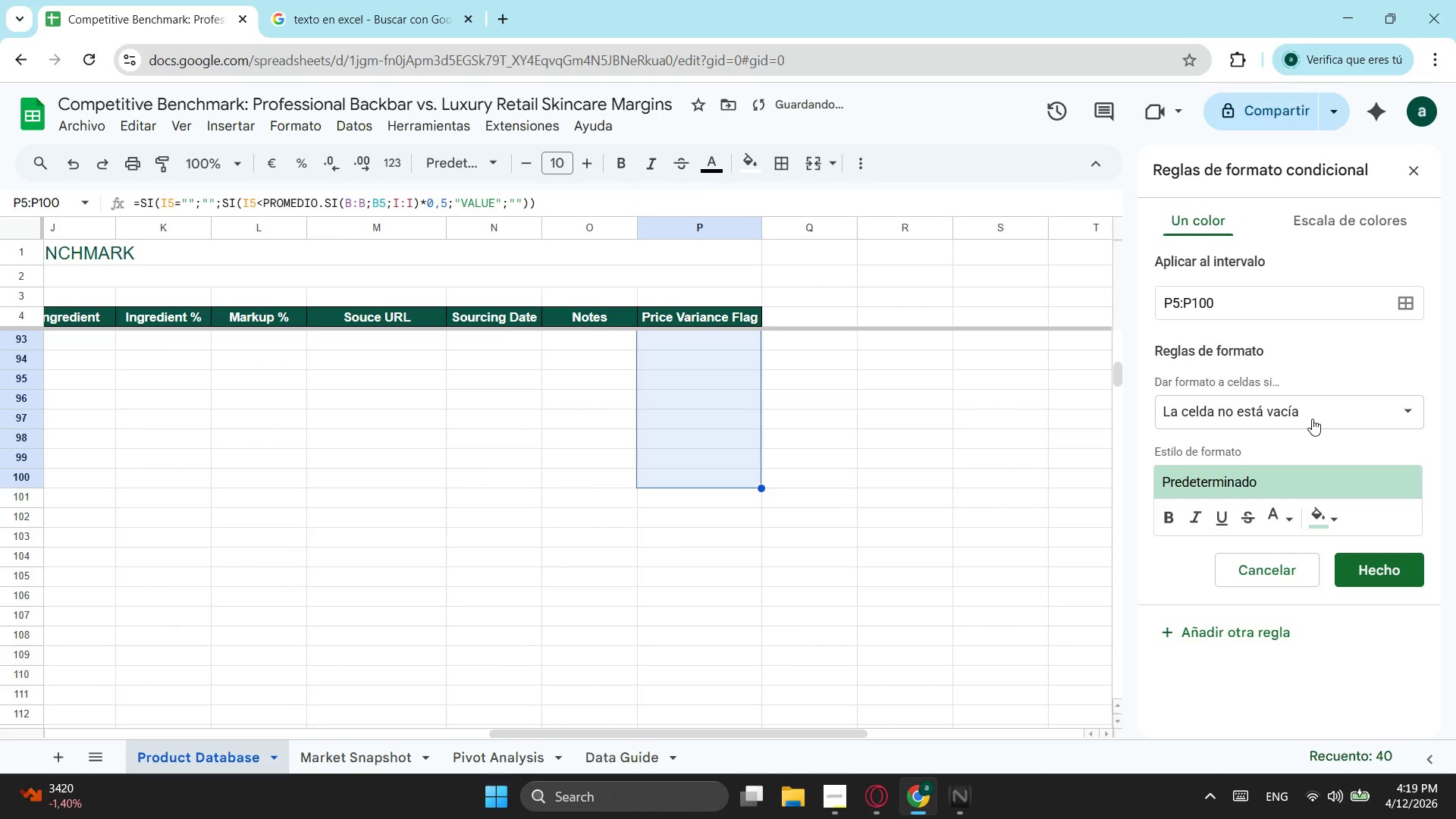 
left_click([1367, 410])
 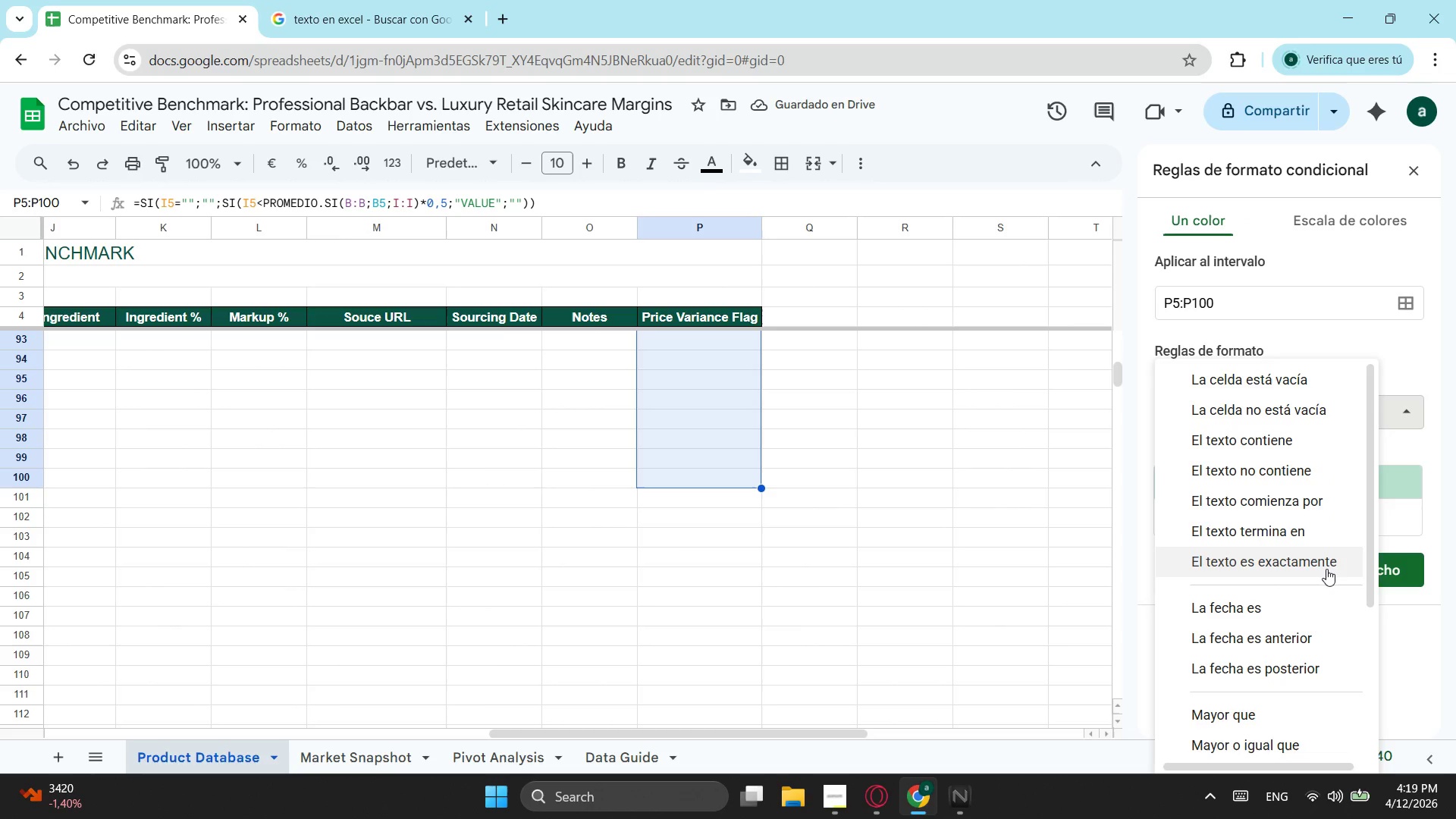 
left_click([1326, 567])
 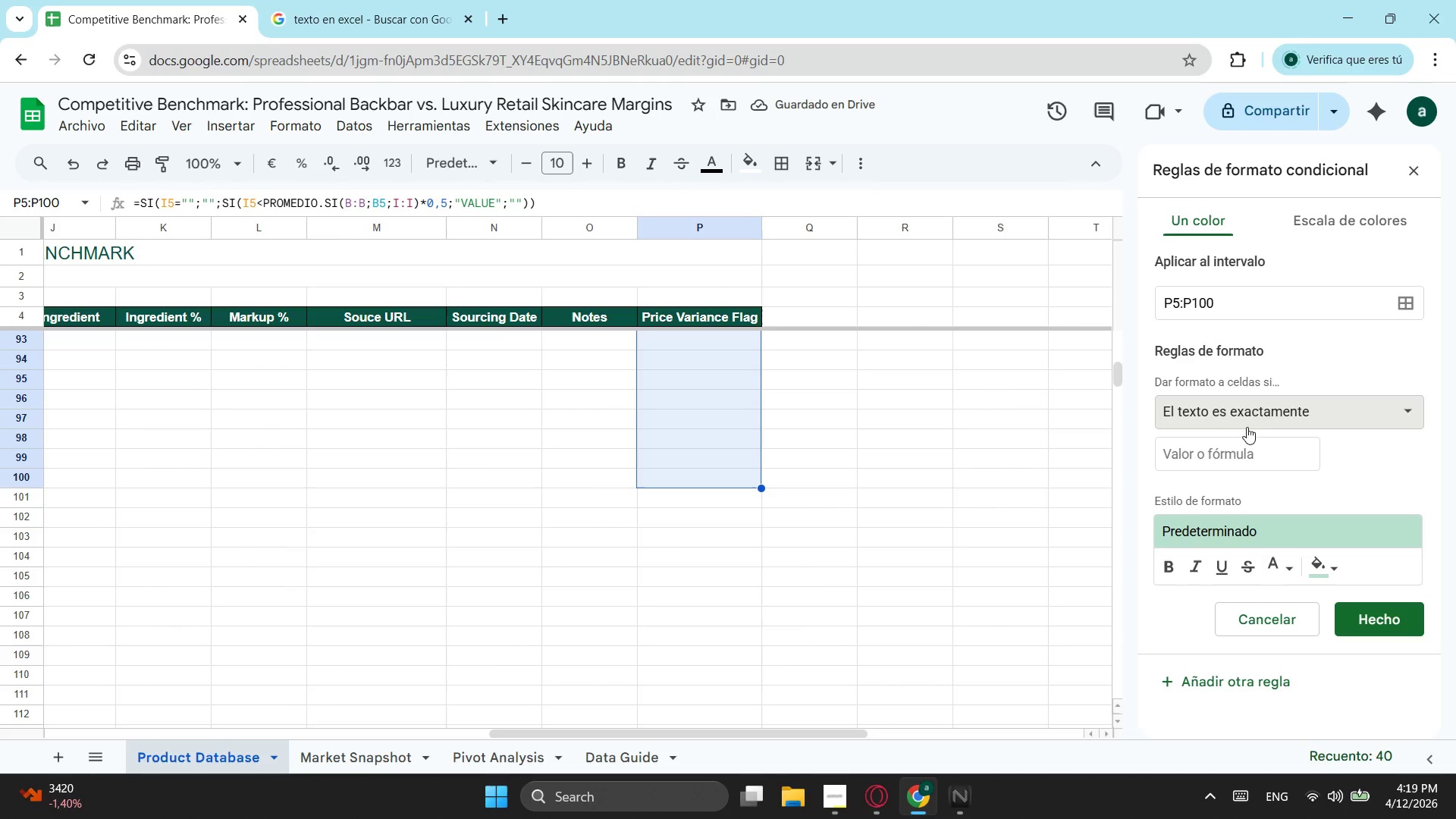 
scroll: coordinate [1310, 447], scroll_direction: up, amount: 1.0
 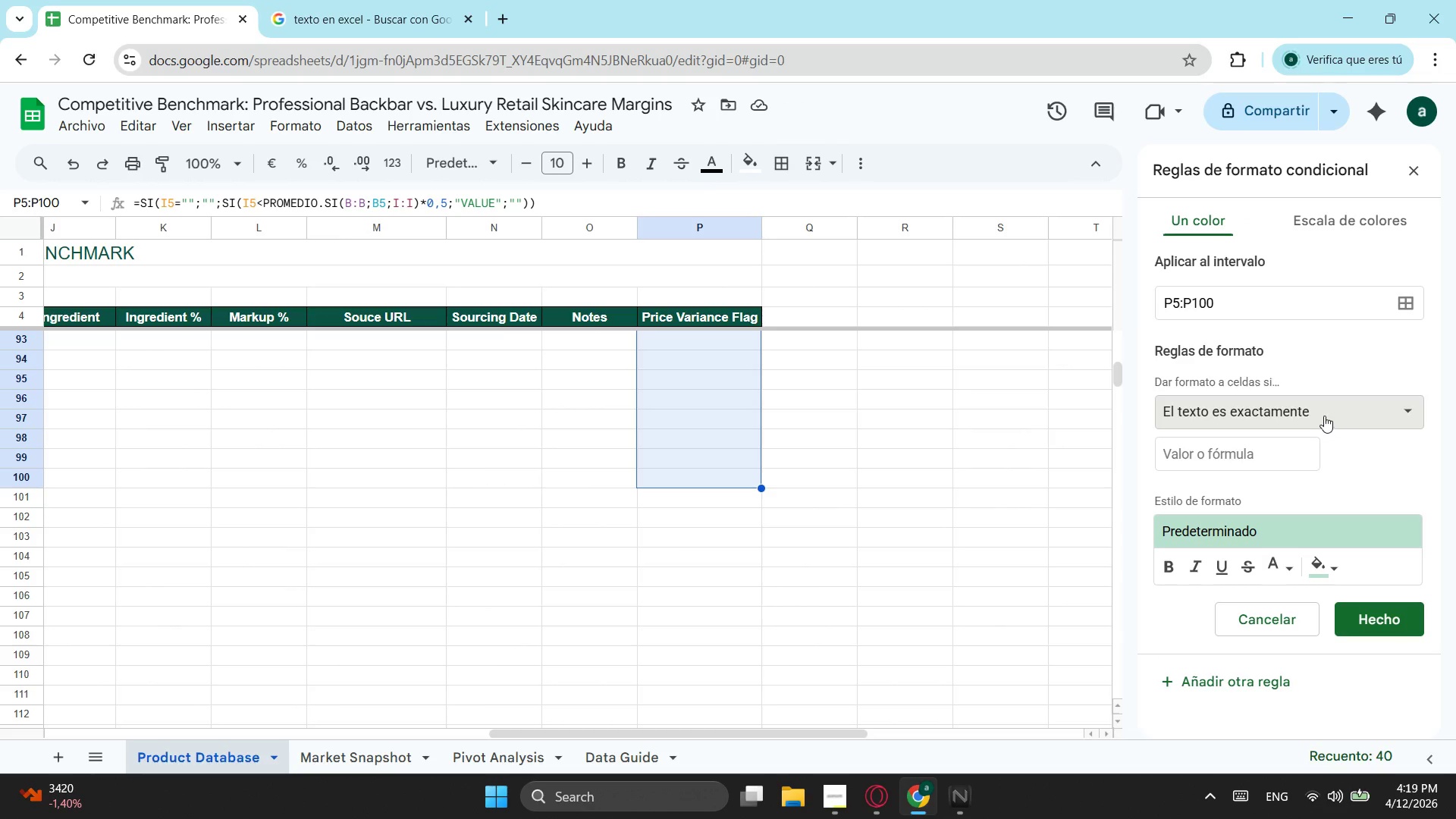 
left_click([1250, 453])
 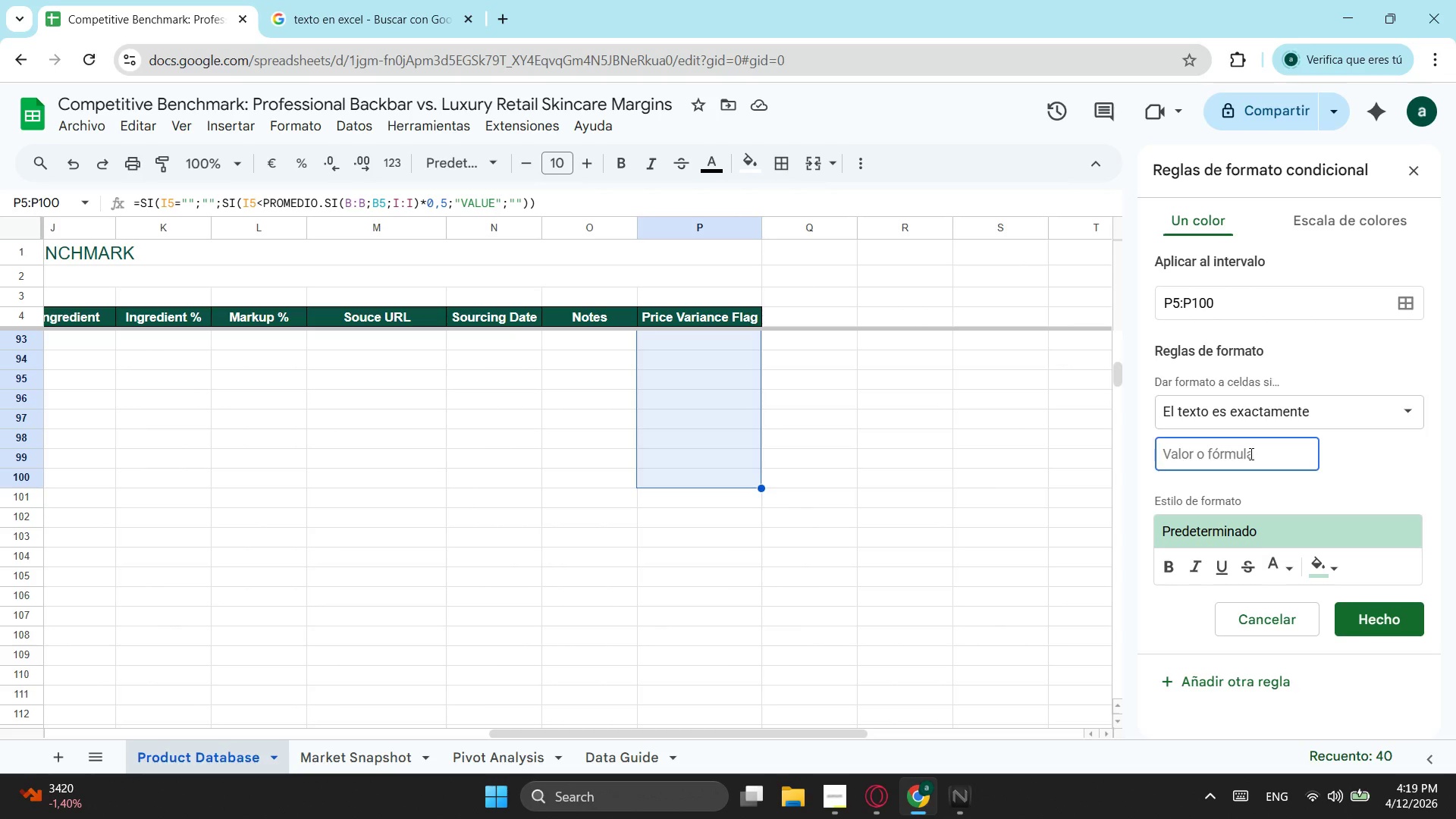 
type(Va)
key(Backspace)
type(ALUE)
 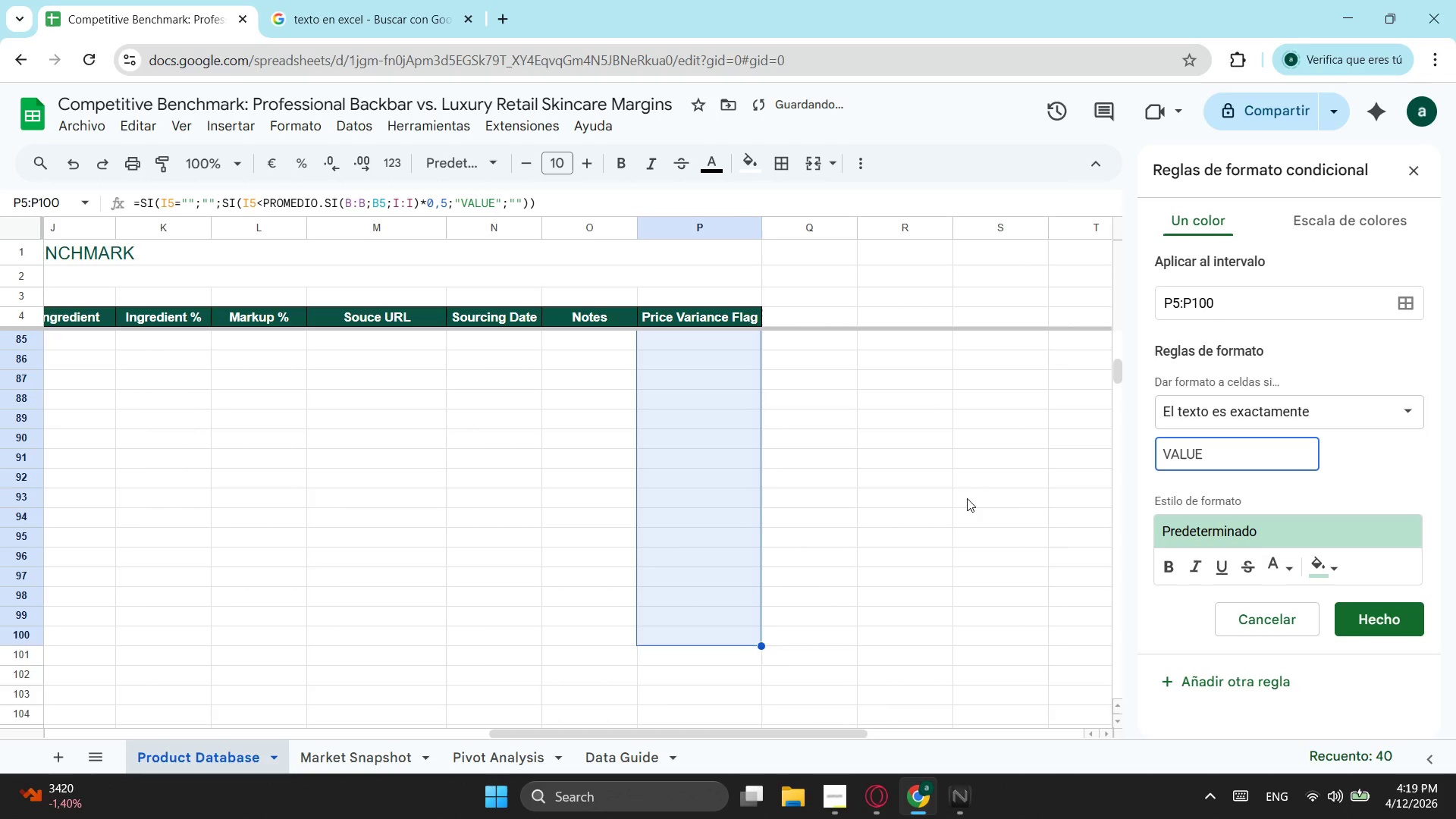 
scroll: coordinate [968, 424], scroll_direction: up, amount: 9.0
 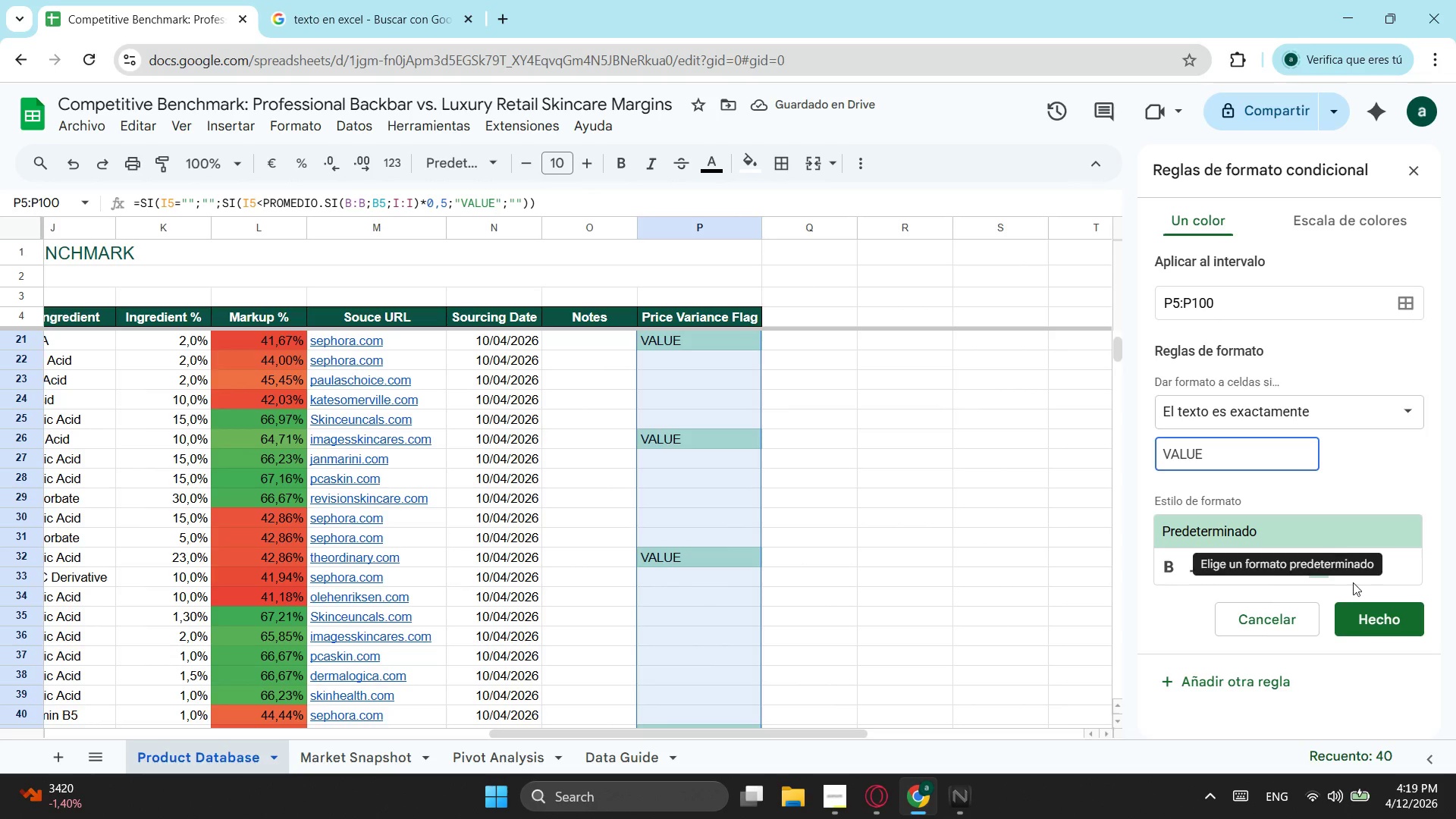 
left_click([1334, 563])
 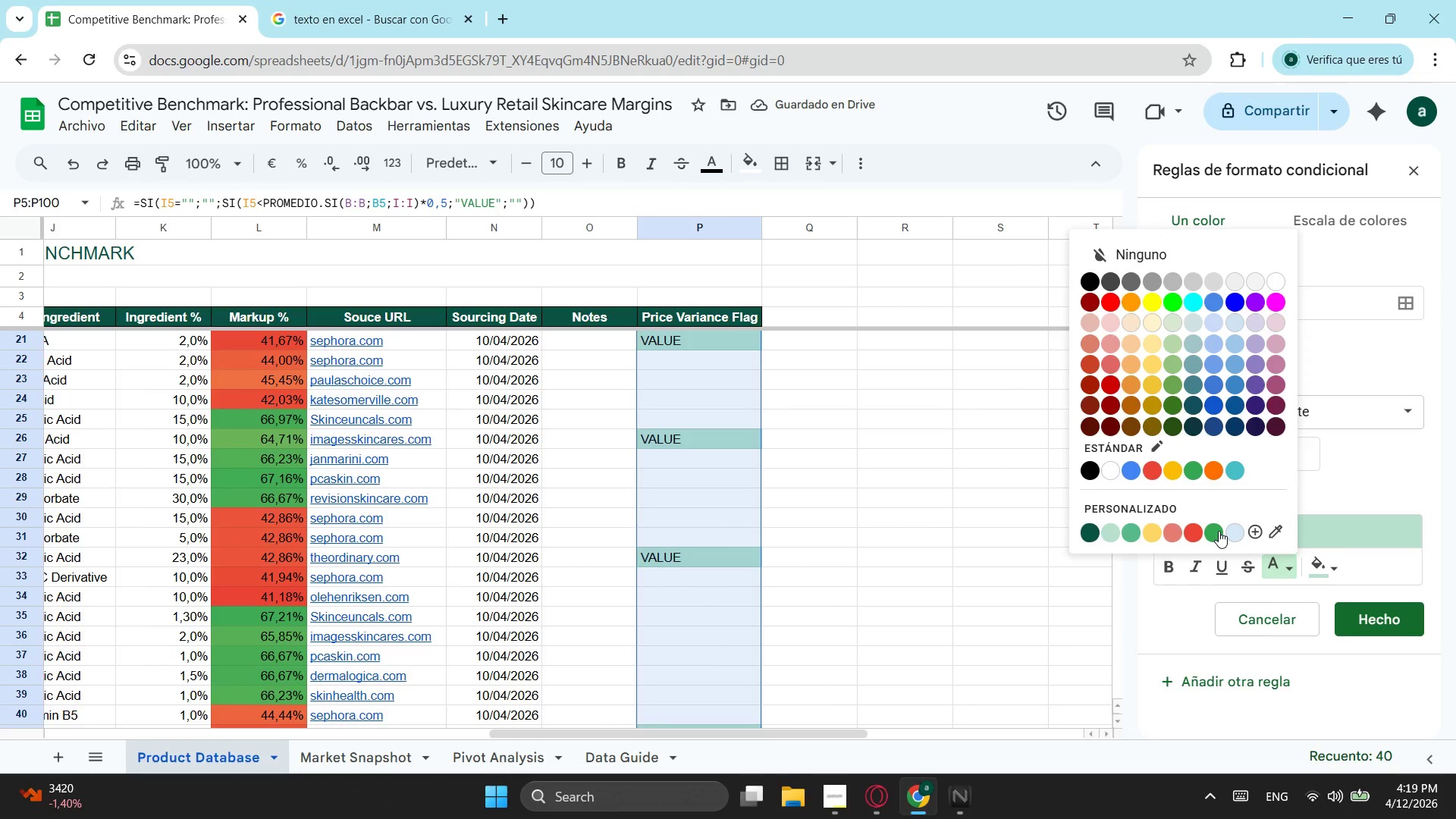 
left_click([1219, 531])
 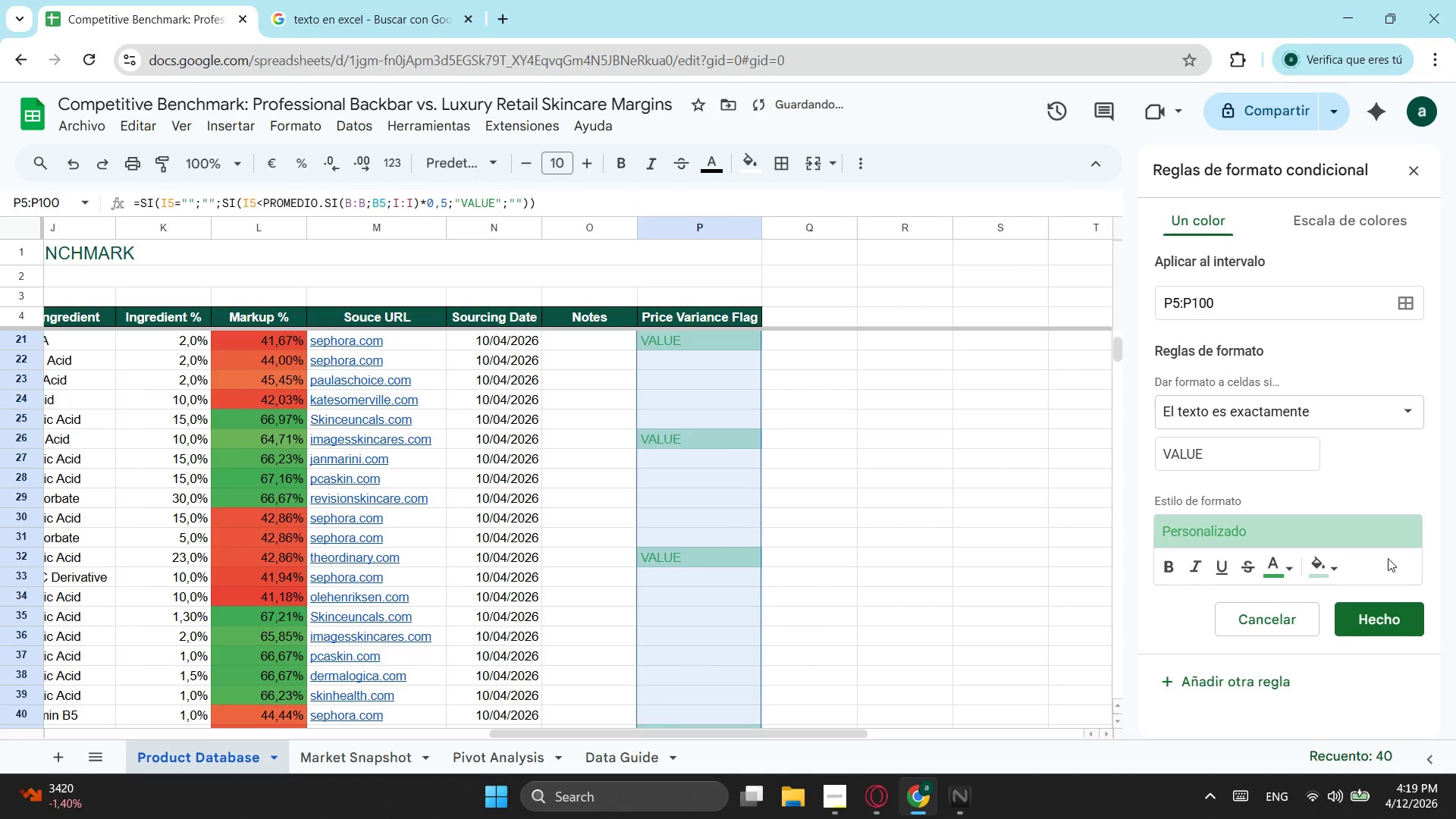 
double_click([1288, 563])
 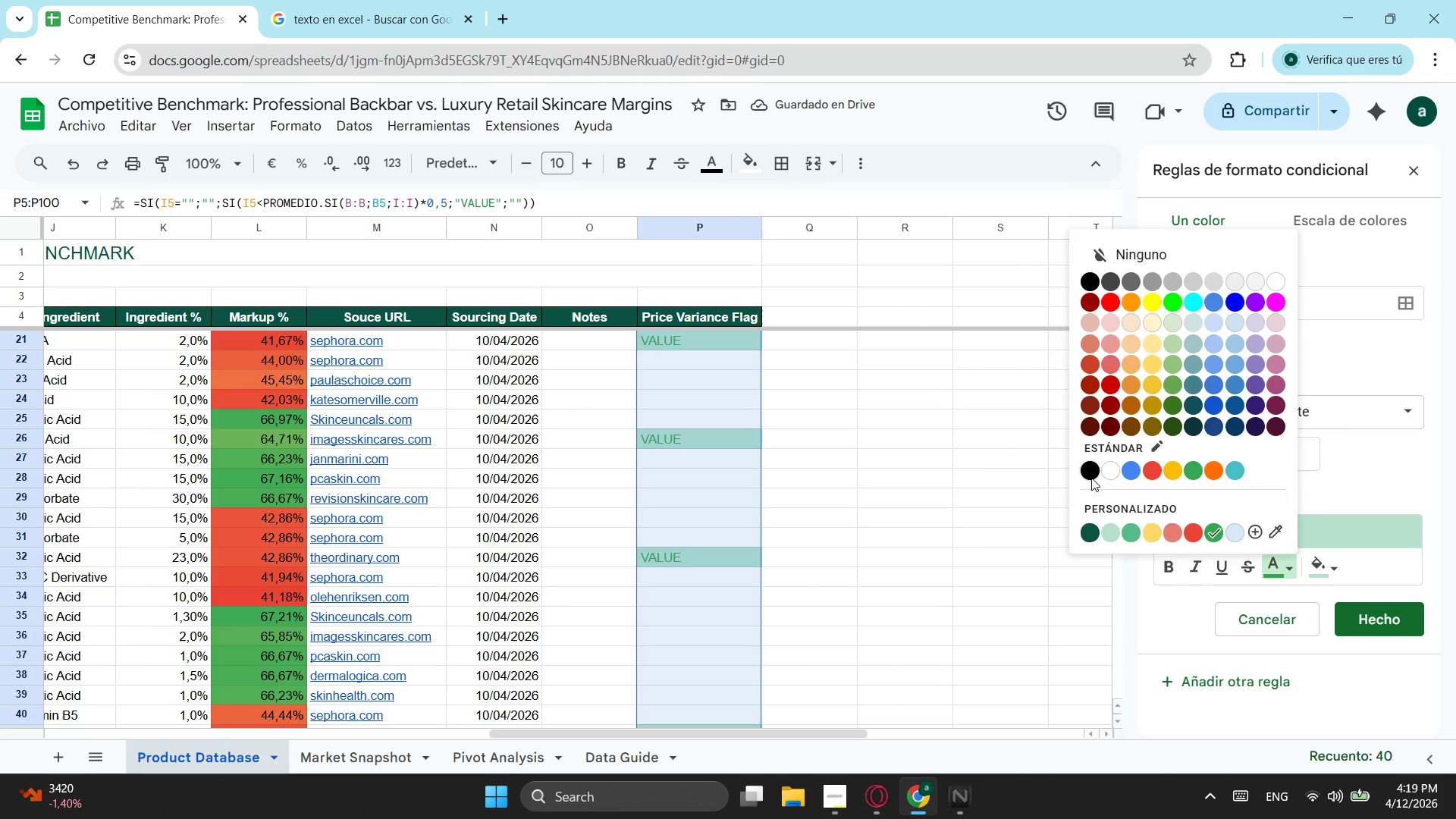 
left_click([1094, 469])
 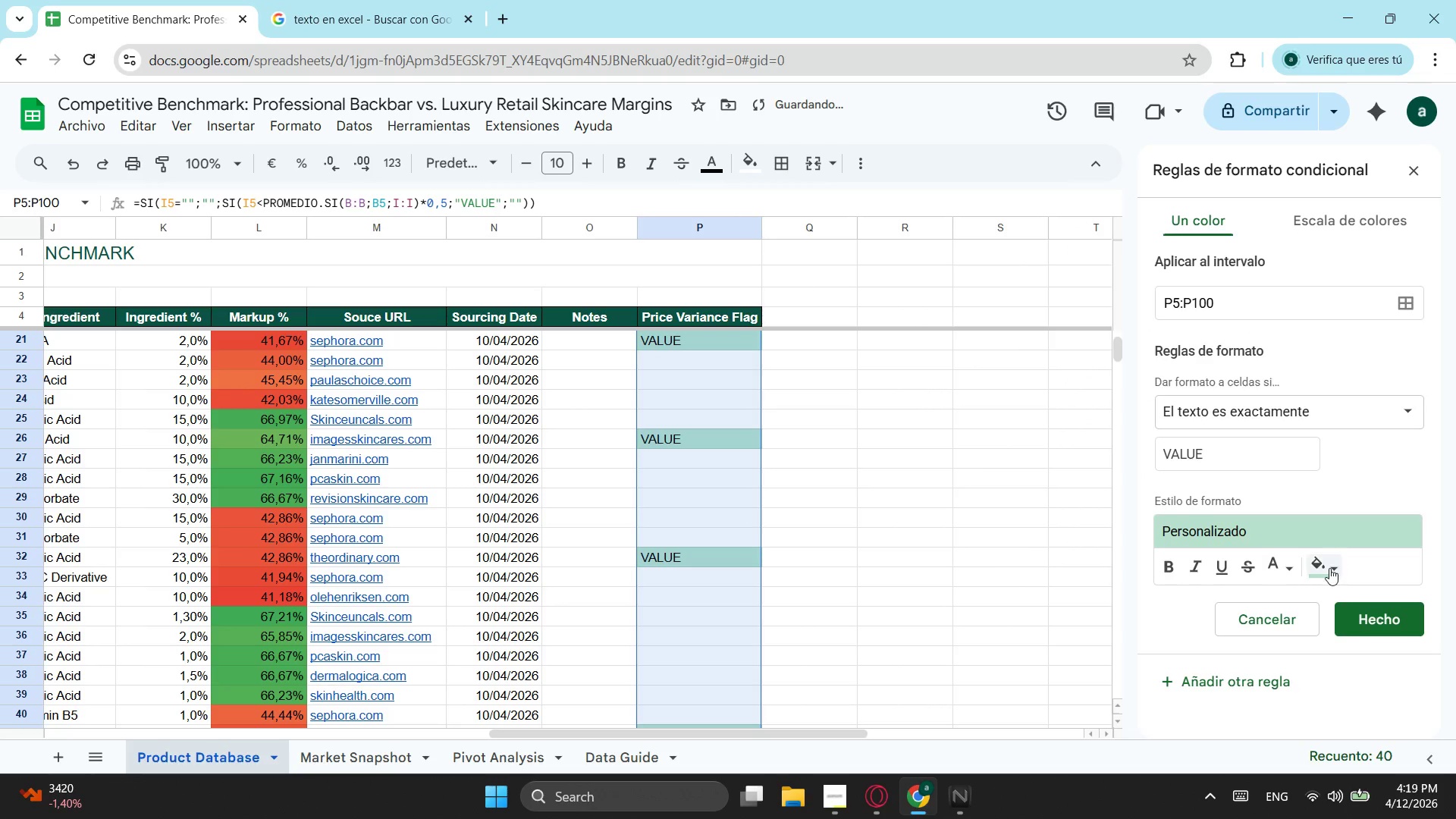 
left_click([1328, 570])
 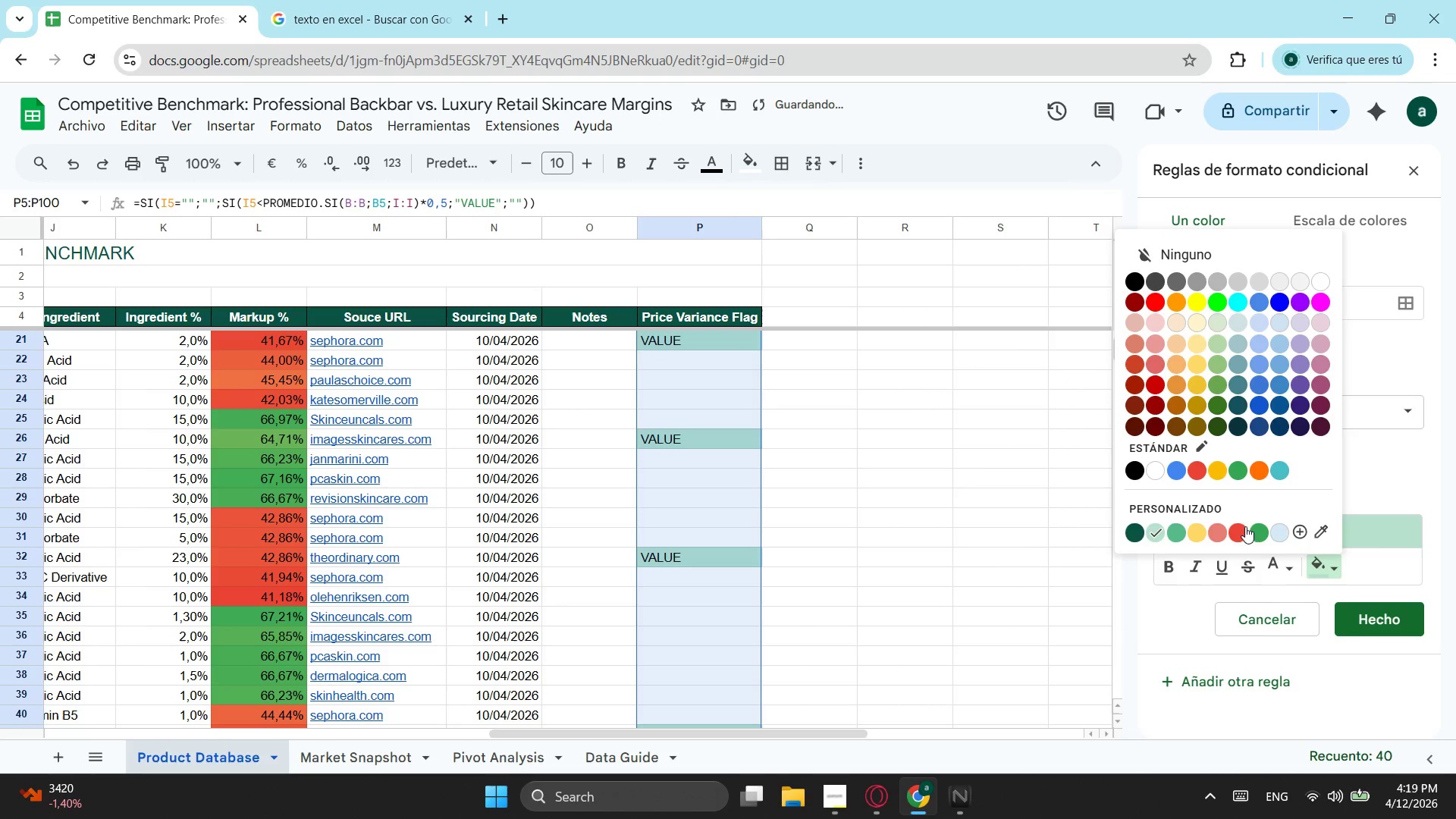 
left_click([1263, 527])
 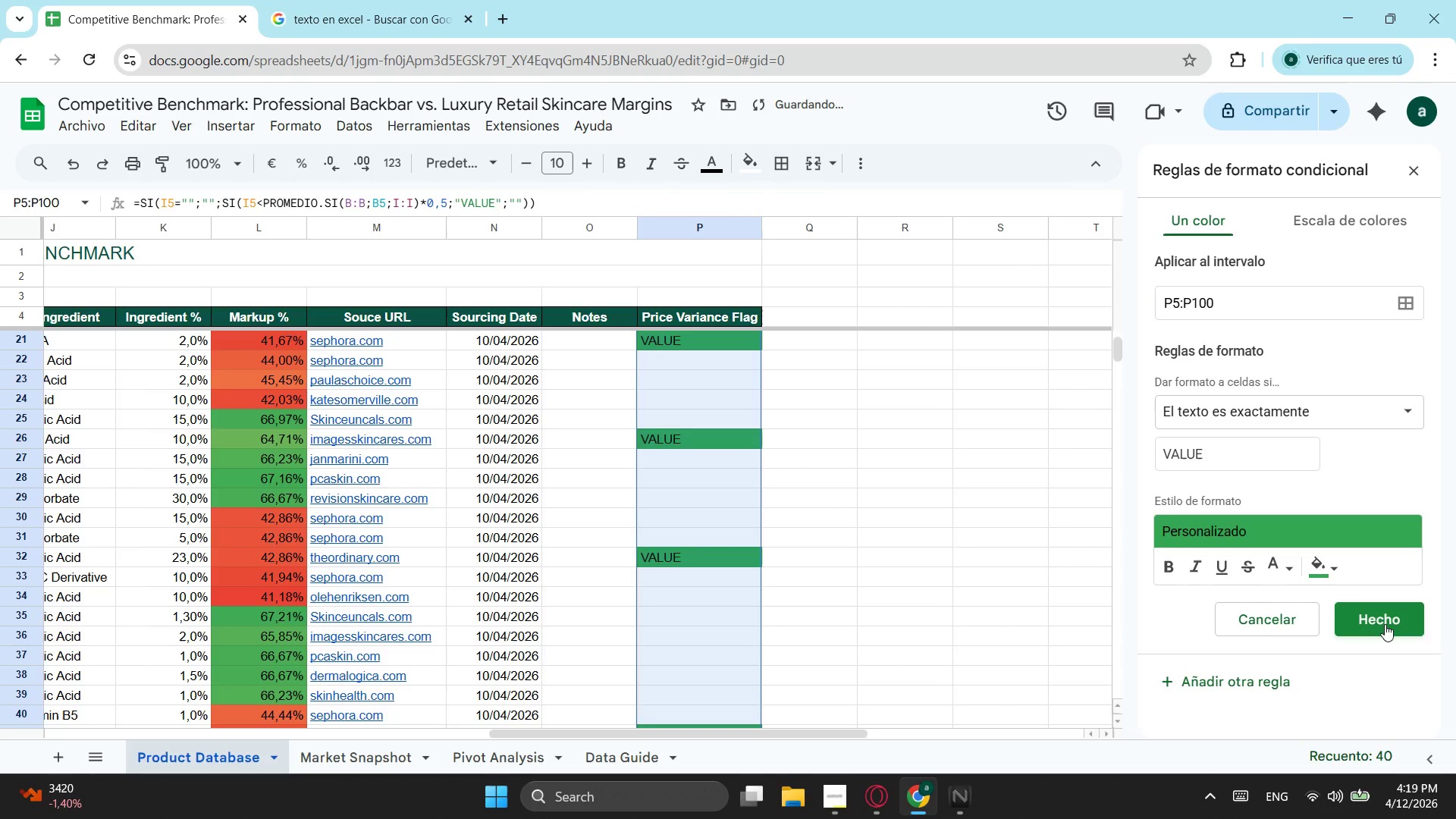 
left_click([1385, 624])
 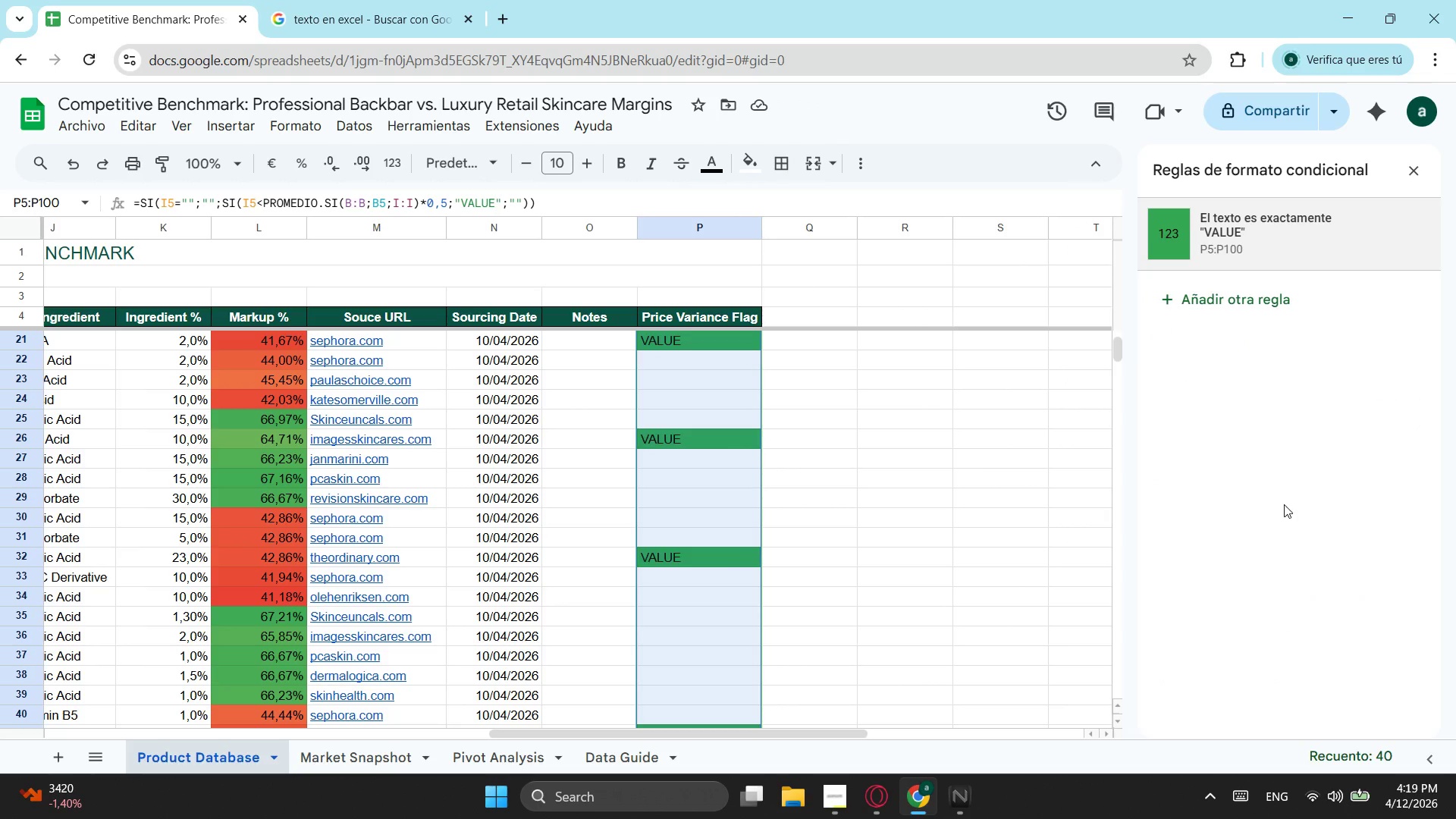 
scroll: coordinate [731, 493], scroll_direction: down, amount: 8.0
 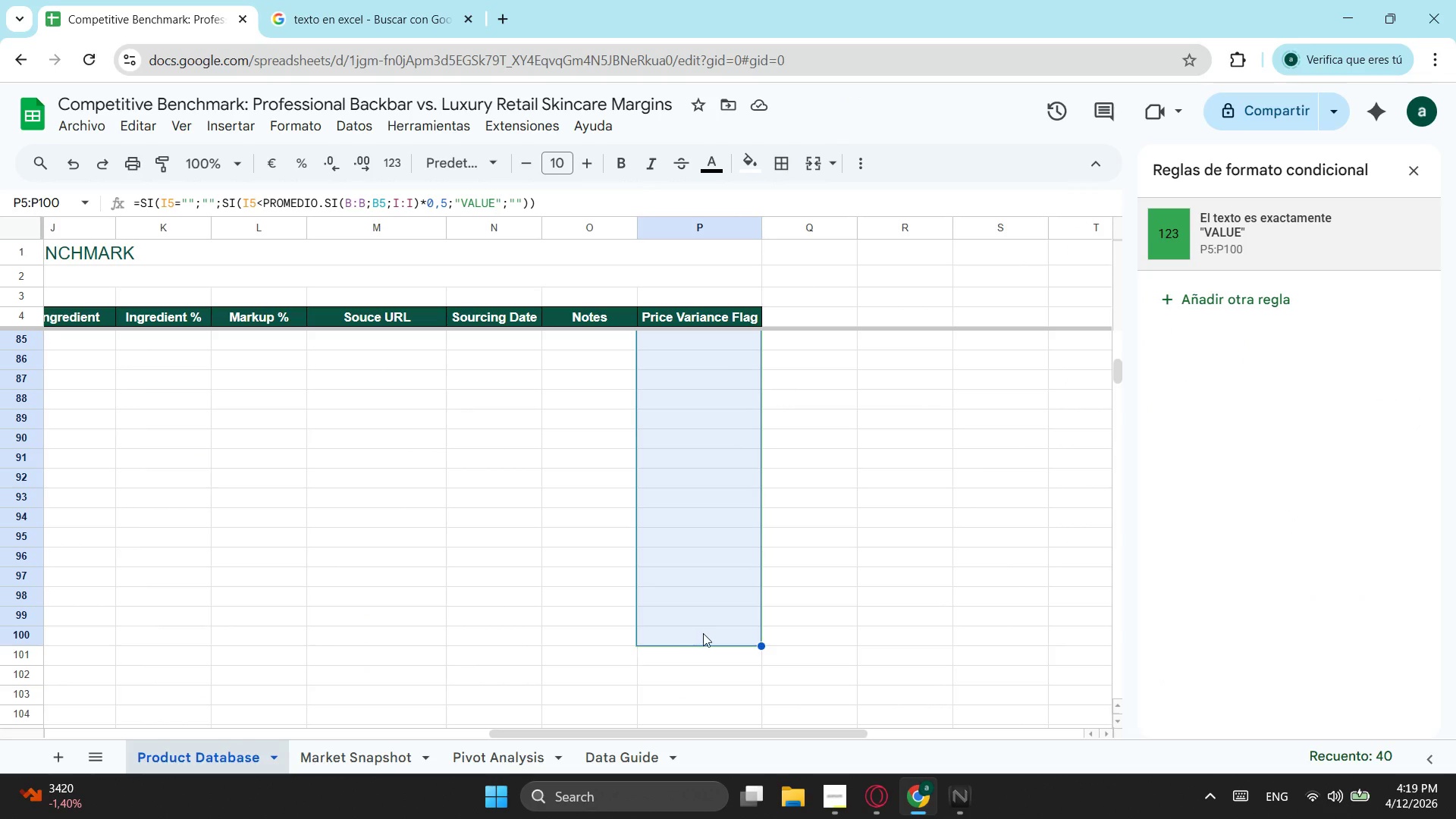 
left_click([703, 633])
 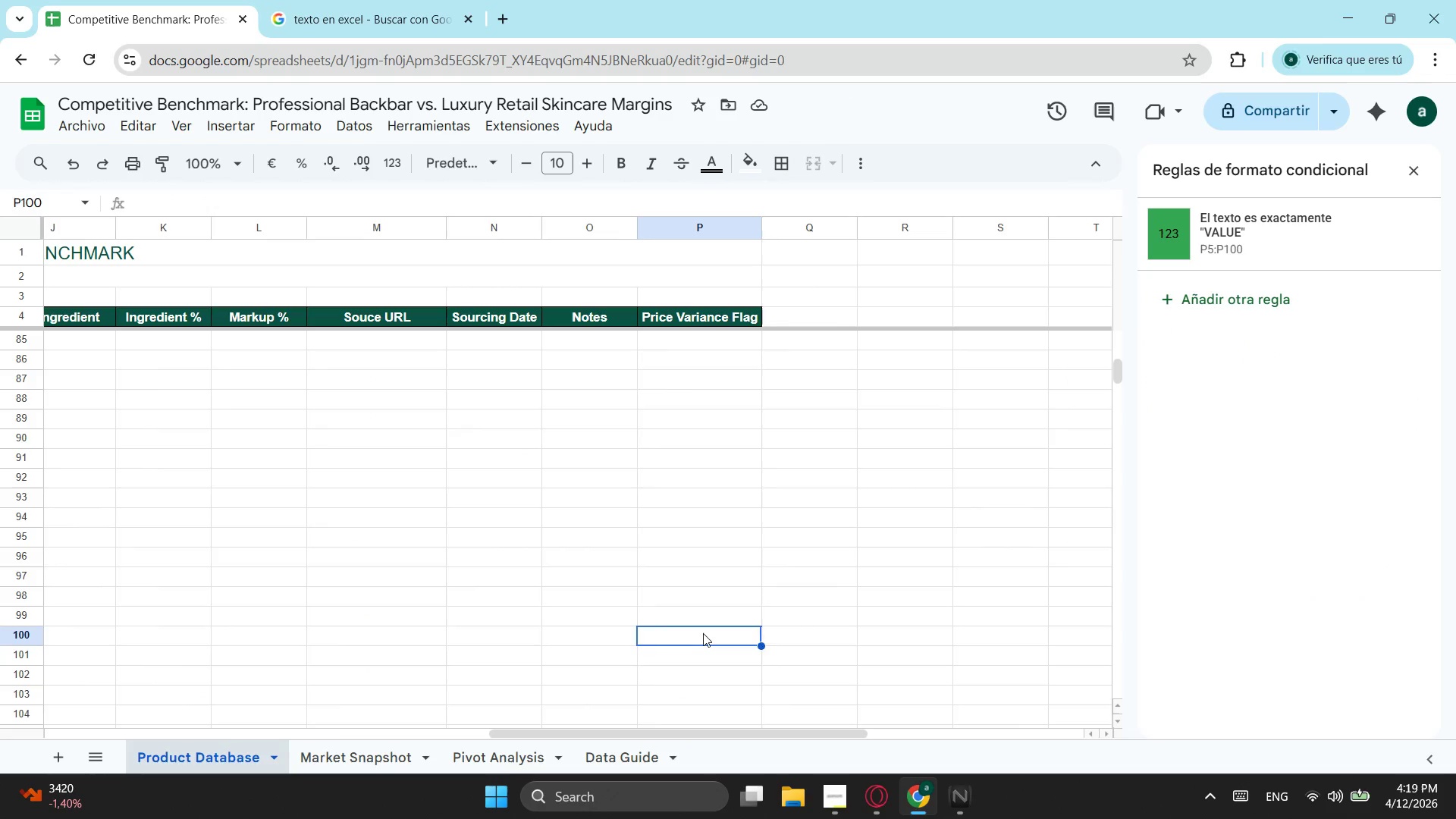 
left_click_drag(start_coordinate=[703, 633], to_coordinate=[105, 339])
 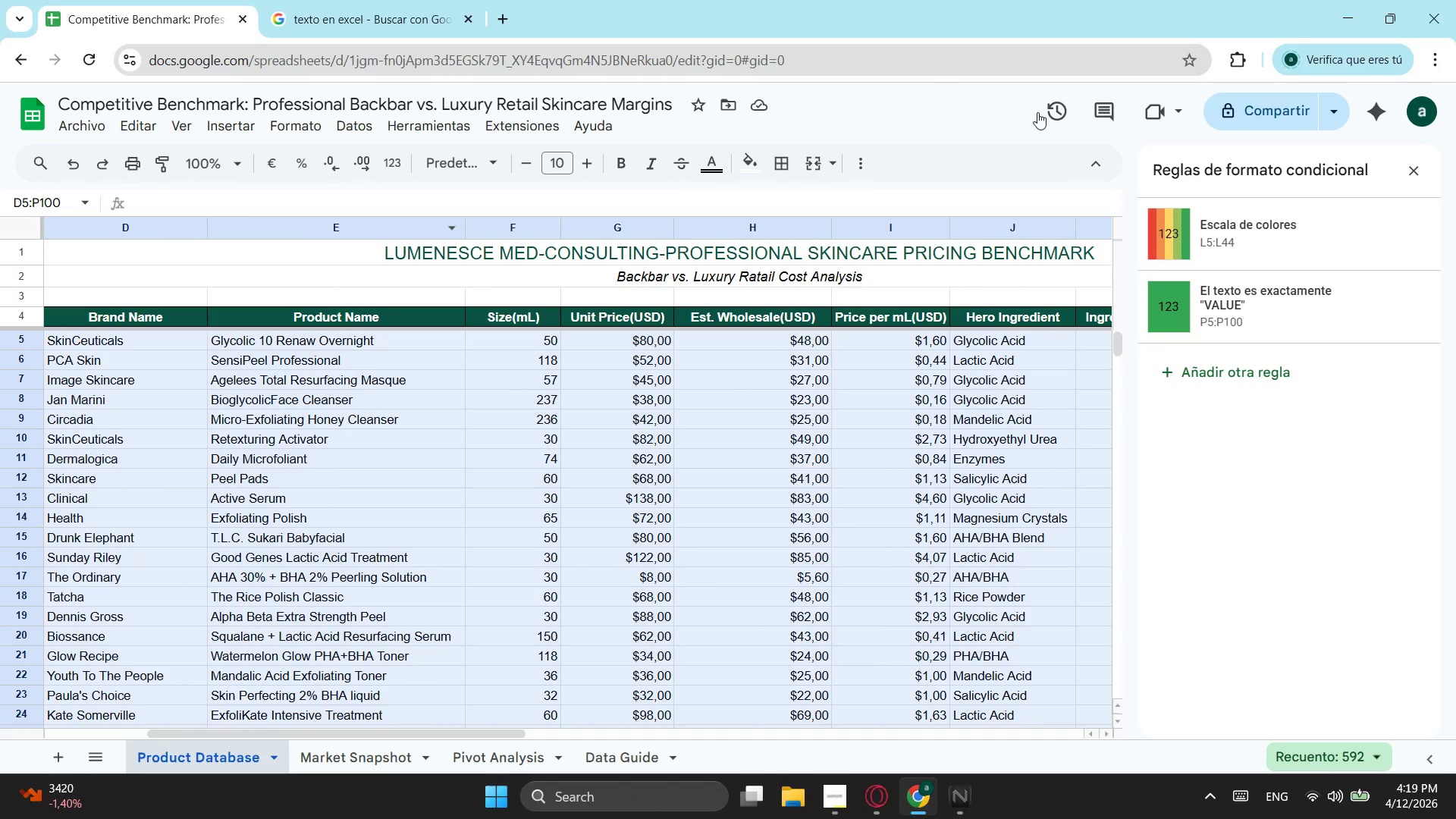 
scroll: coordinate [265, 436], scroll_direction: up, amount: 23.0
 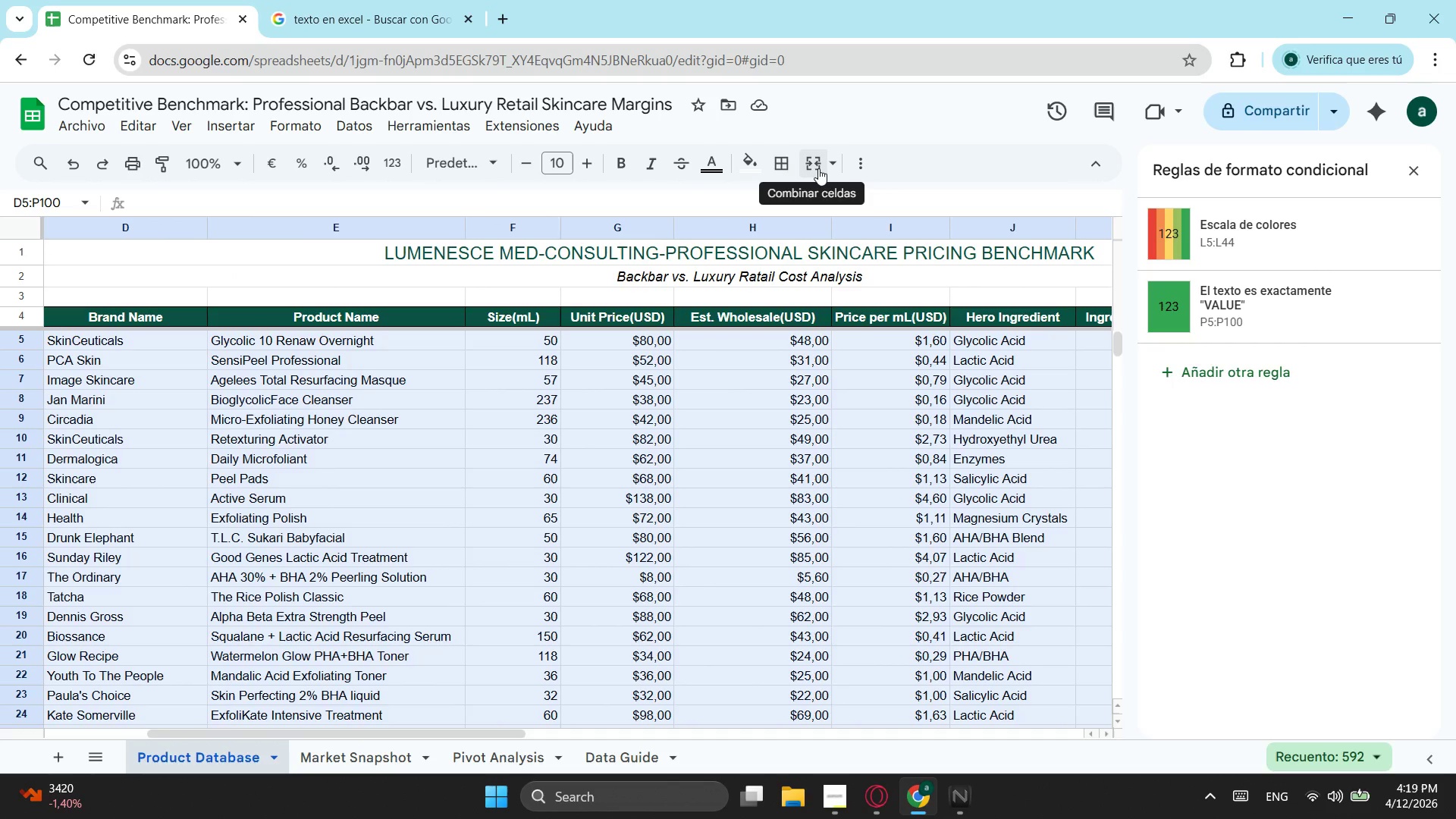 
left_click([791, 209])
 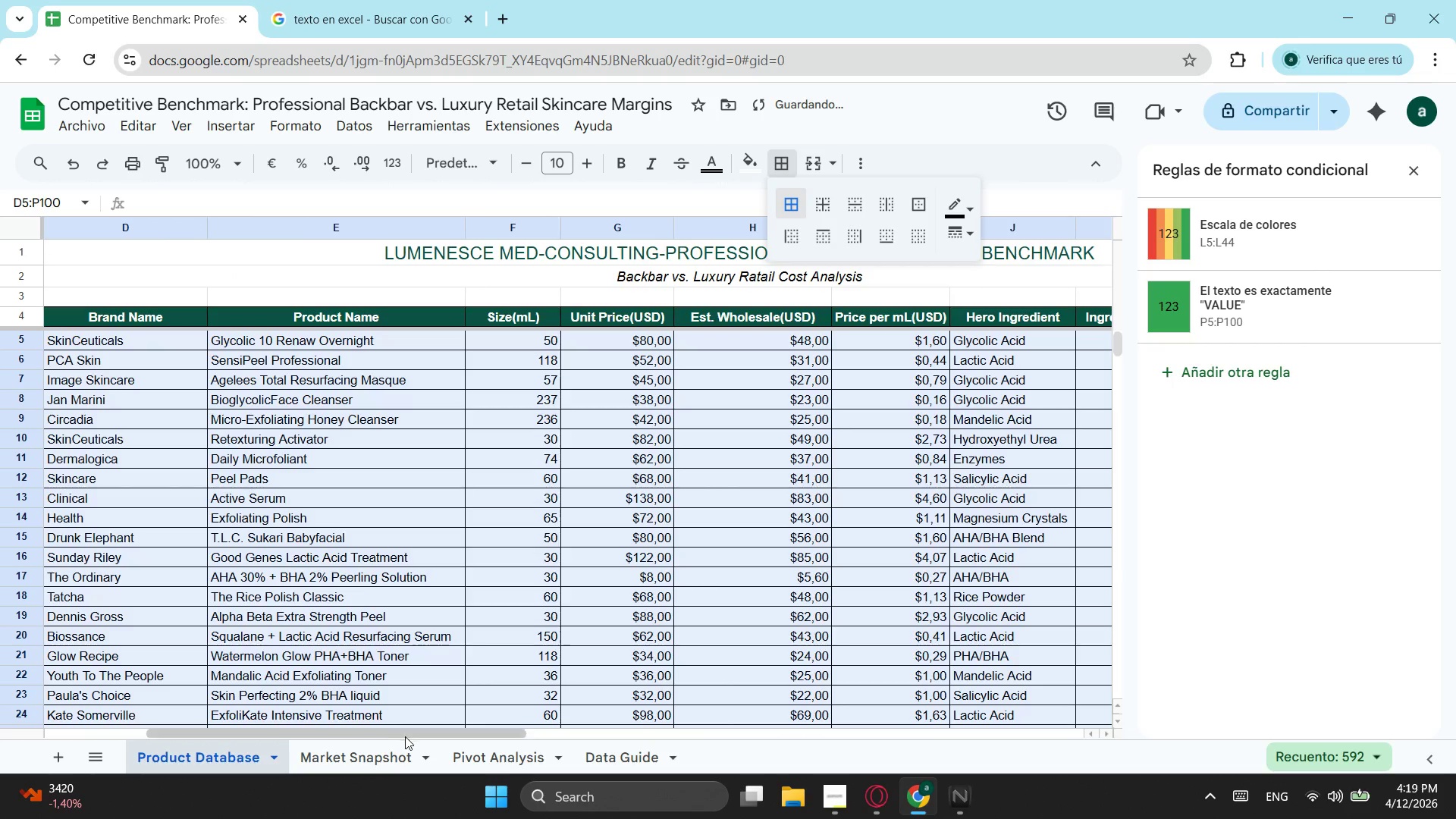 
left_click_drag(start_coordinate=[407, 738], to_coordinate=[647, 733])
 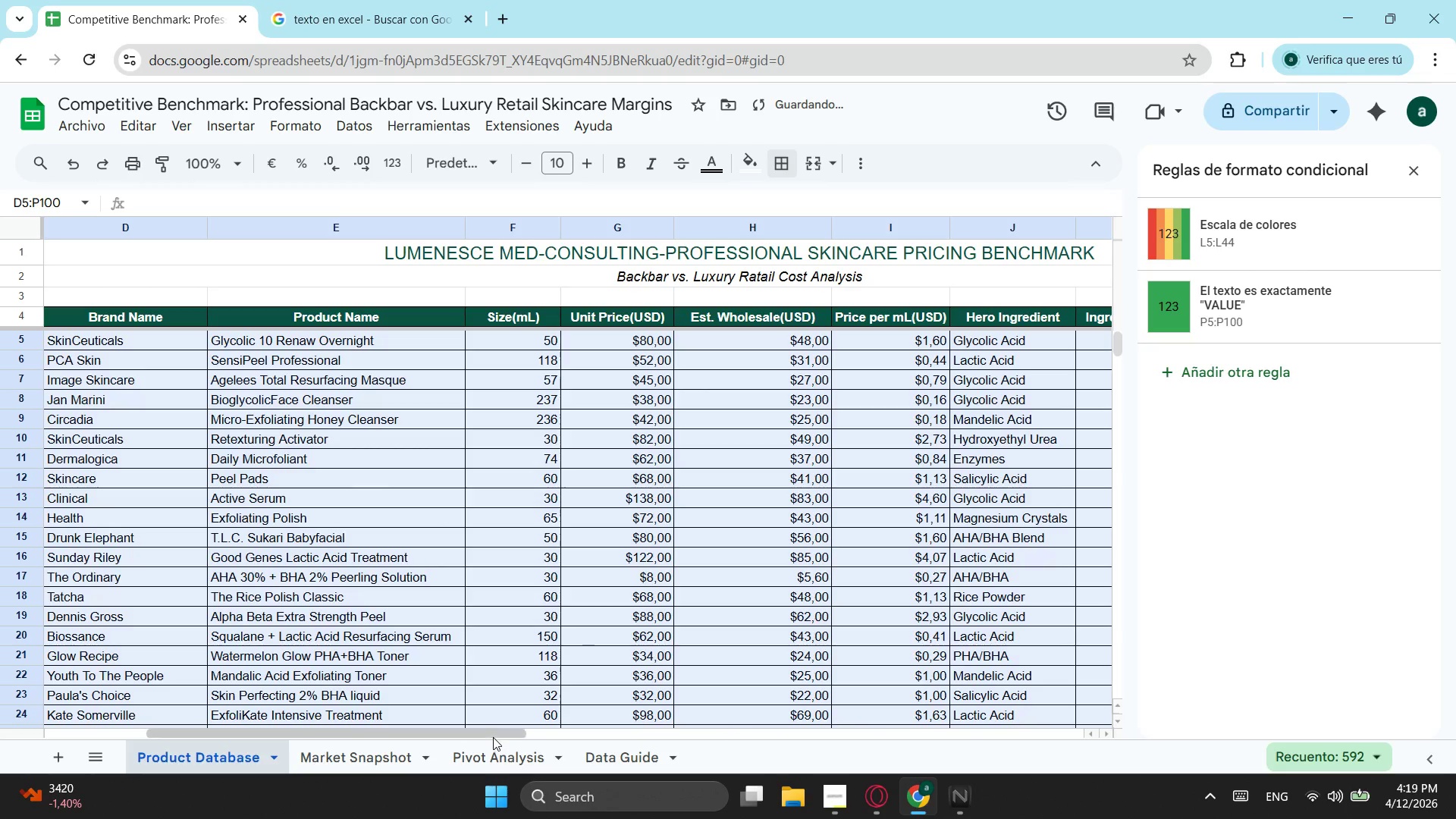 
left_click_drag(start_coordinate=[496, 731], to_coordinate=[616, 704])
 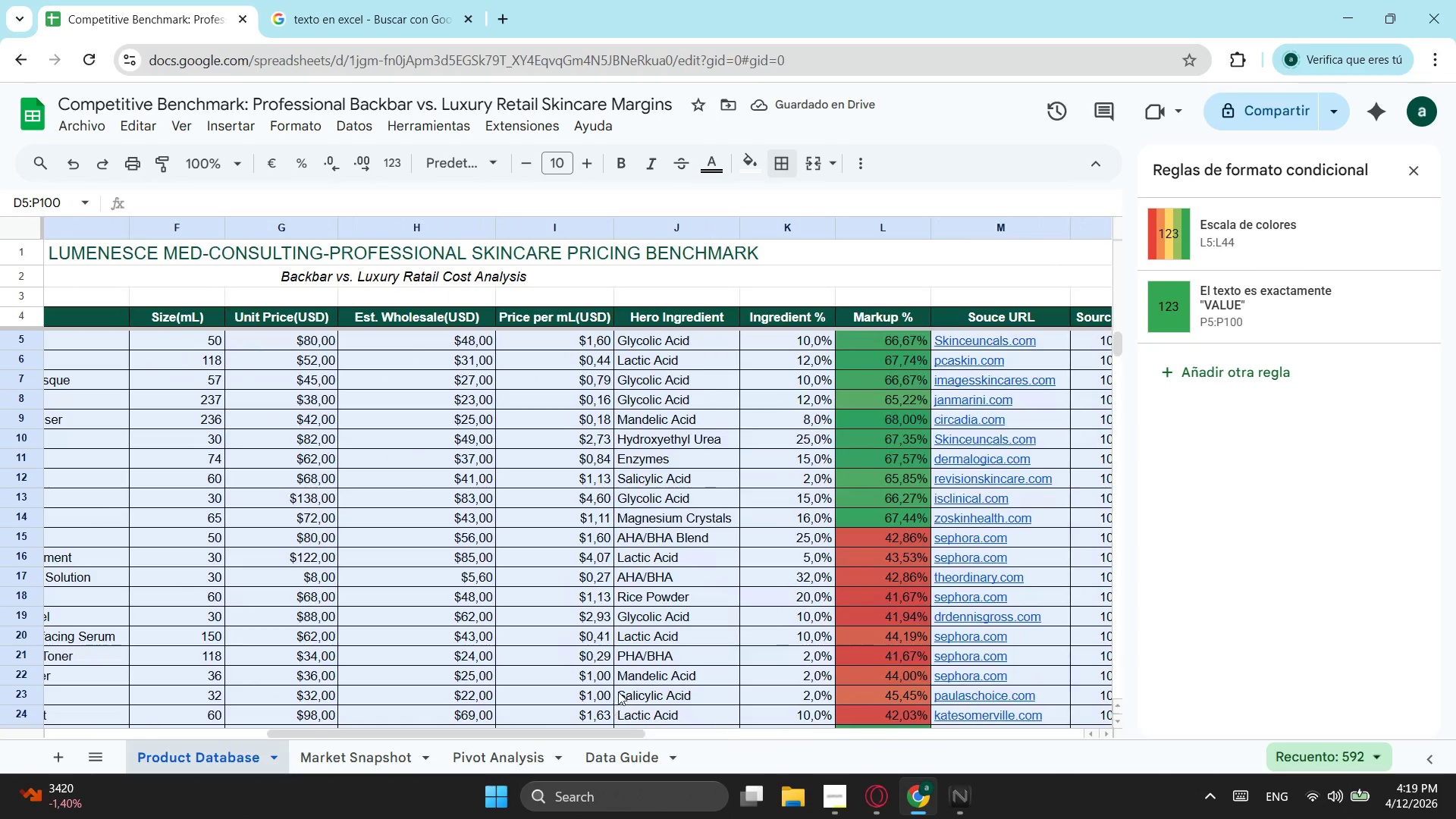 
scroll: coordinate [680, 630], scroll_direction: down, amount: 2.0
 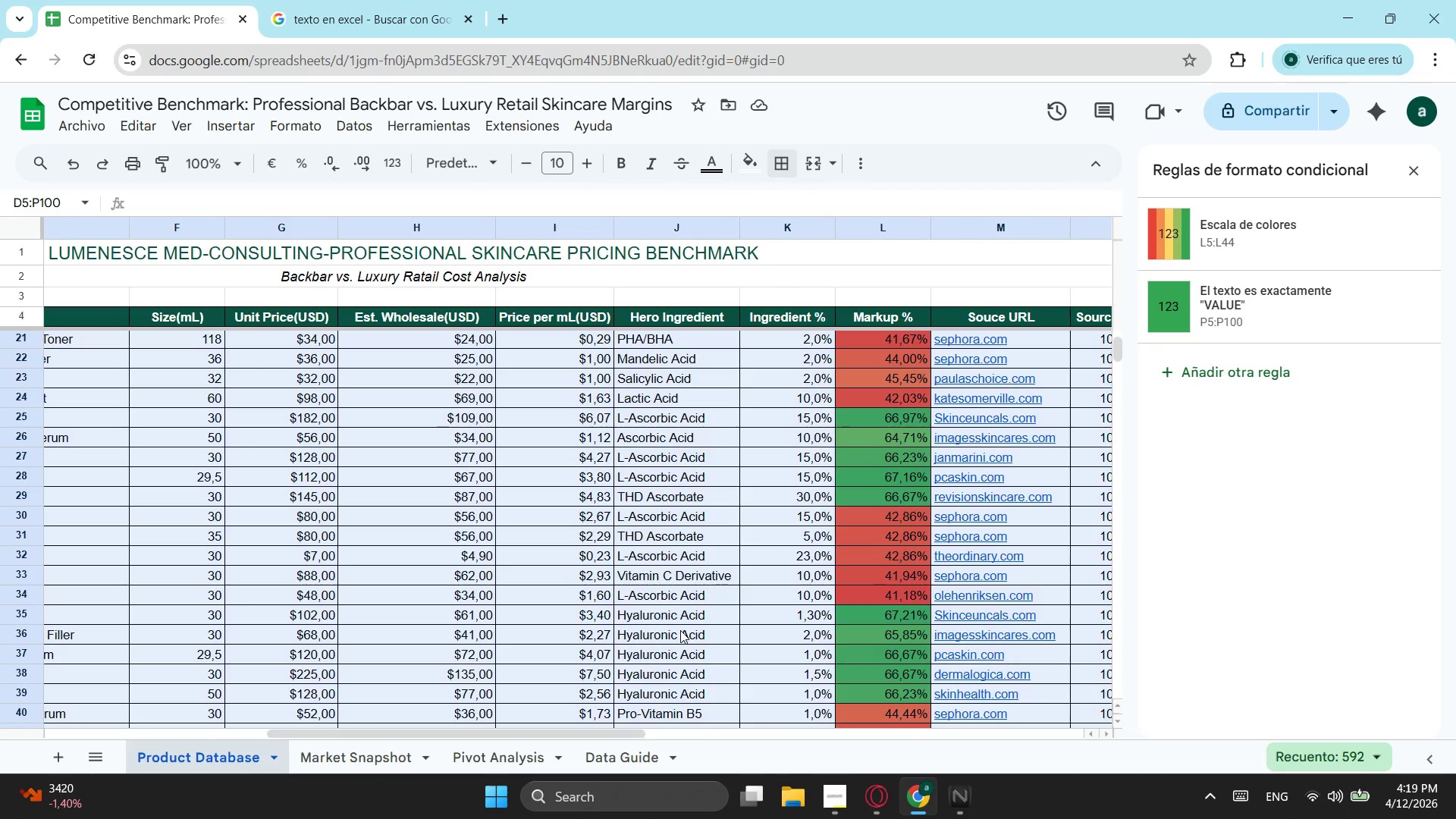 
wait(5.12)
 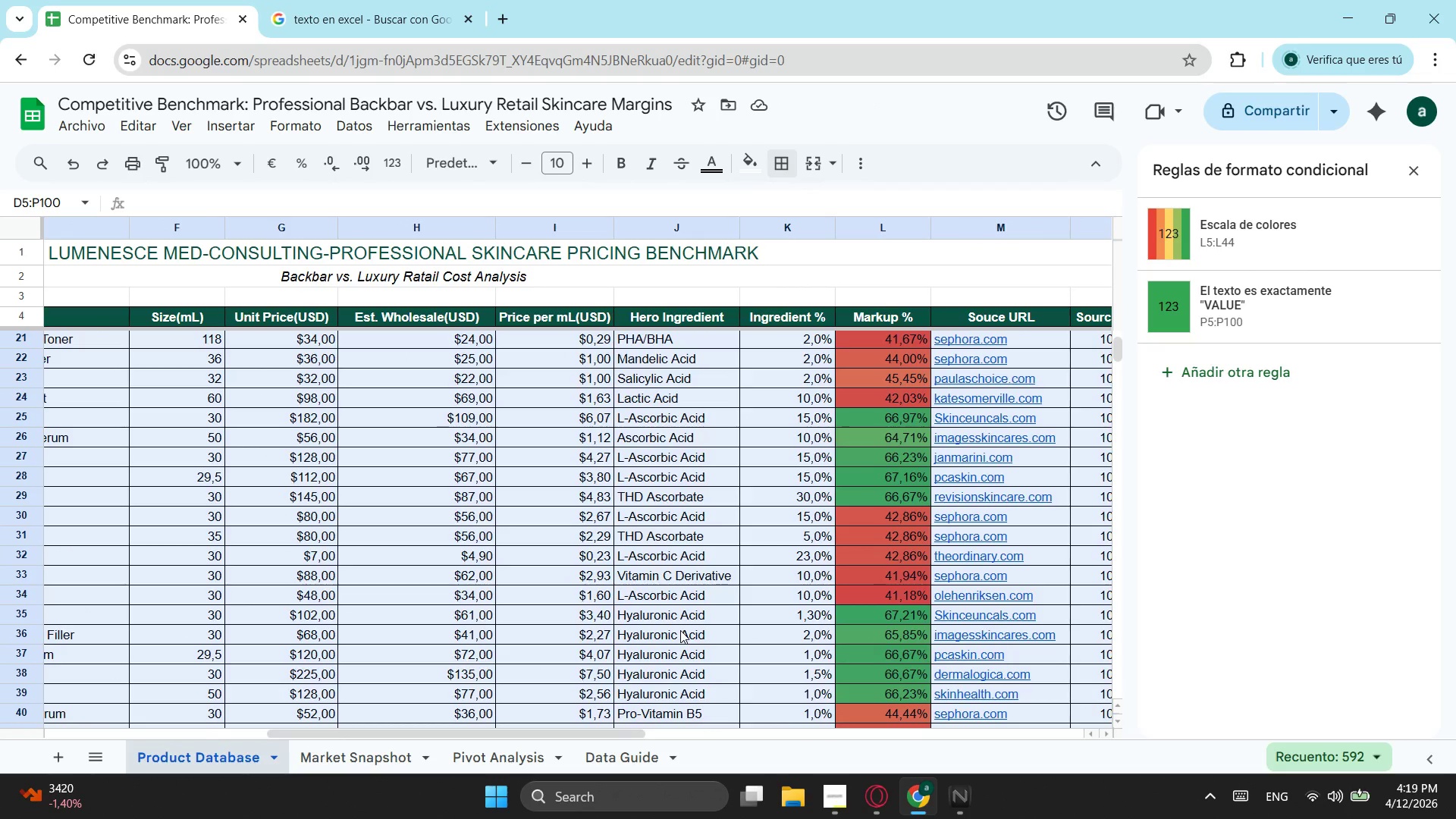 
left_click_drag(start_coordinate=[523, 733], to_coordinate=[41, 745])
 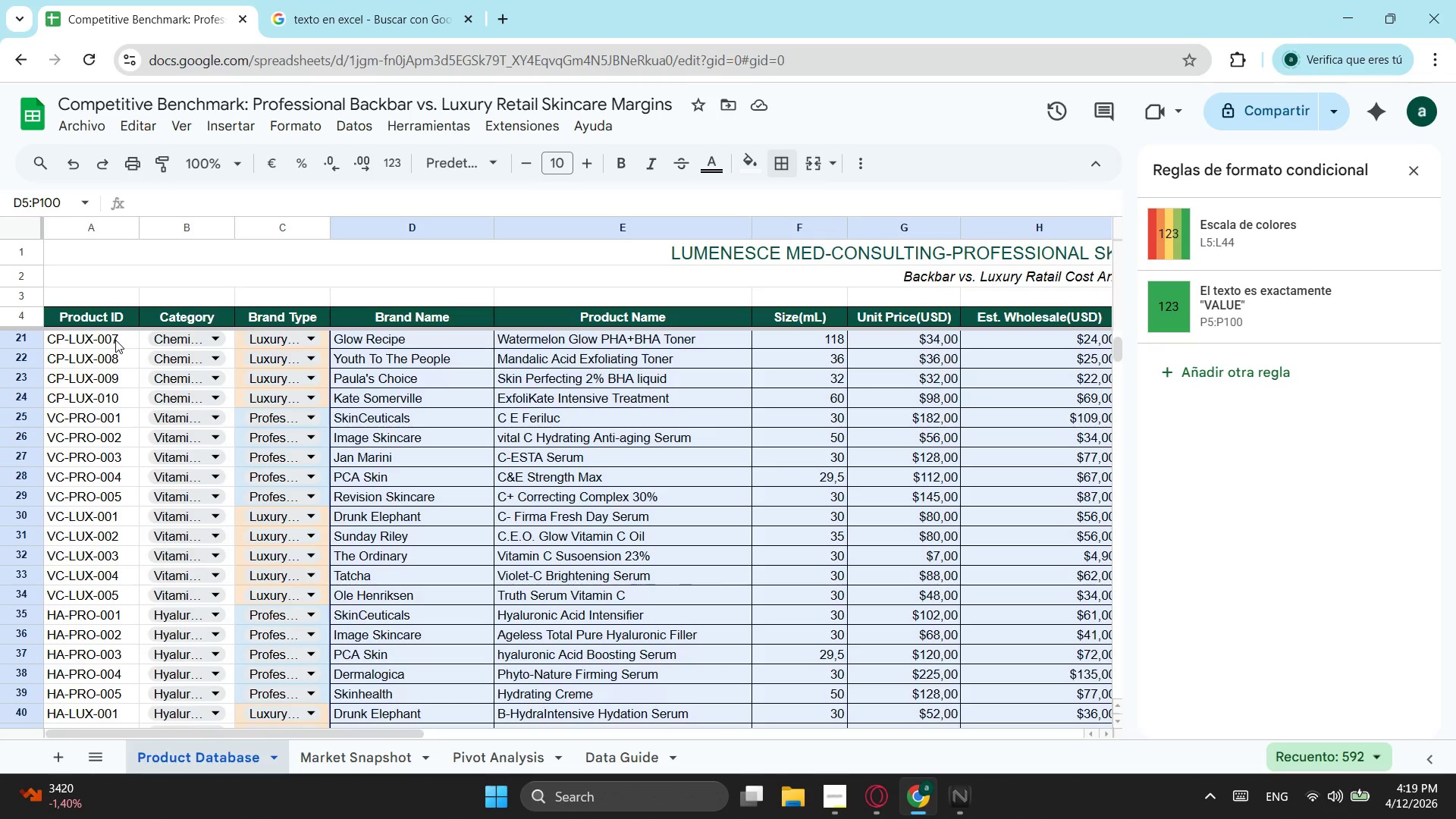 
left_click_drag(start_coordinate=[115, 340], to_coordinate=[118, 487])
 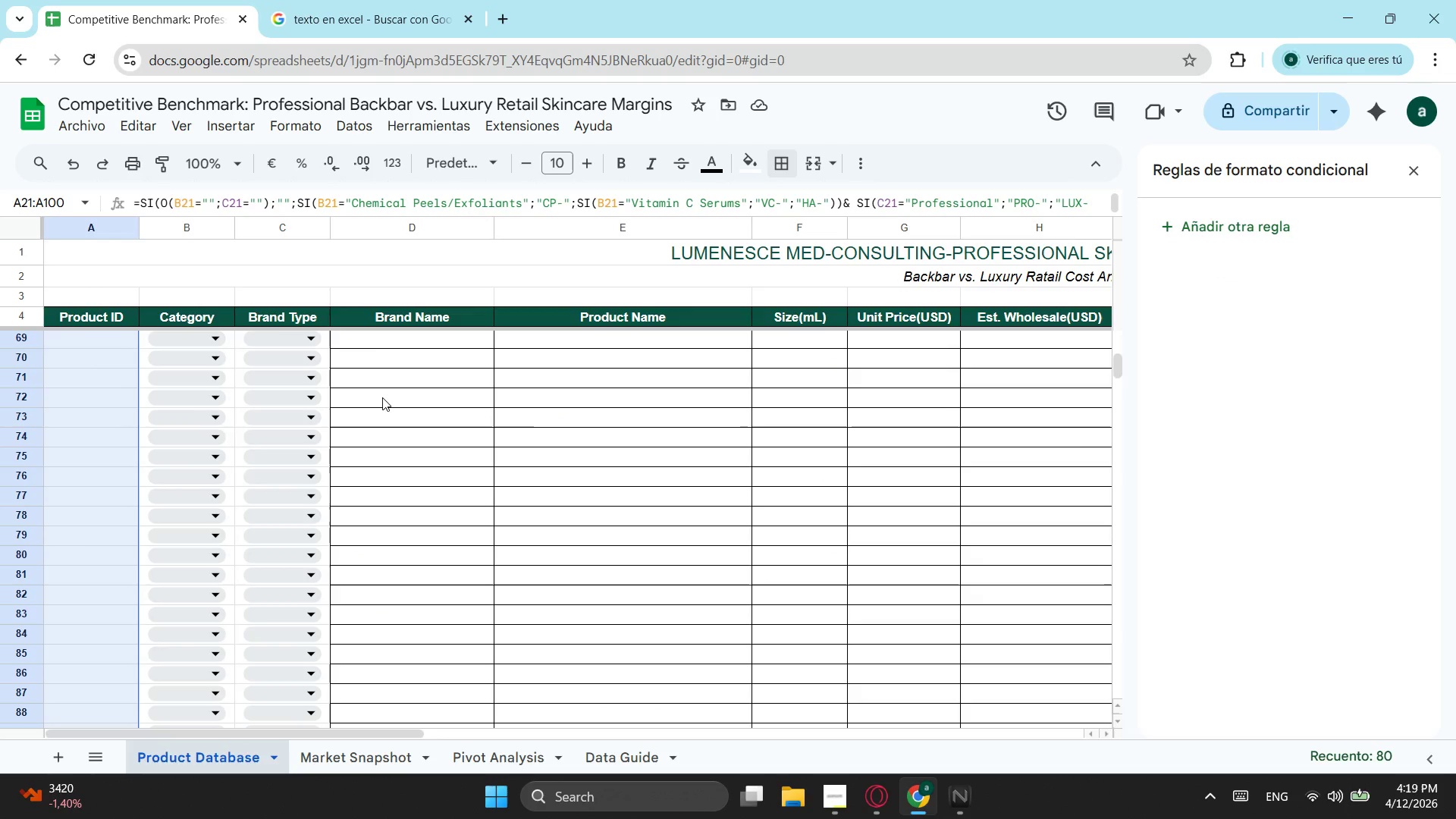 
scroll: coordinate [98, 523], scroll_direction: down, amount: 9.0
 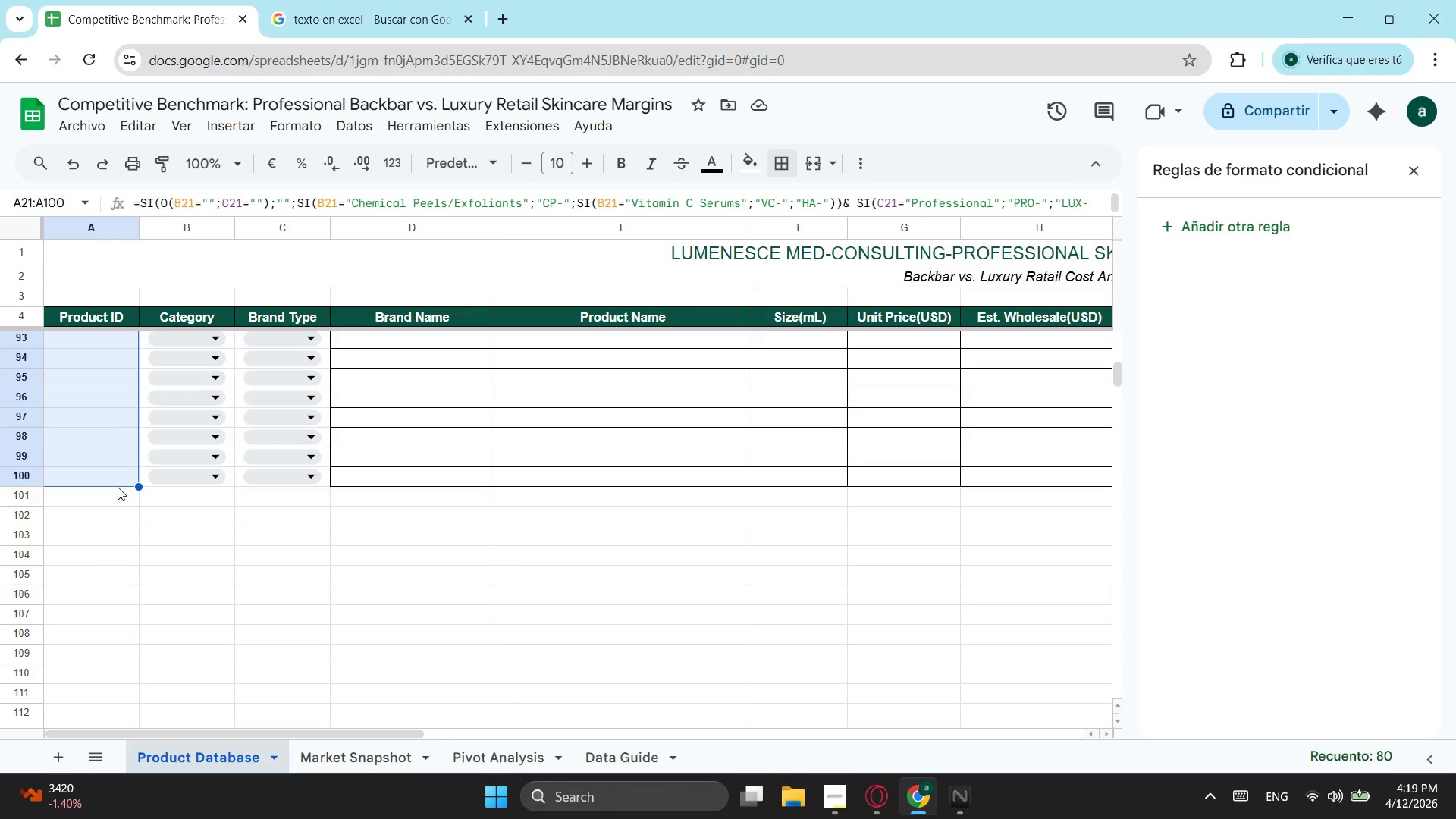 
scroll: coordinate [382, 397], scroll_direction: up, amount: 7.0
 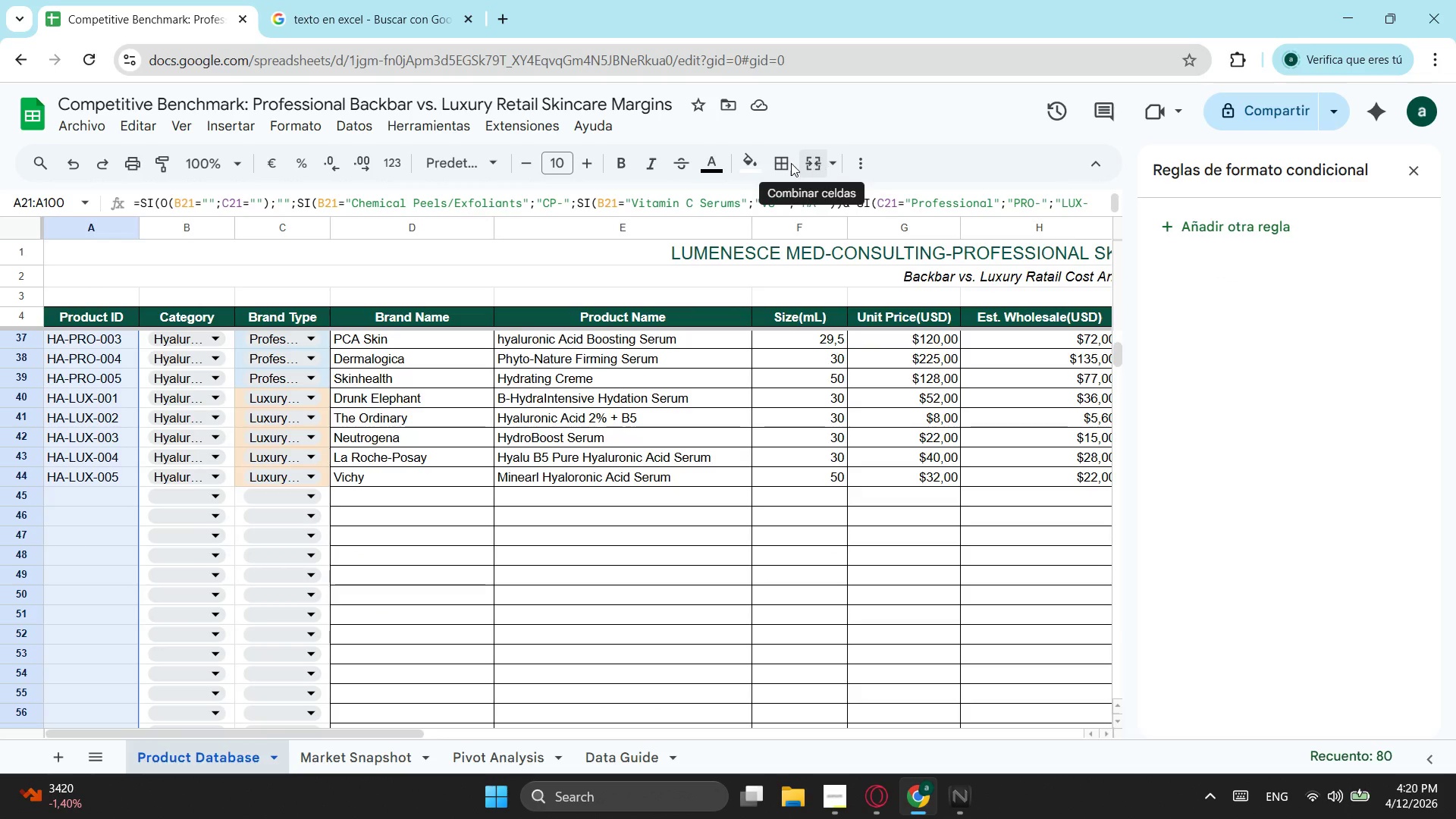 
left_click([860, 152])
 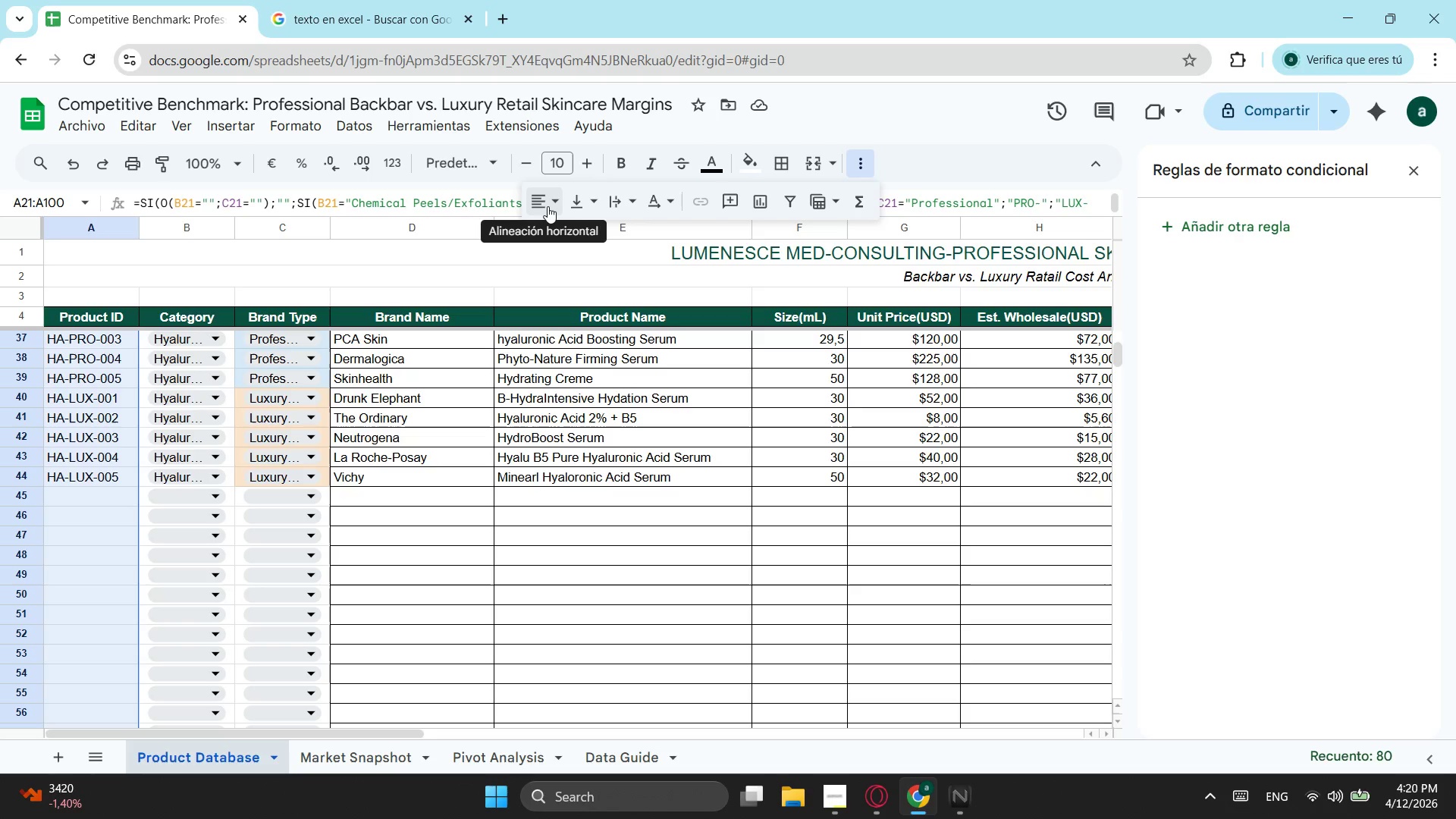 
left_click([548, 205])
 